 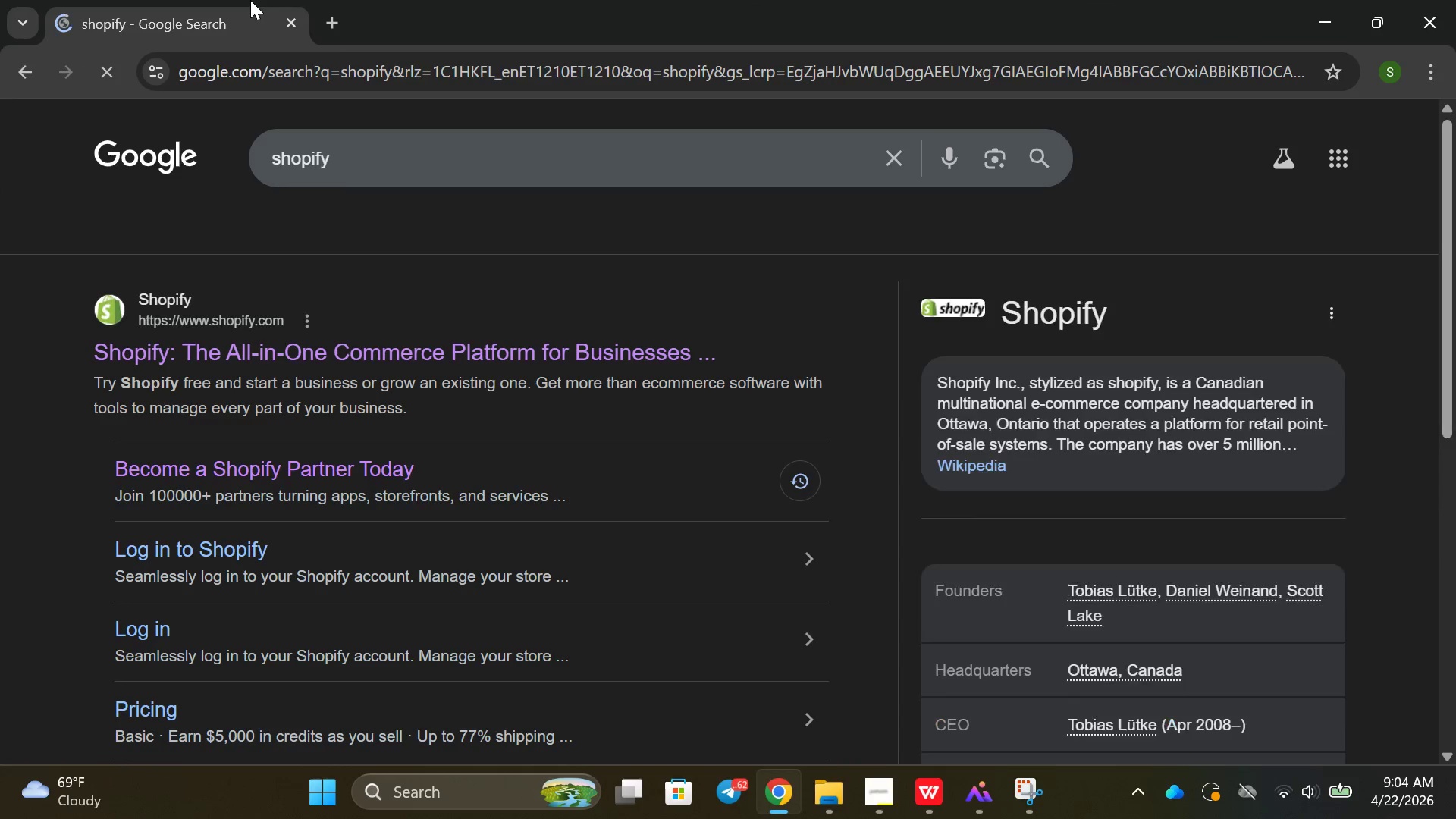 
left_click([308, 355])
 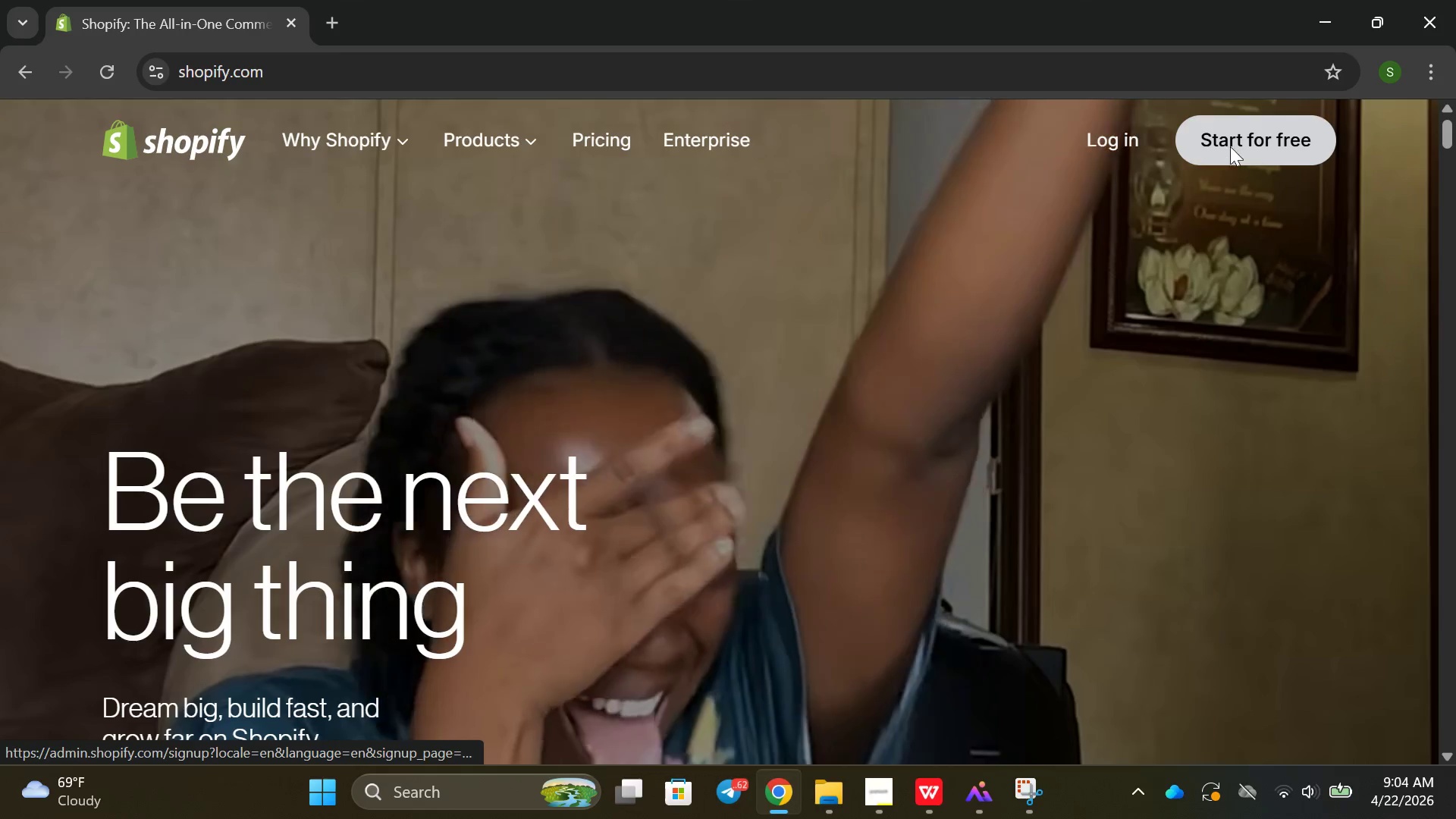 
left_click([1128, 141])
 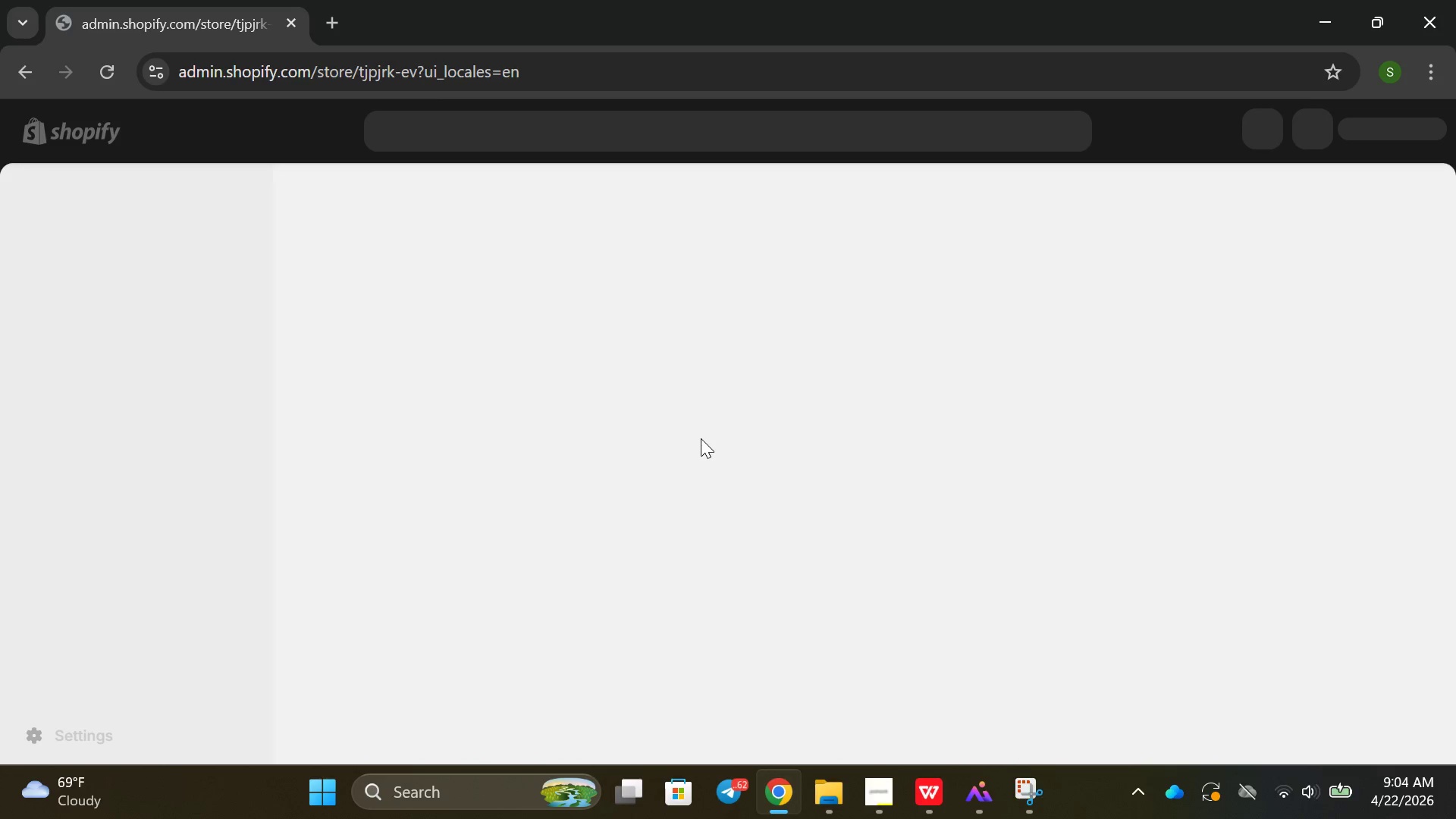 
wait(8.61)
 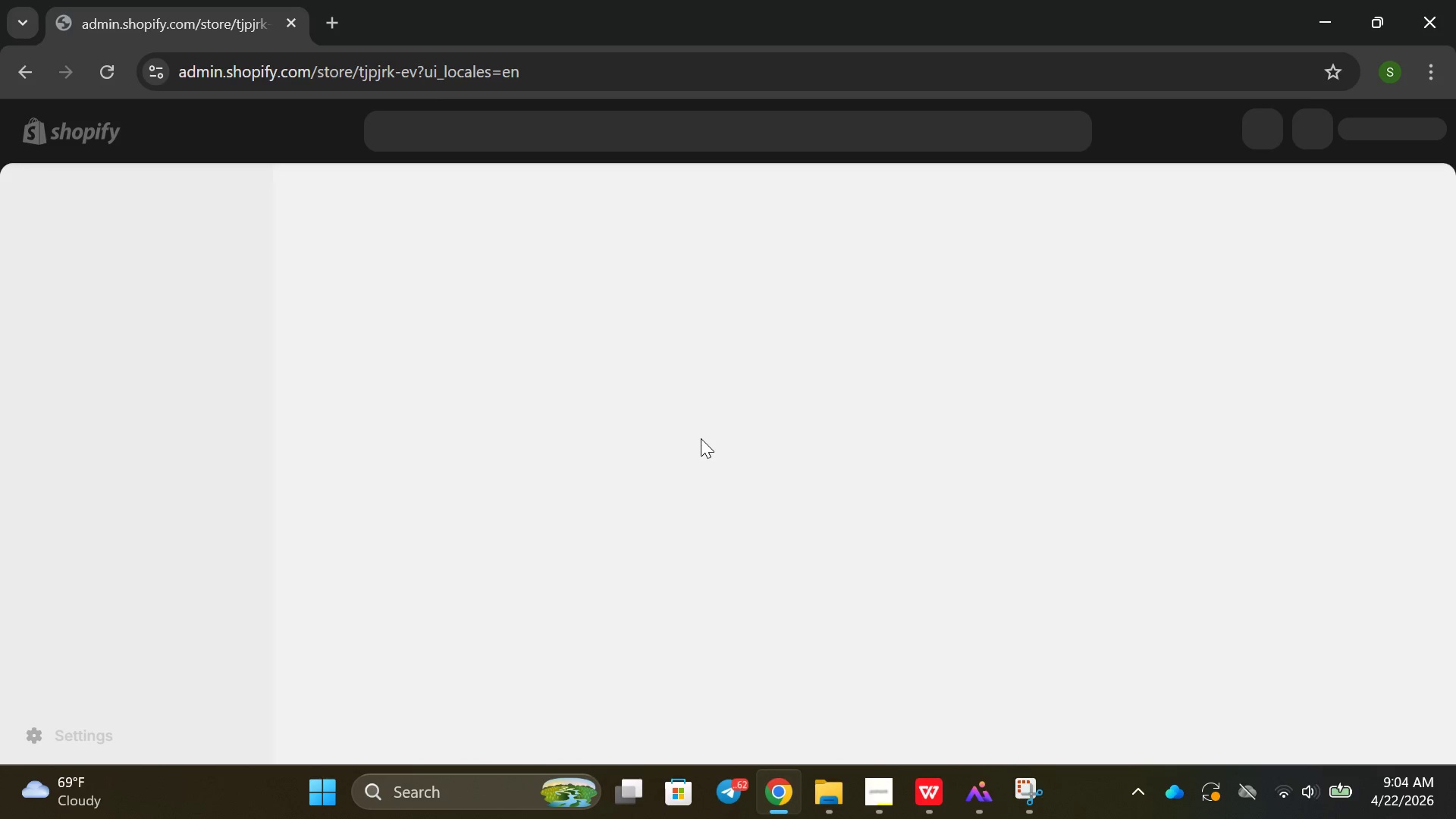 
scroll: coordinate [632, 495], scroll_direction: down, amount: 1.0
 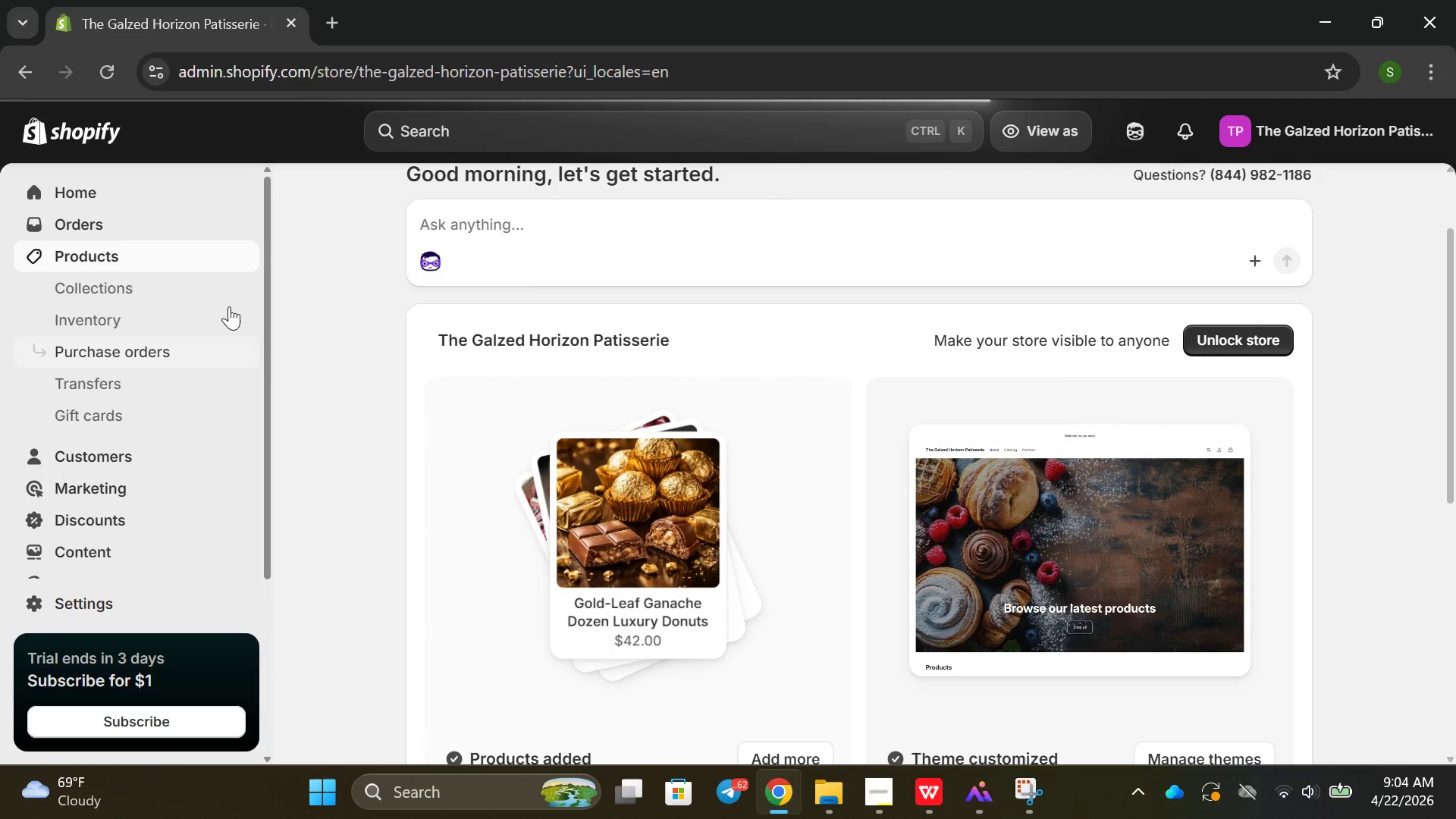 
wait(5.02)
 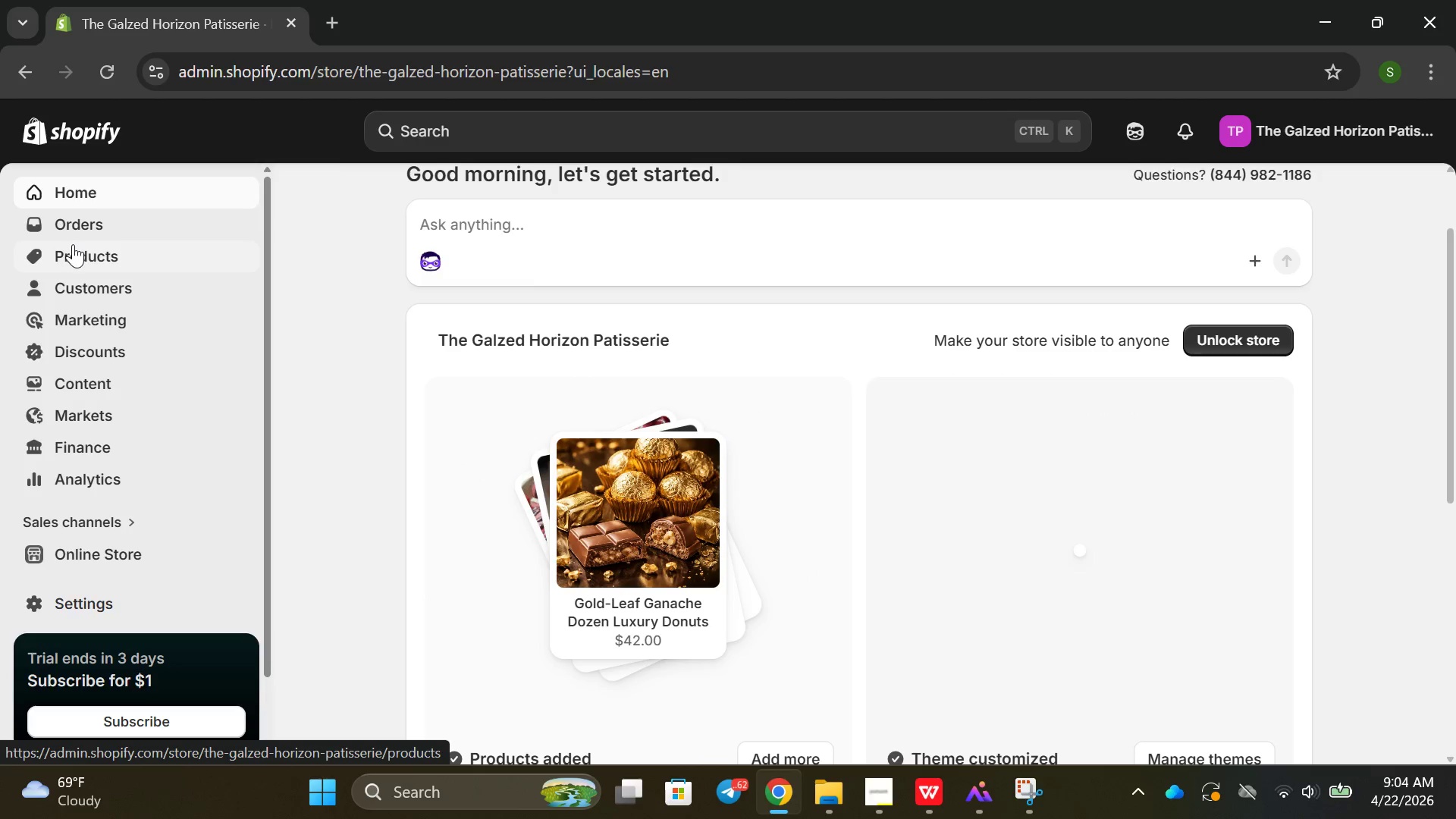 
scroll: coordinate [601, 446], scroll_direction: down, amount: 1.0
 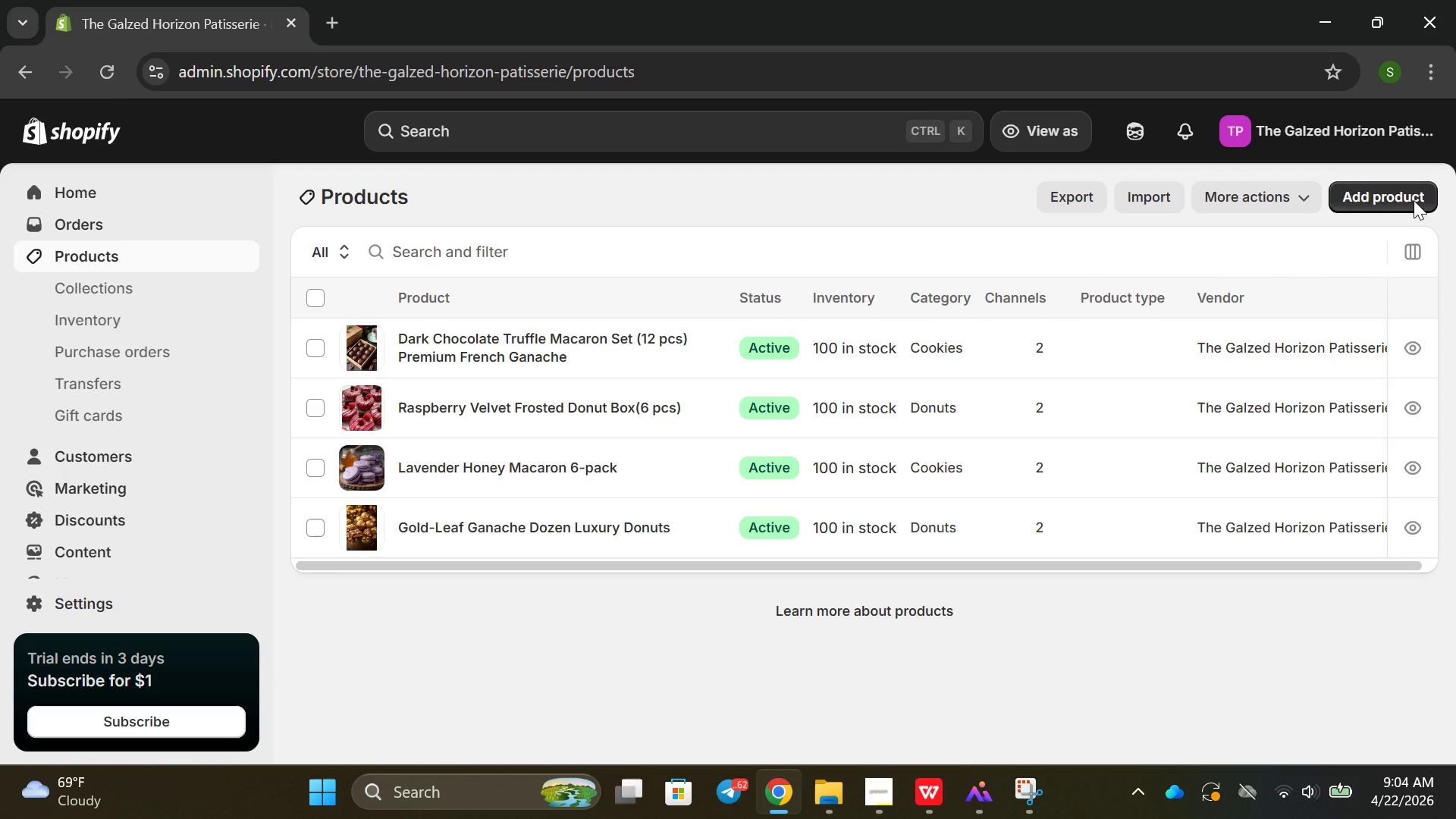 
left_click([1414, 200])
 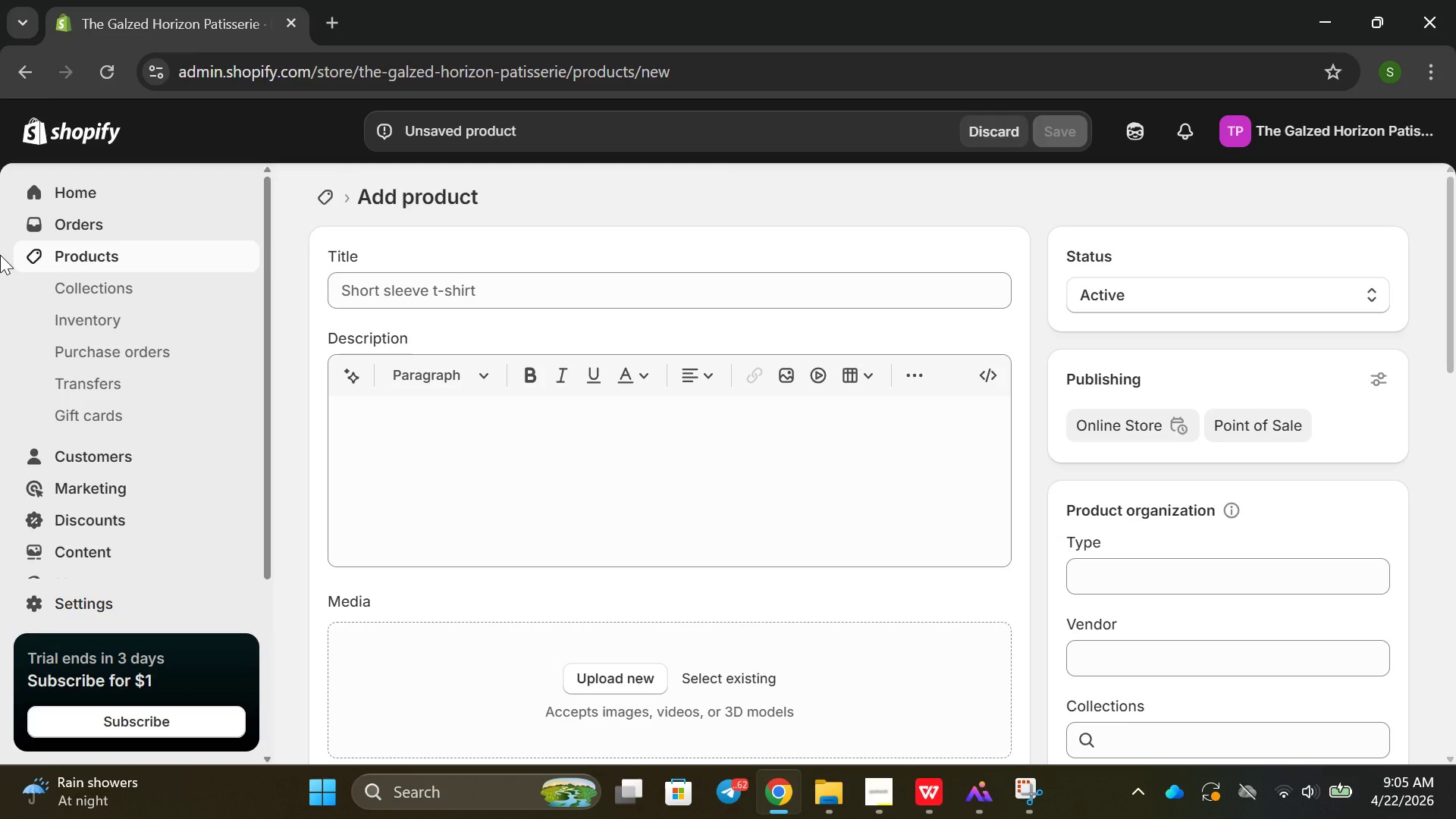 
wait(52.67)
 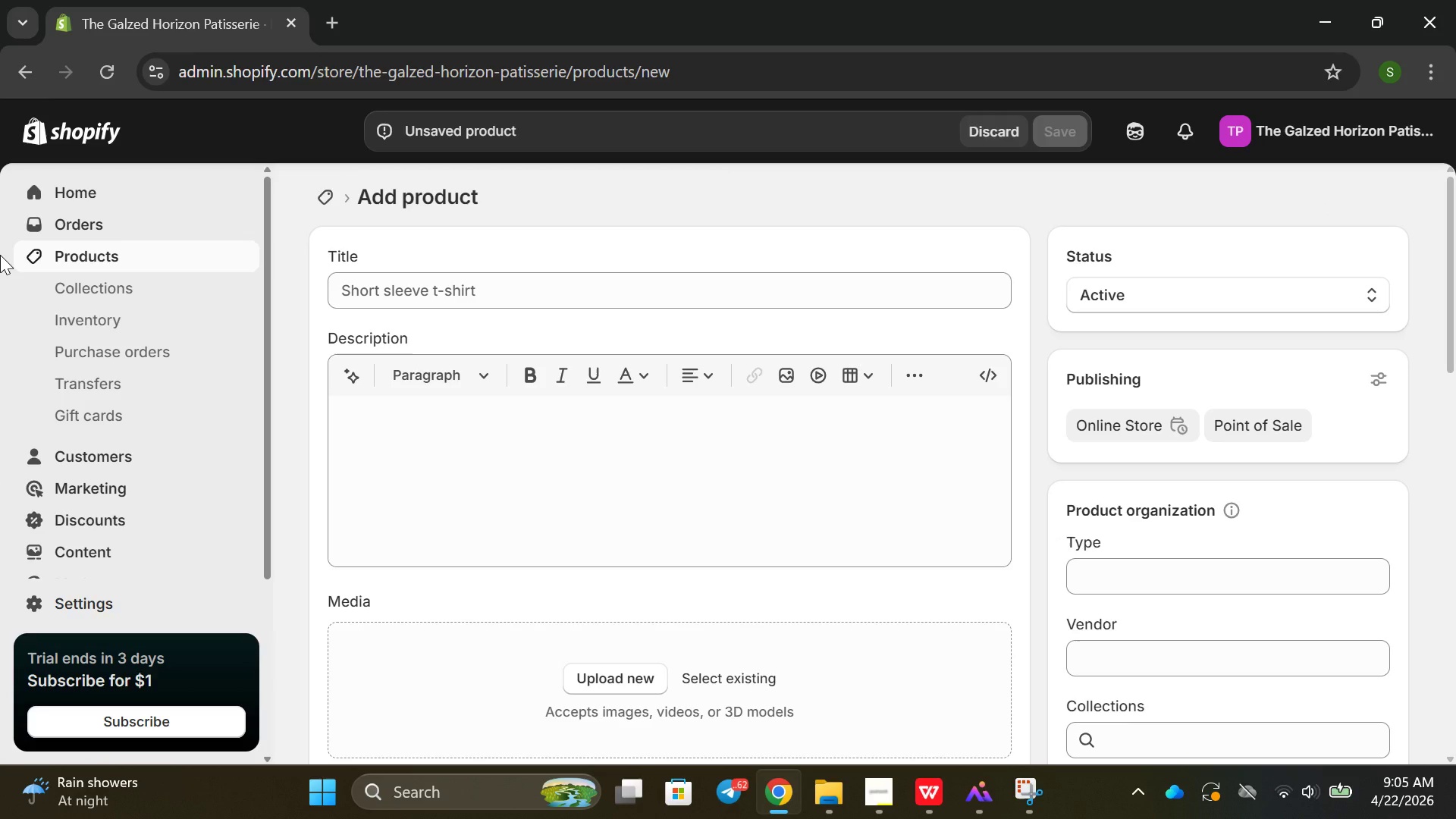 
type(Ppit)
 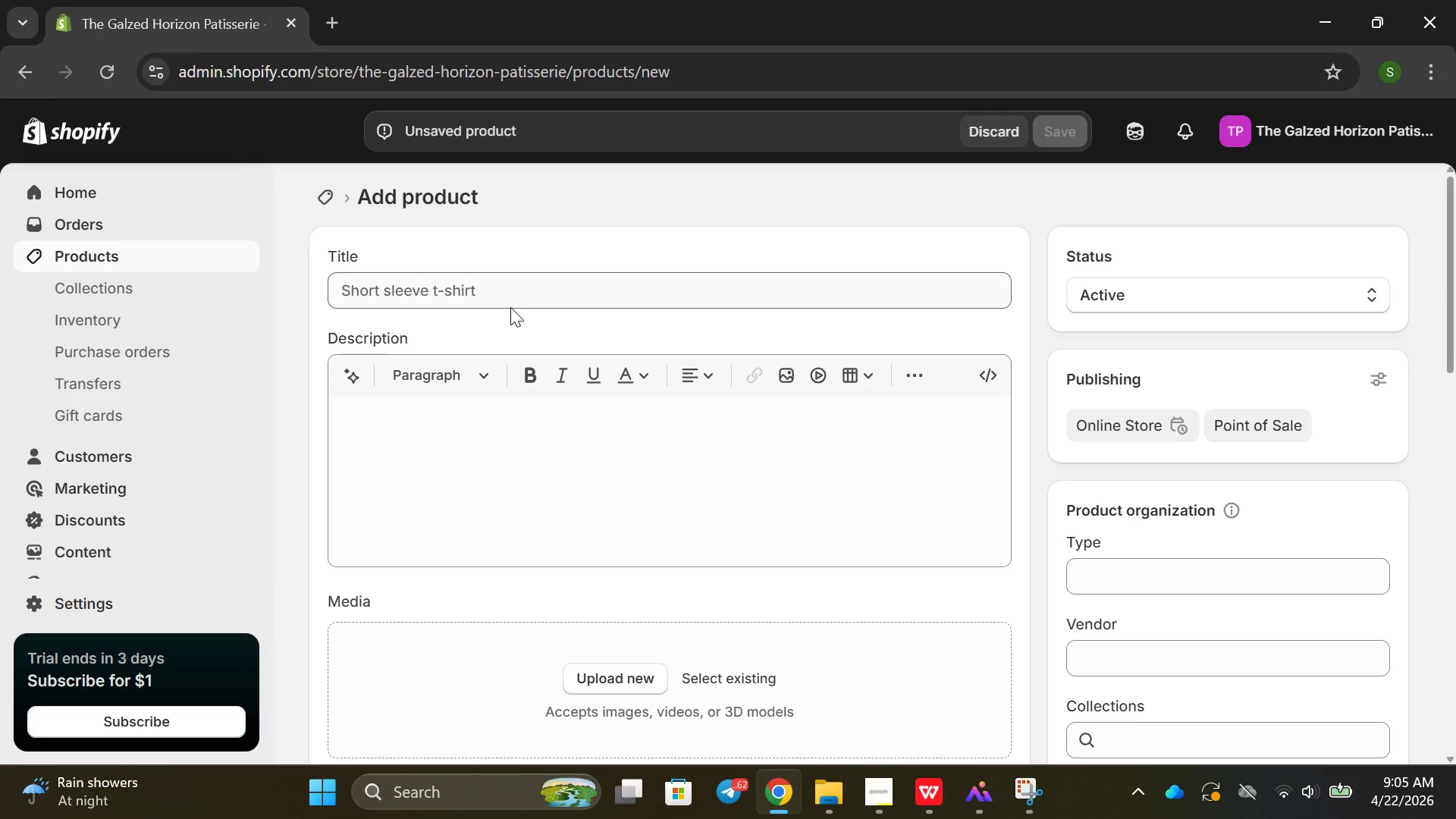 
left_click([460, 288])
 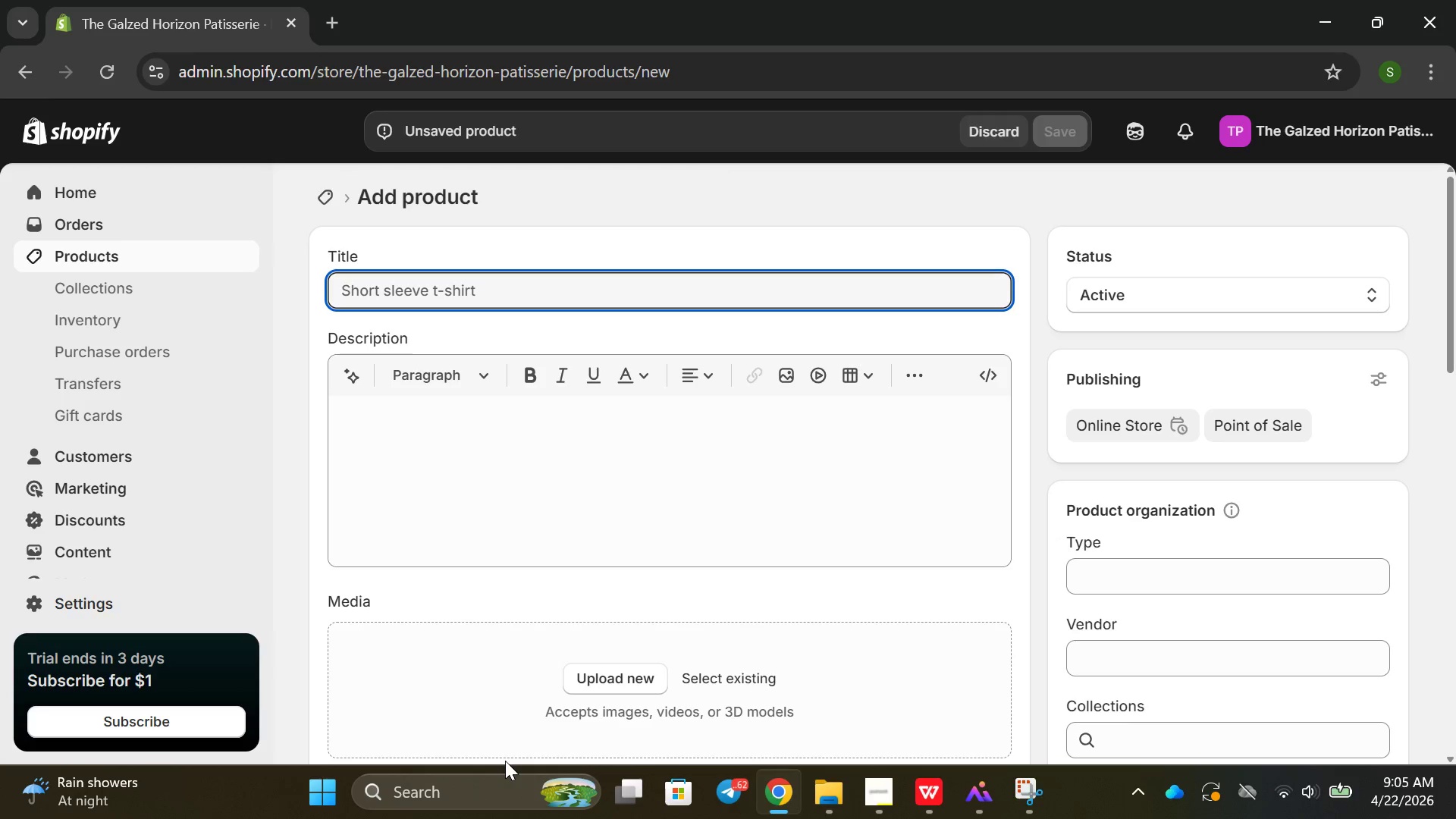 
type(Pitchaa)
key(Backspace)
key(Backspace)
key(Backspace)
key(Backspace)
type(st)
key(Backspace)
key(Backspace)
key(Backspace)
type(stachio Rose Luxury Dessert Box)
 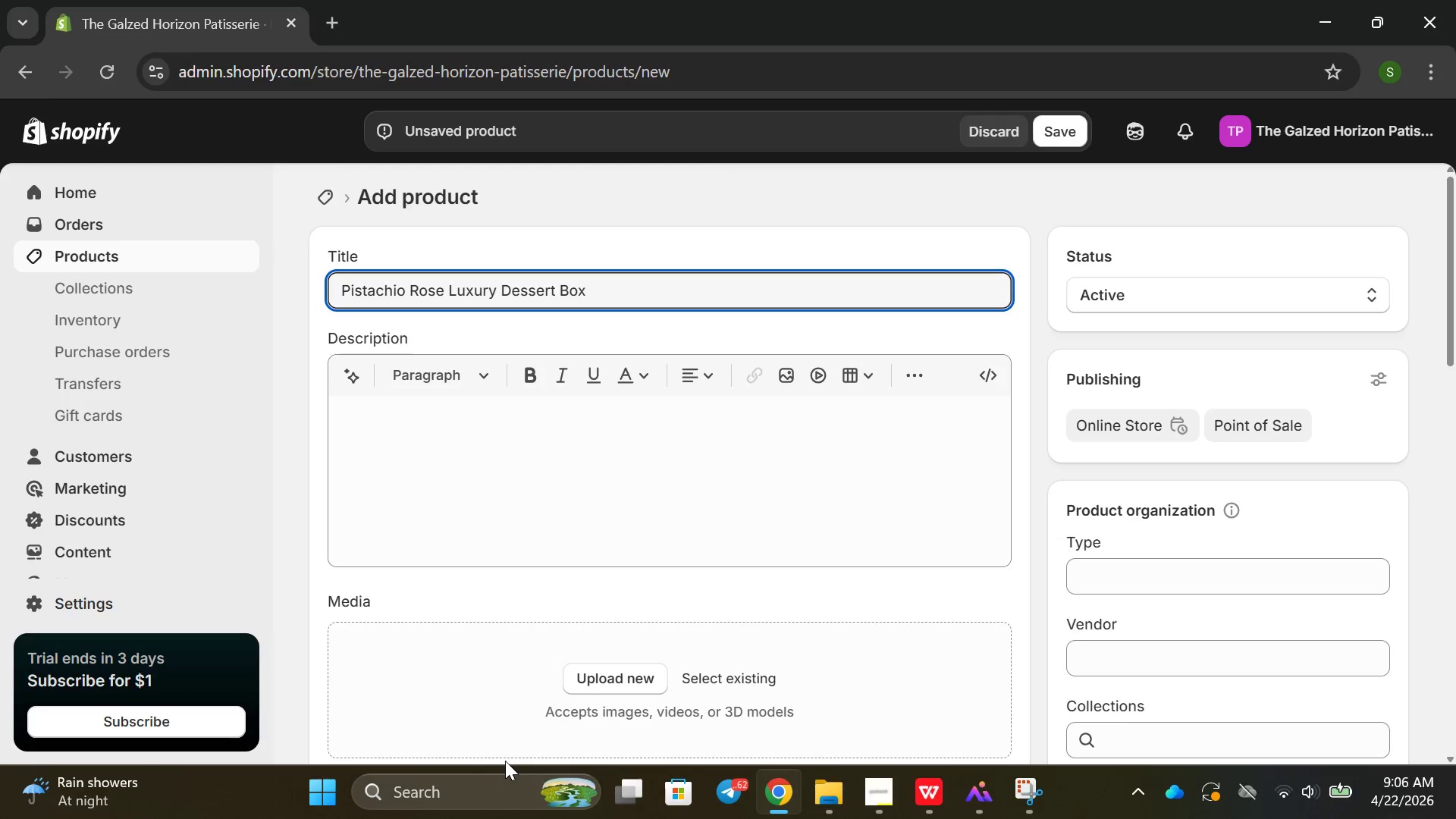 
key(Enter)
 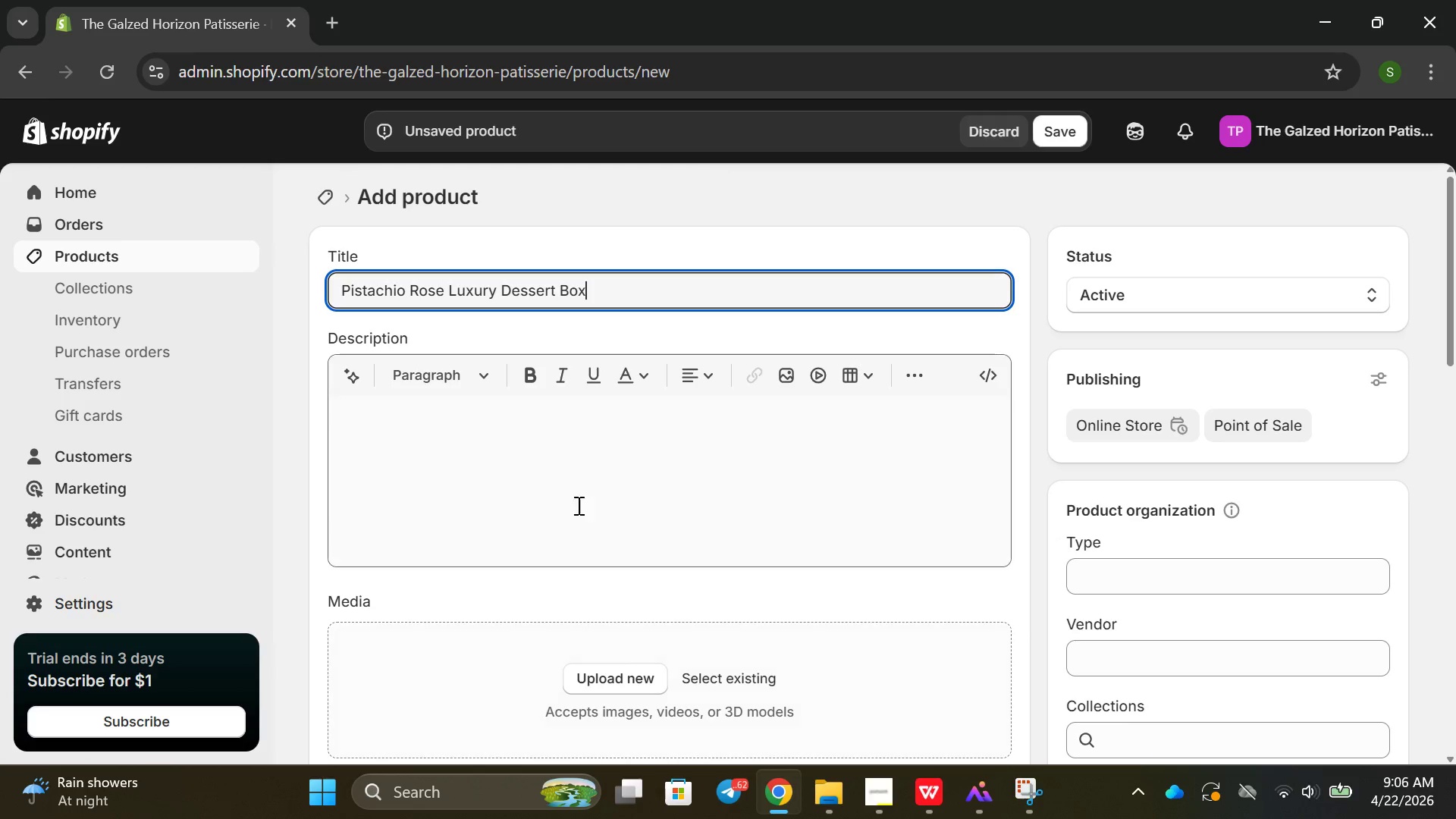 
left_click([526, 442])
 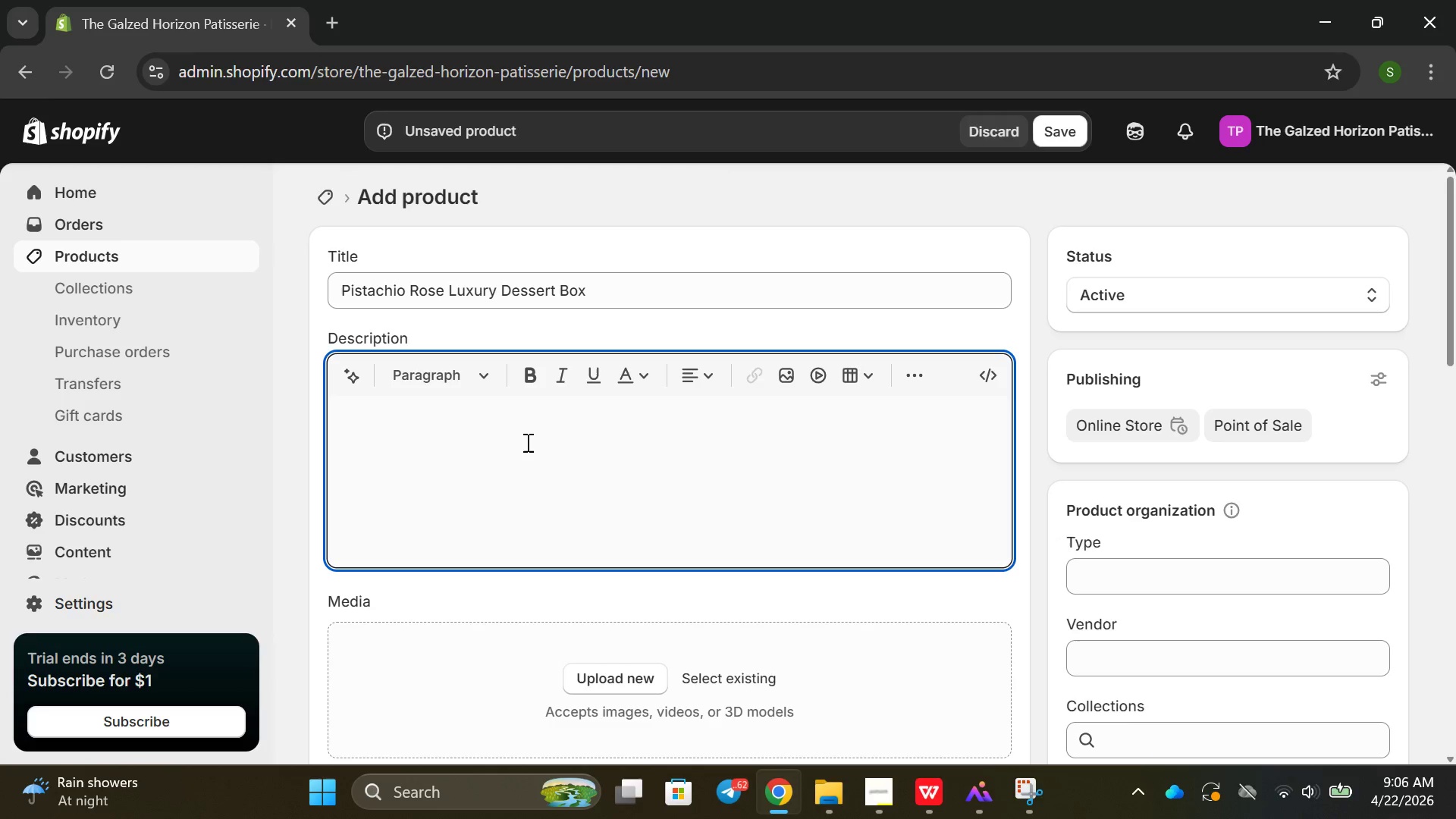 
type(the)
 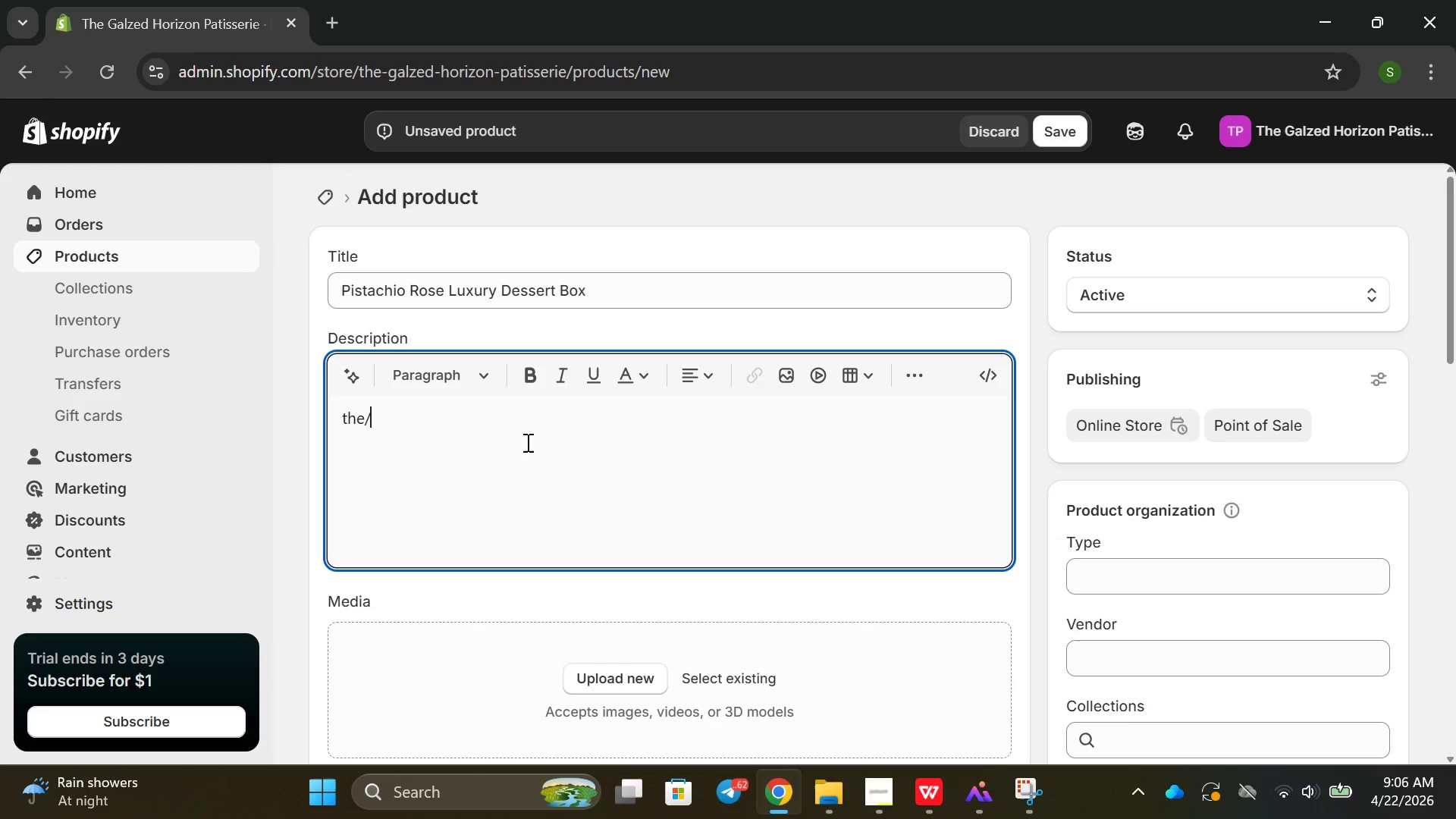 
hold_key(key=Slash, duration=1.52)
 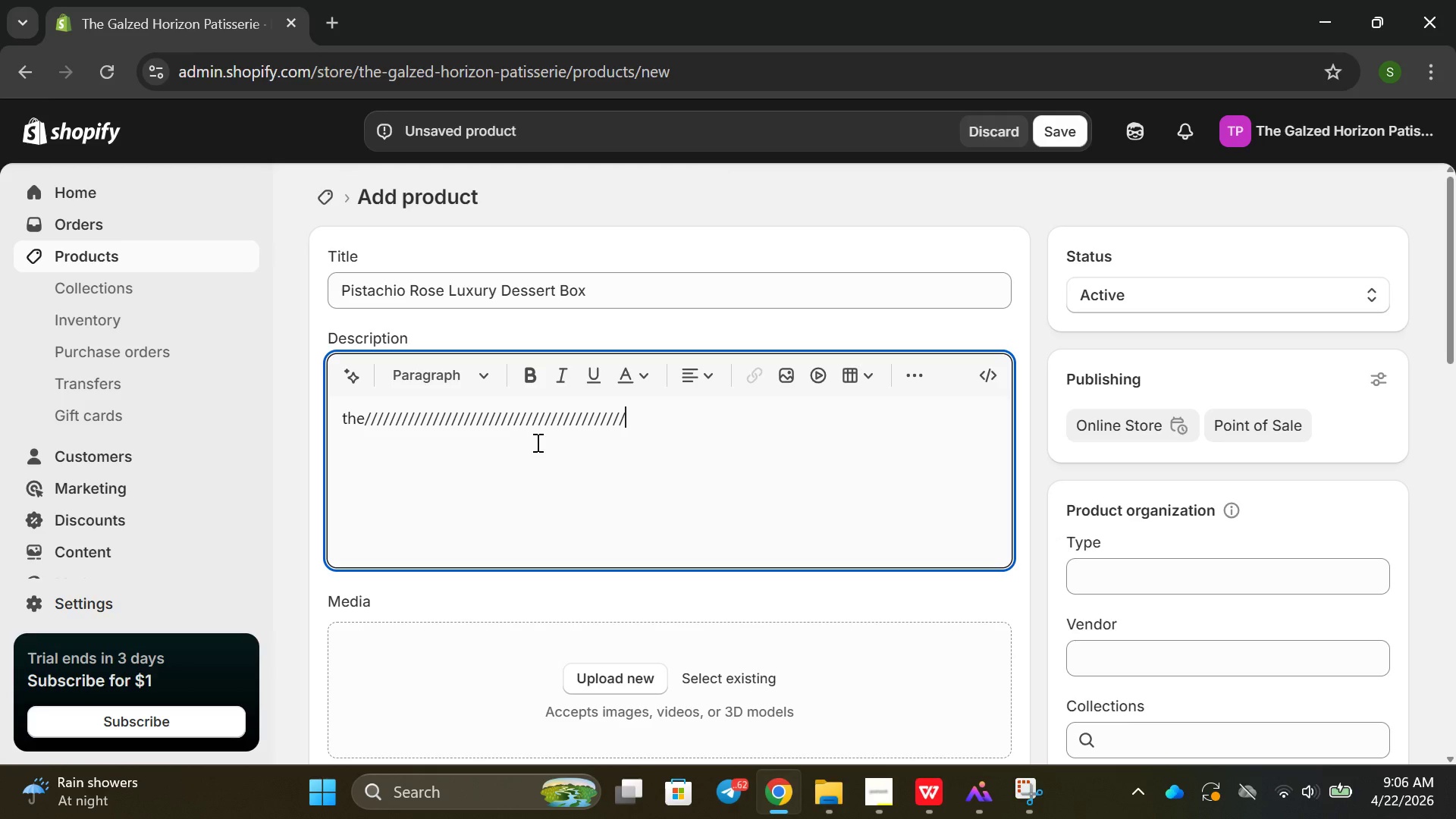 
hold_key(key=Slash, duration=0.38)
 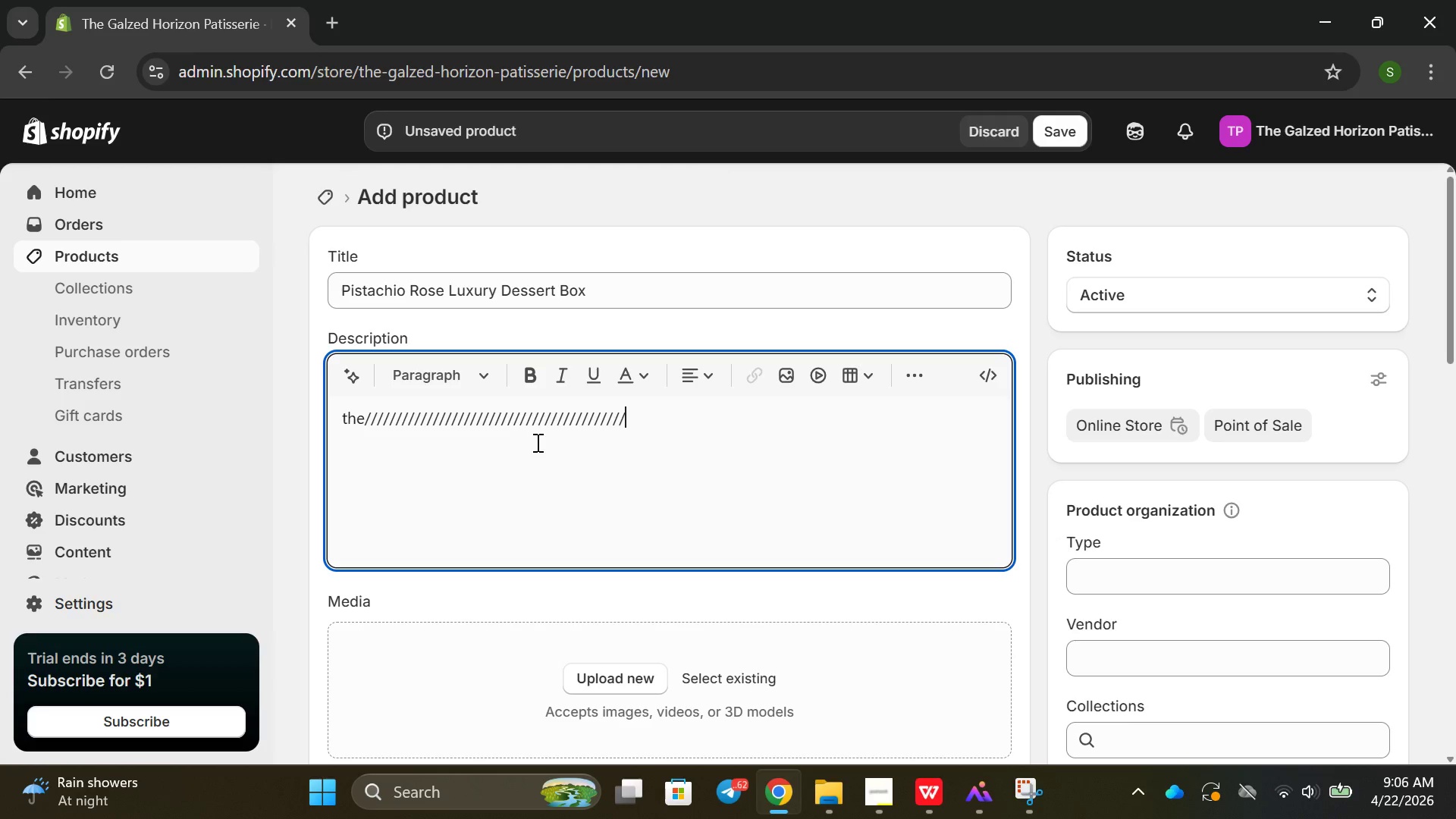 
key(Alt+AltRight)
 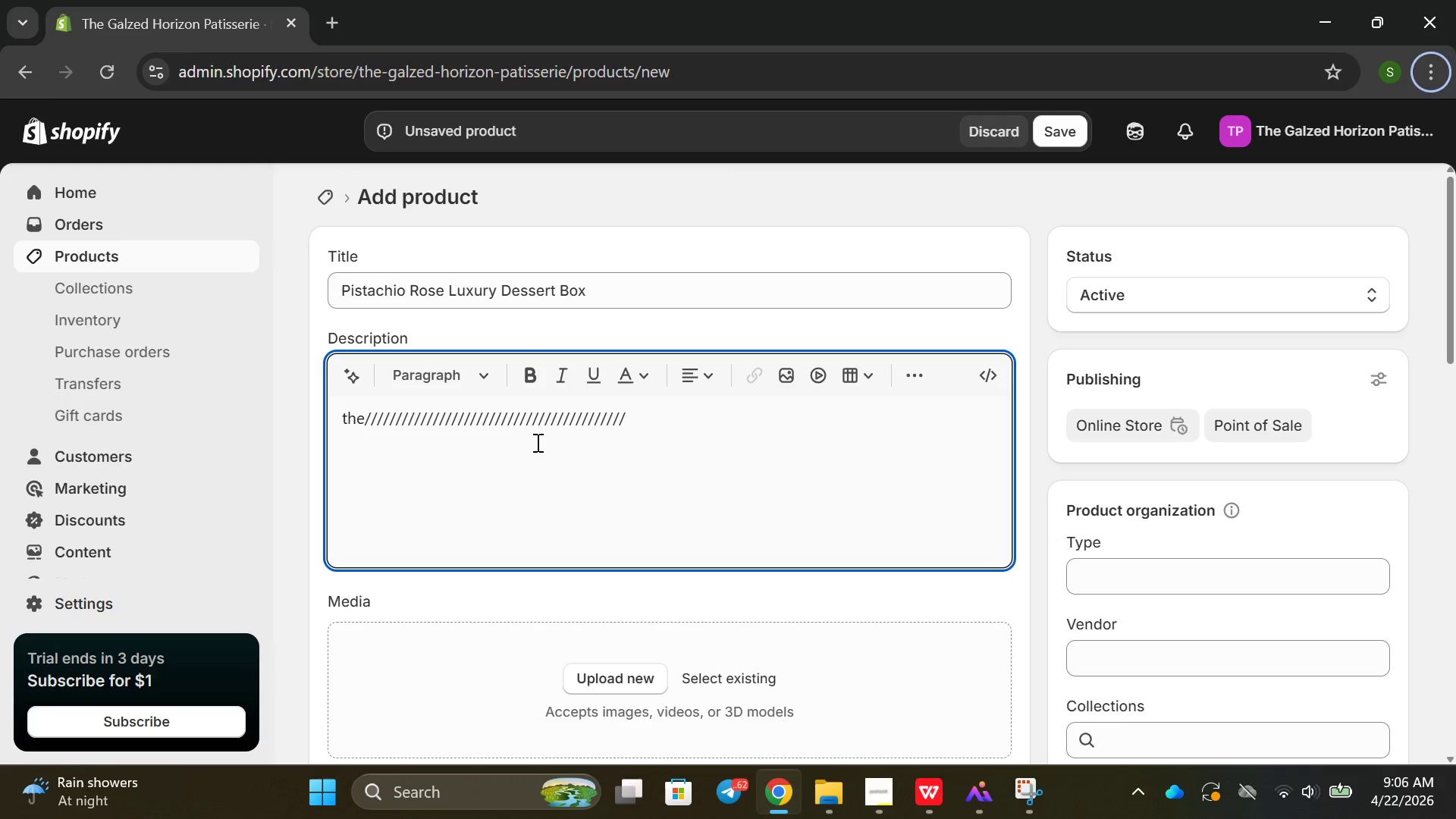 
key(Alt+AltRight)
 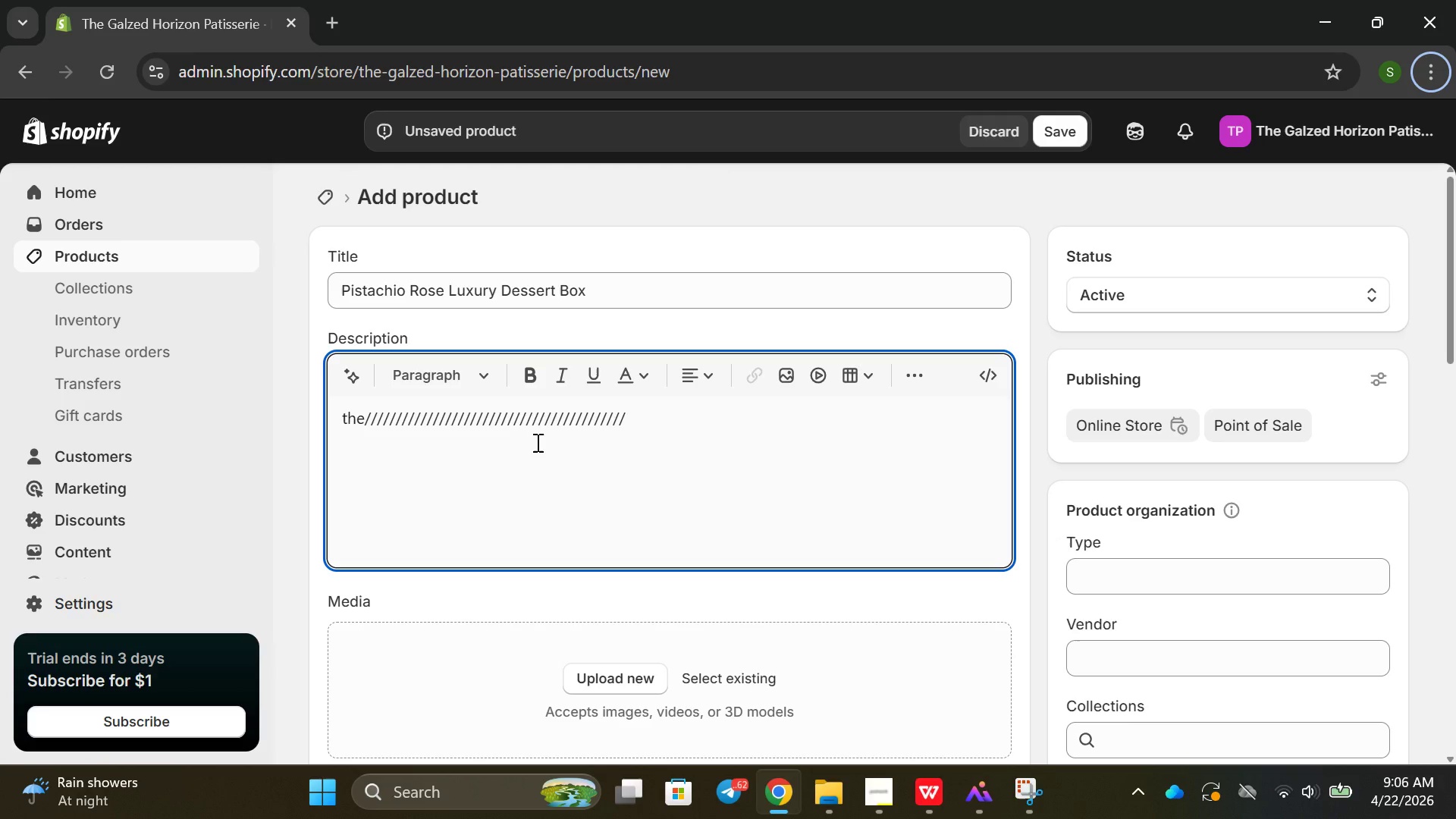 
hold_key(key=AltRight, duration=1.26)
 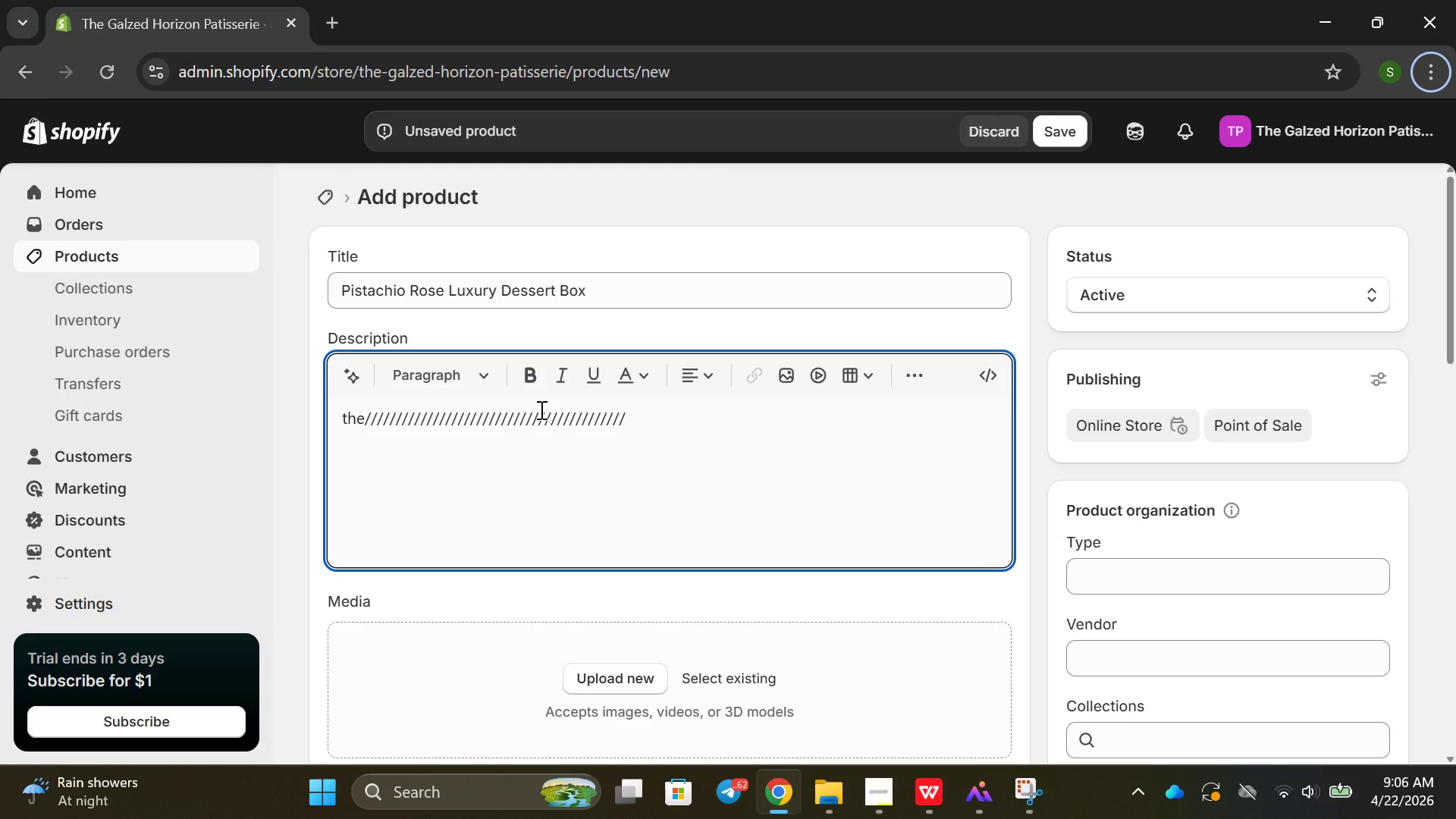 
wait(5.16)
 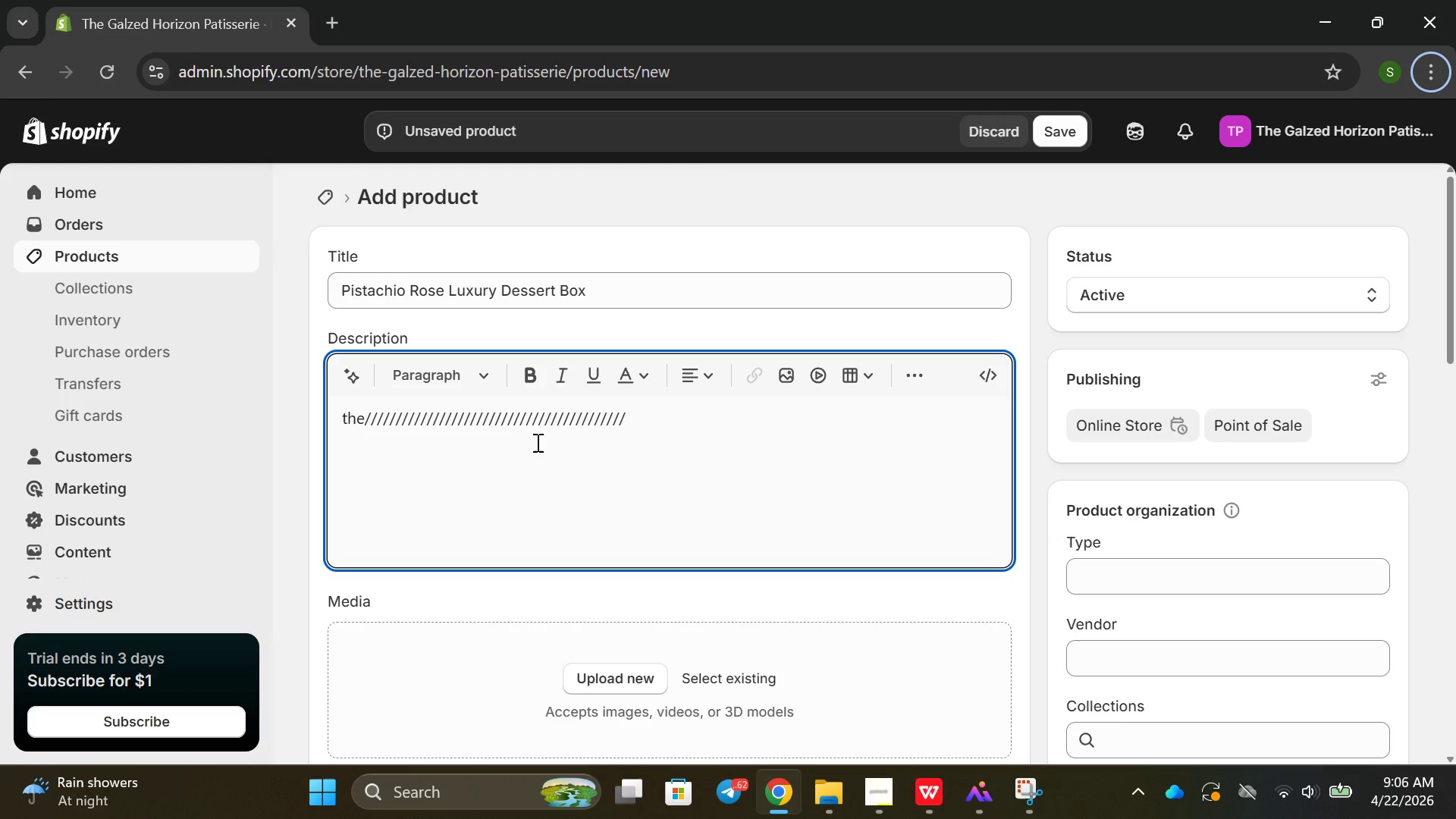 
double_click([607, 444])
 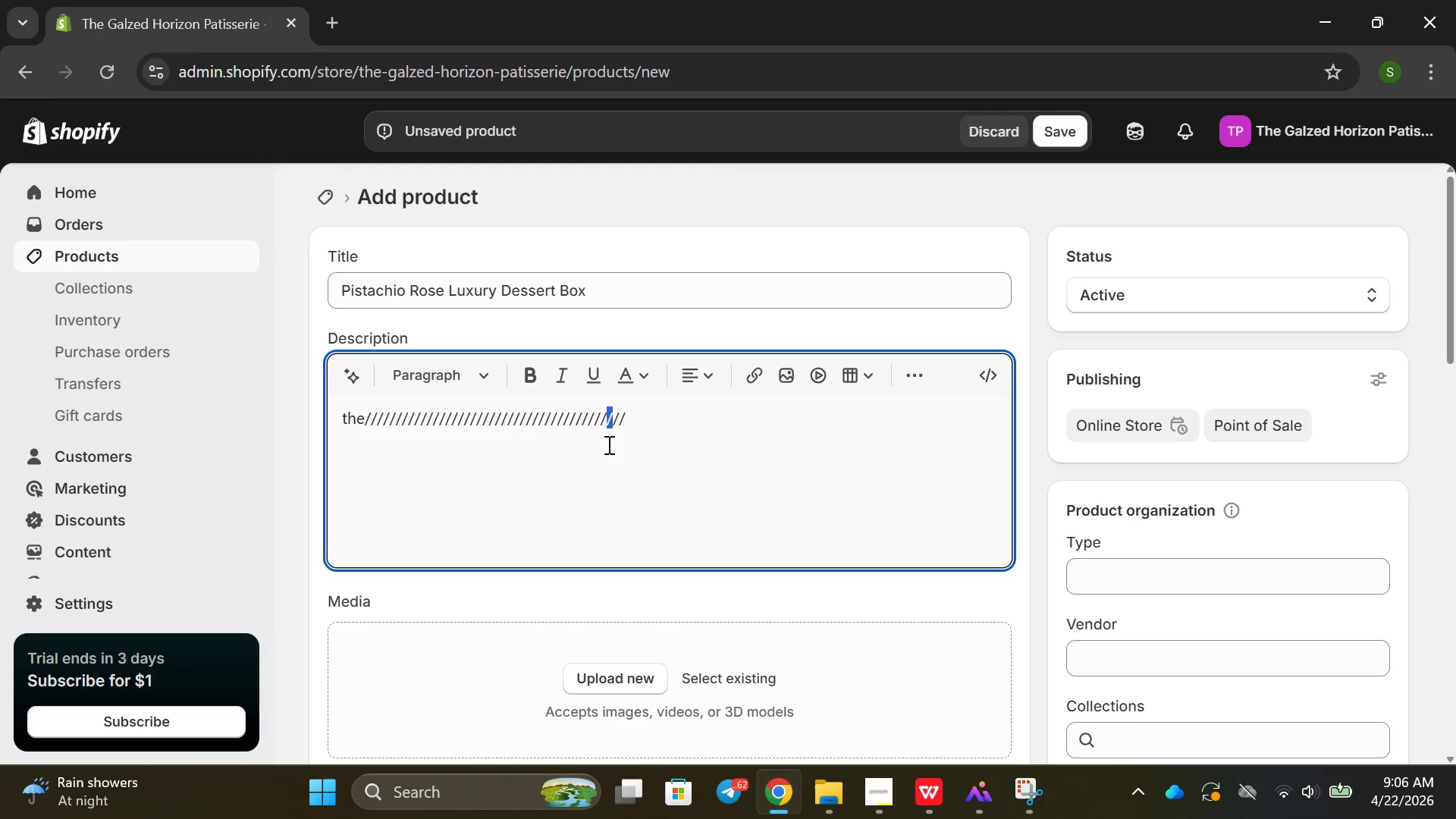 
triple_click([607, 444])
 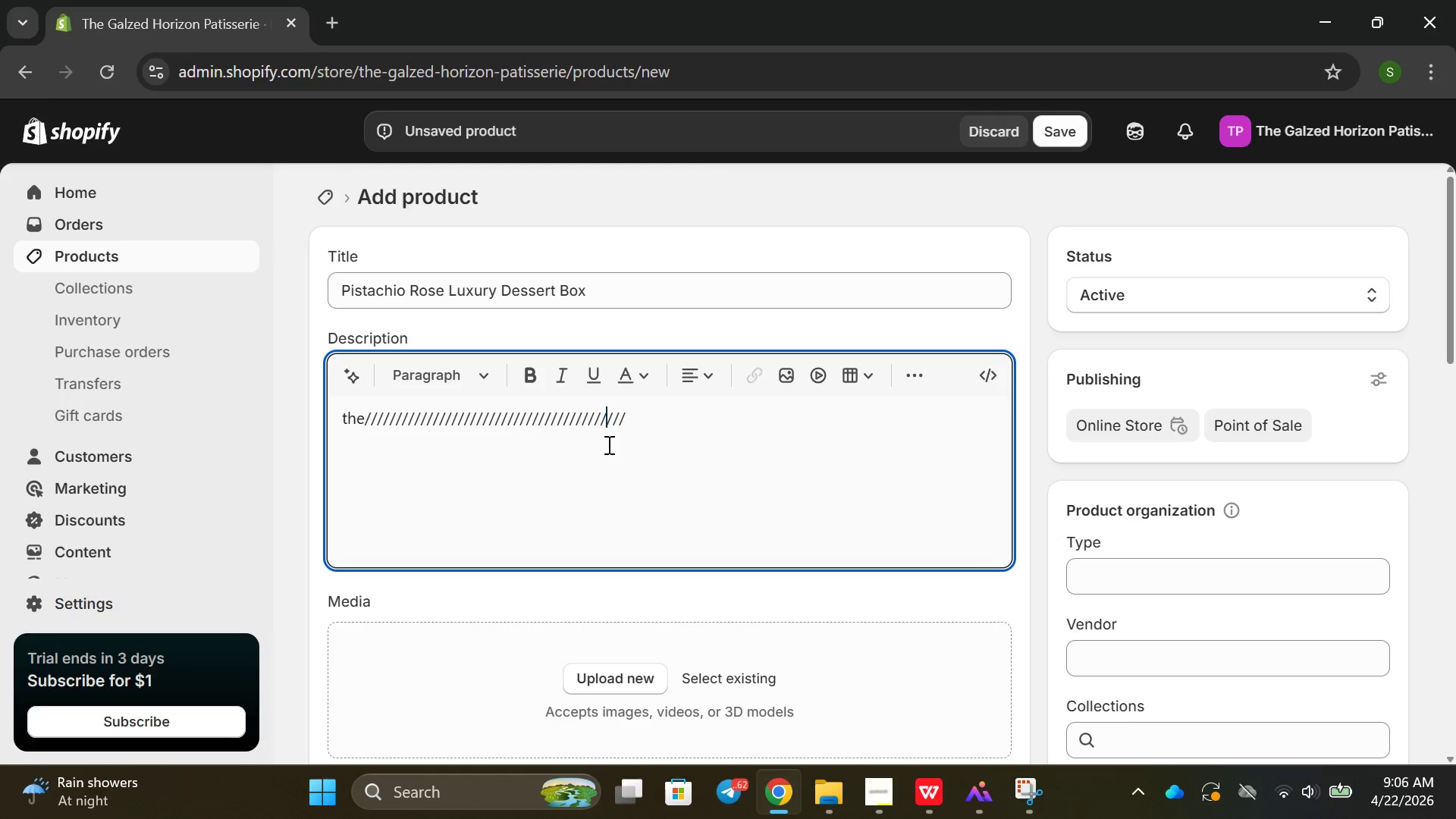 
triple_click([607, 444])
 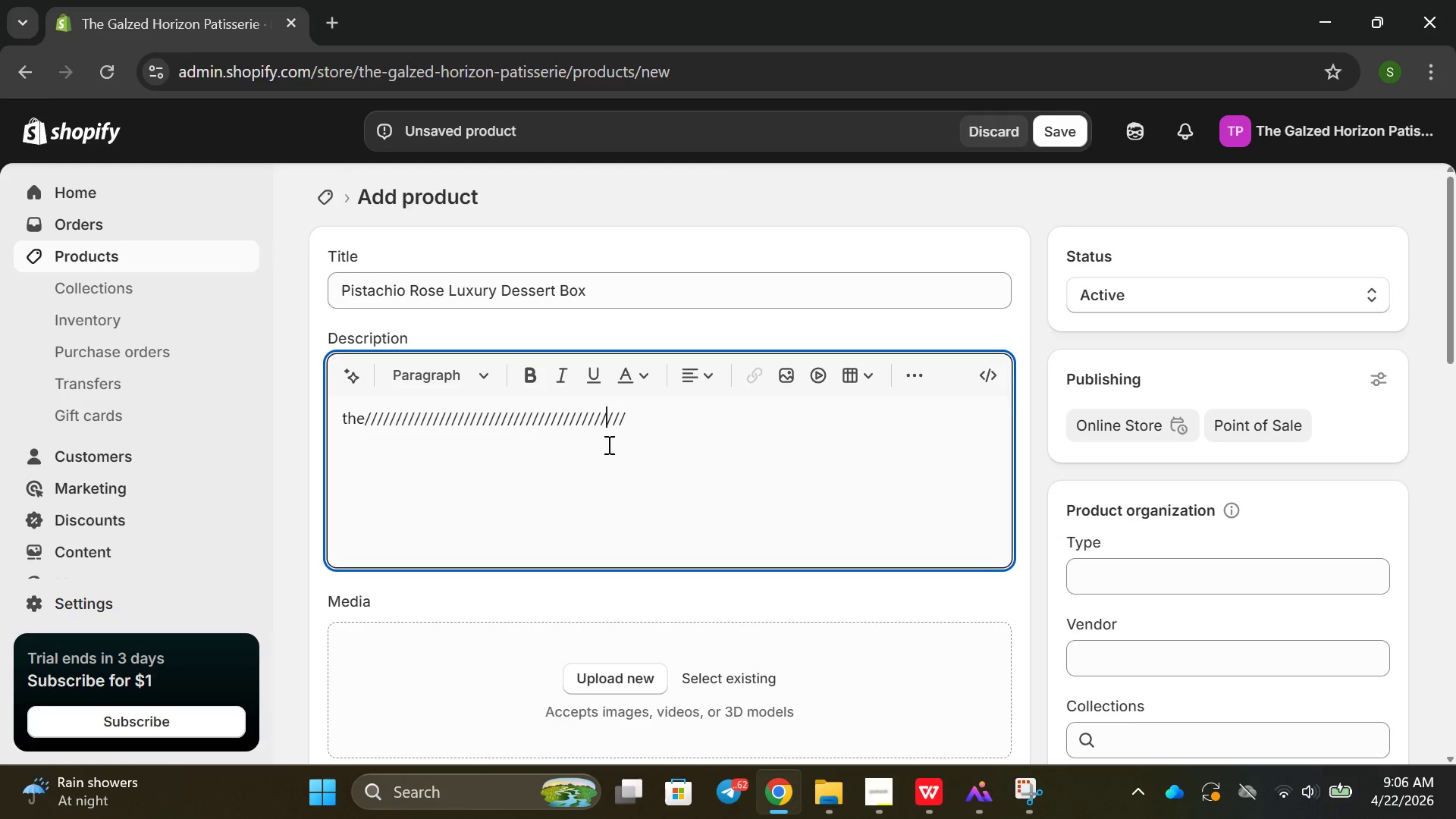 
key(Backspace)
 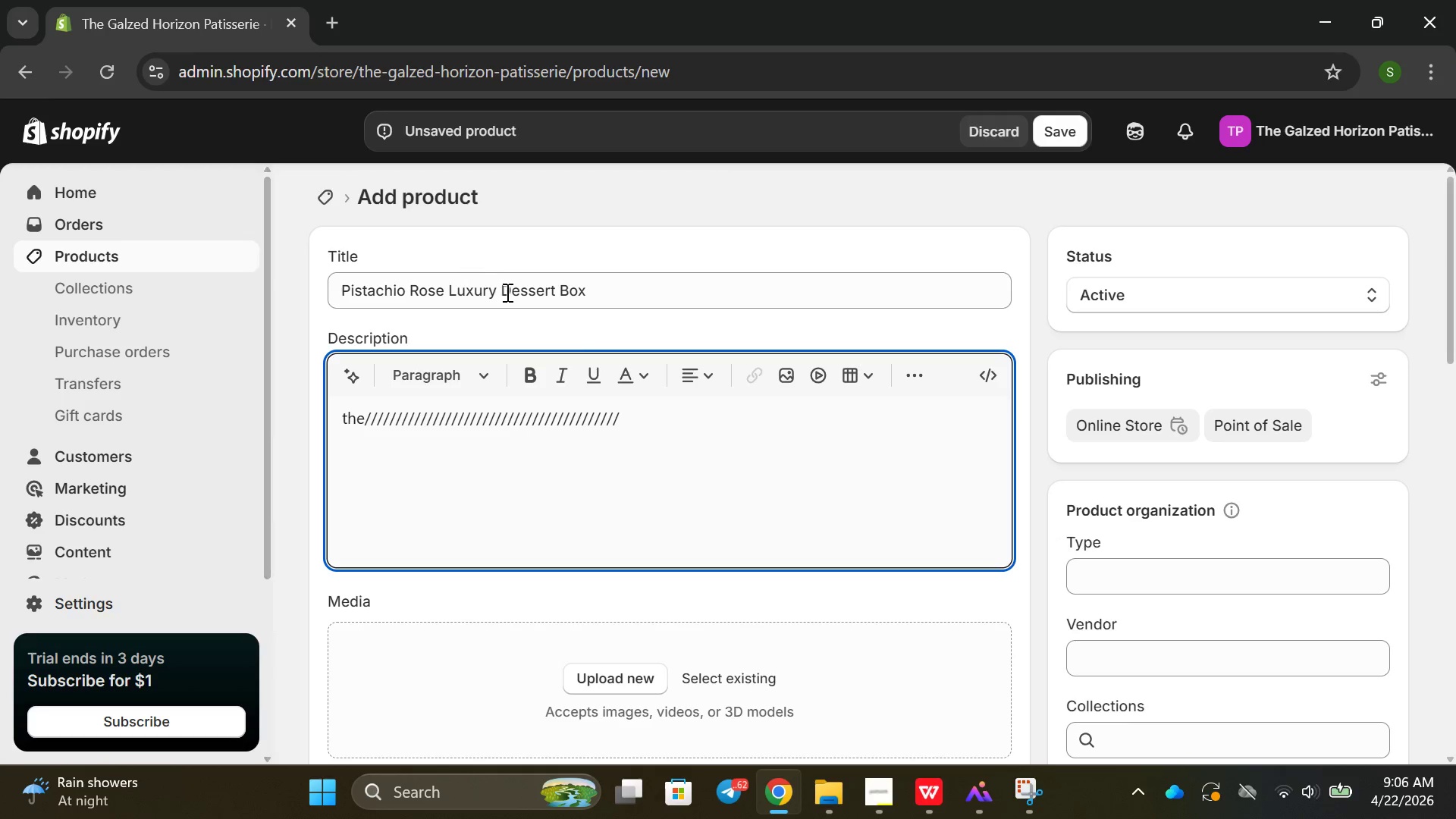 
double_click([522, 418])
 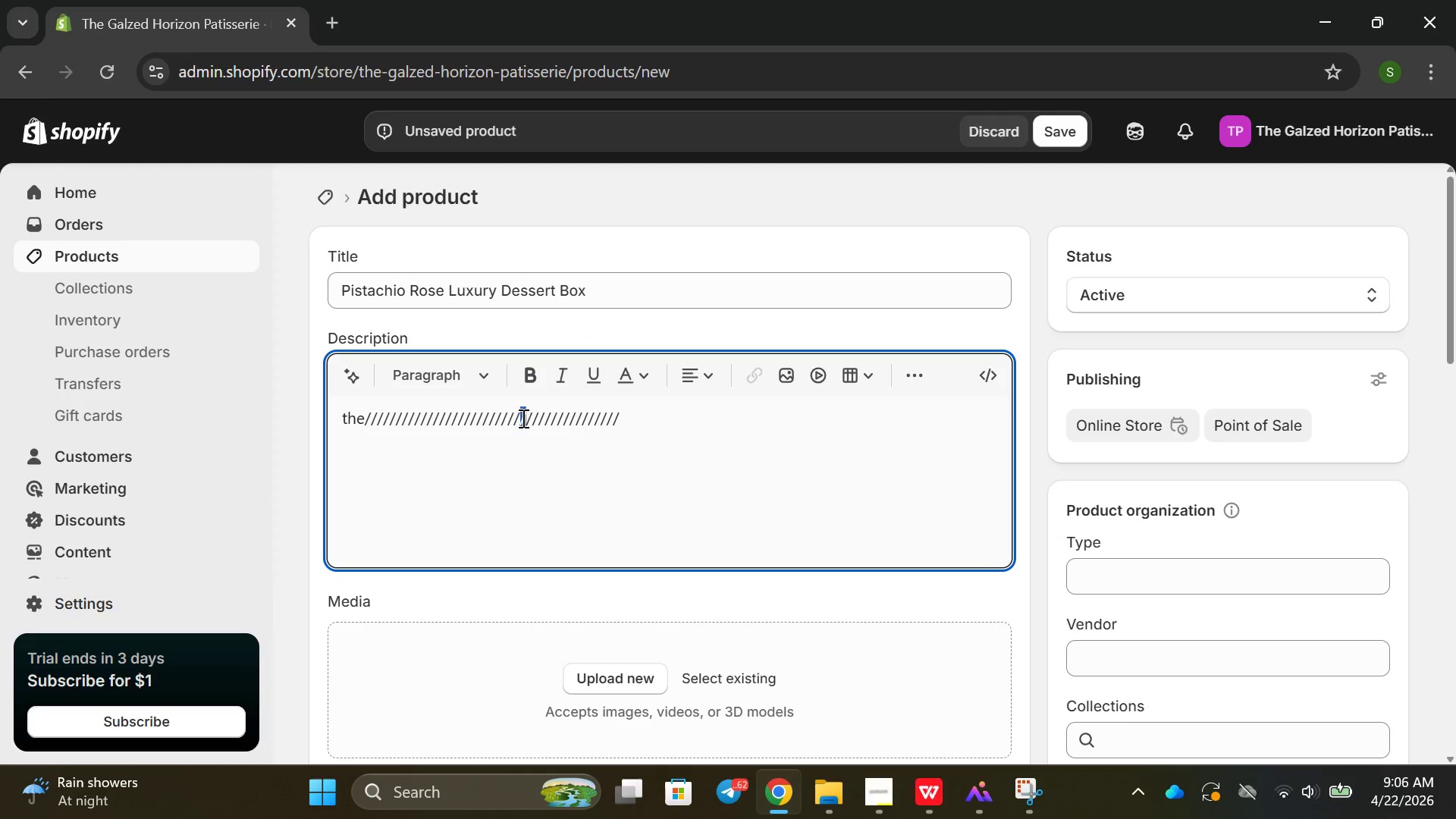 
triple_click([522, 418])
 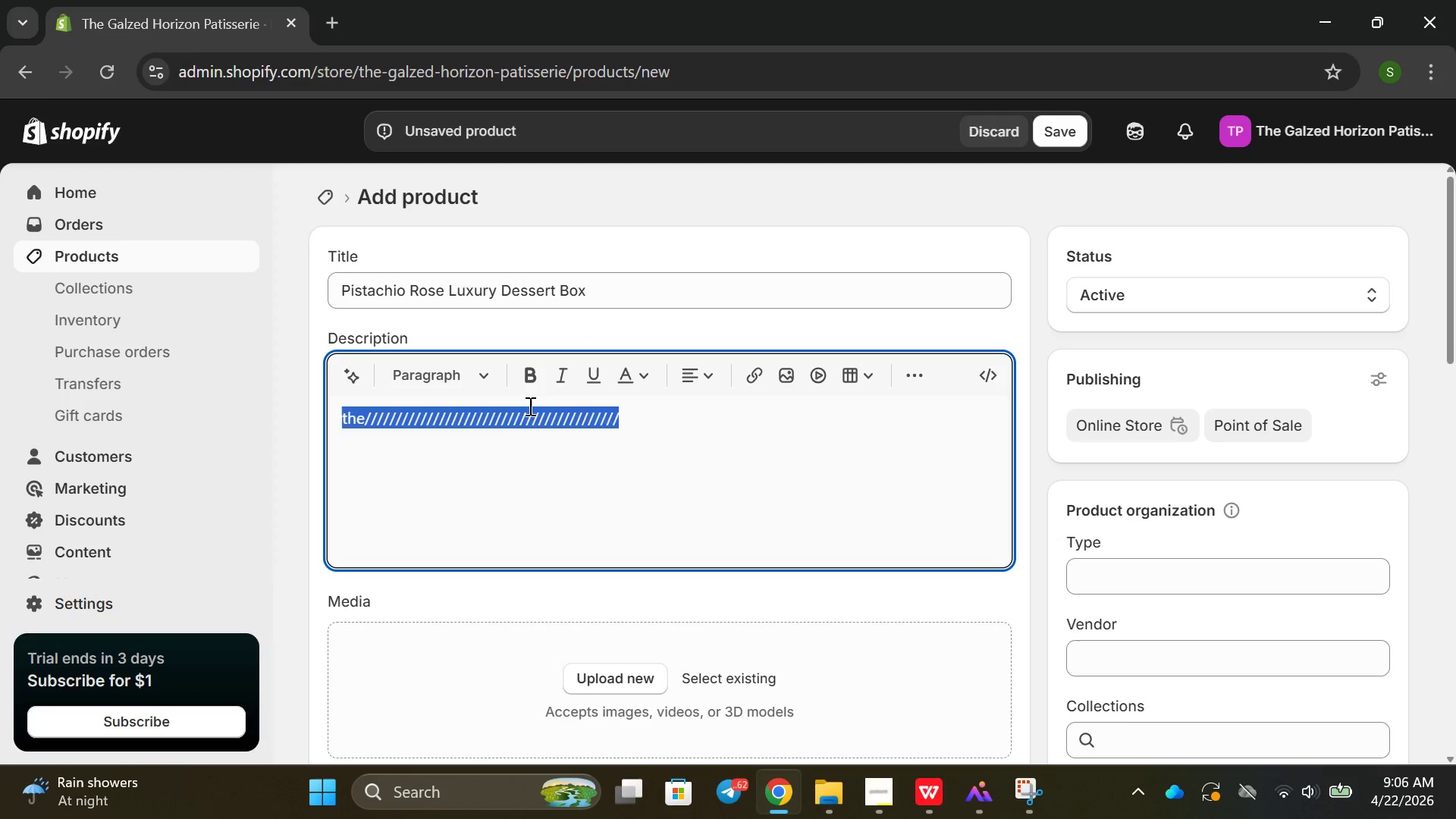 
key(Backspace)
type( )
key(Backspace)
type(The pri)
key(Backspace)
key(Backspace)
type(istchio T)
key(Backspace)
type(Rose Ly)
key(Backspace)
type(ud)
key(Backspace)
type(xury DEssser)
key(Backspace)
key(Backspace)
key(Backspace)
key(Backspace)
key(Backspace)
key(Backspace)
type(essert Box  i)
key(Backspace)
key(Backspace)
type( is an inter)
key(Backspace)
key(Backspace)
key(Backspace)
key(Backspace)
key(Backspace)
type(artissan )
key(Backspace)
key(Backspace)
key(Backspace)
key(Backspace)
type(an cool)
key(Backspace)
key(Backspace)
type(llection combining the richeness of )
key(Backspace)
key(Backspace)
key(Backspace)
key(Backspace)
type(ness f)
key(Backspace)
type(f)
key(Backspace)
type(of pistc)
key(Backspace)
type(ahco)
key(Backspace)
type(i)
key(Backspace)
type(hios to deliver s)
key(Backspace)
type(a smooyh)
key(Backspace)
key(Backspace)
key(Backspace)
type(h)
key(Backspace)
key(Backspace)
type(oth )
key(Backspace)
type(, nutty and)
key(Backspace)
key(Backspace)
key(Backspace)
type(depth balanced with ds)
key(Backspace)
key(Backspace)
type(subtle flora; s)
key(Backspace)
key(Backspace)
key(Backspace)
type(l swr)
key(Backspace)
type(eetene)
key(Backspace)
key(Backspace)
key(Backspace)
type(ne)
 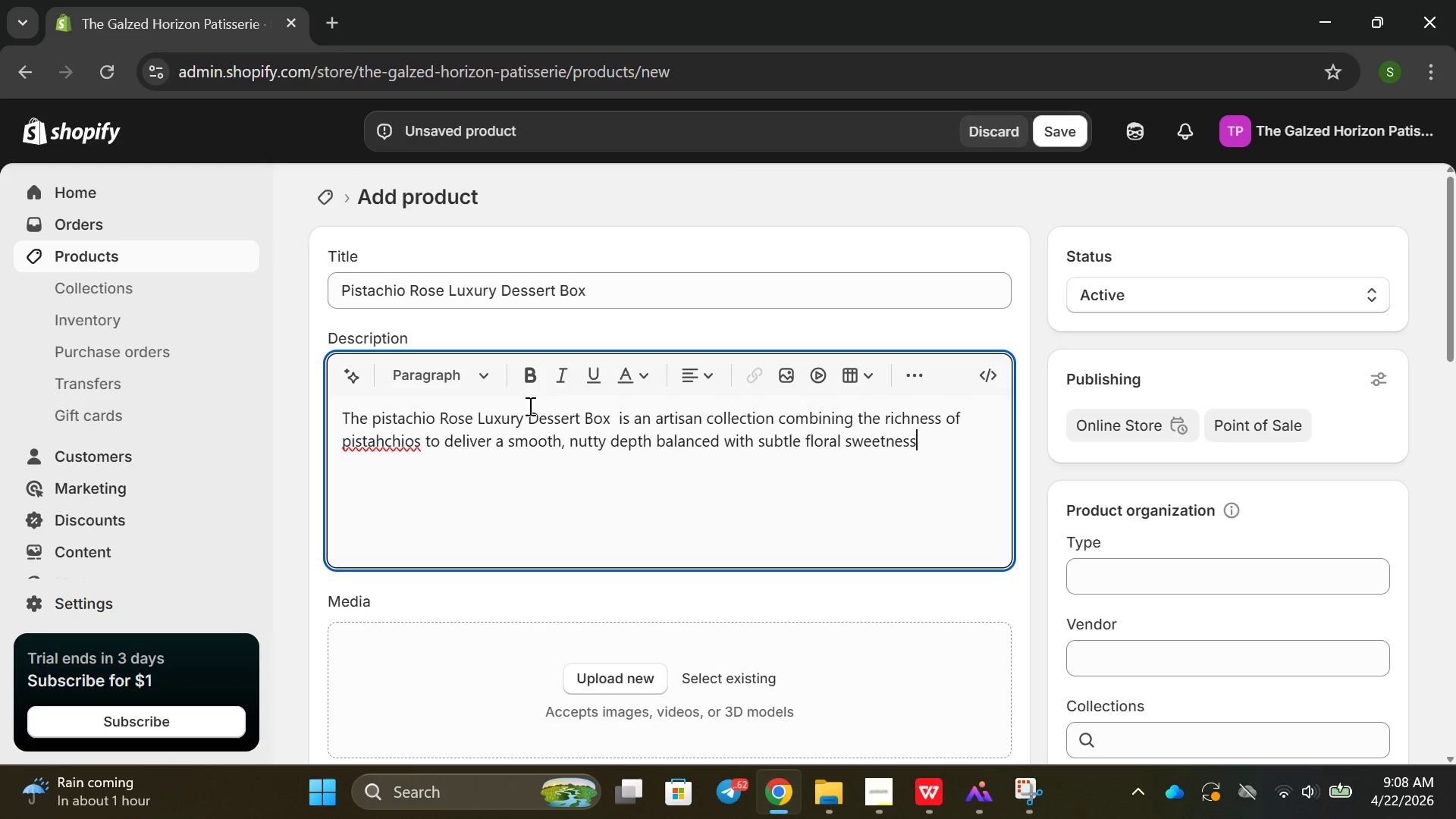 
 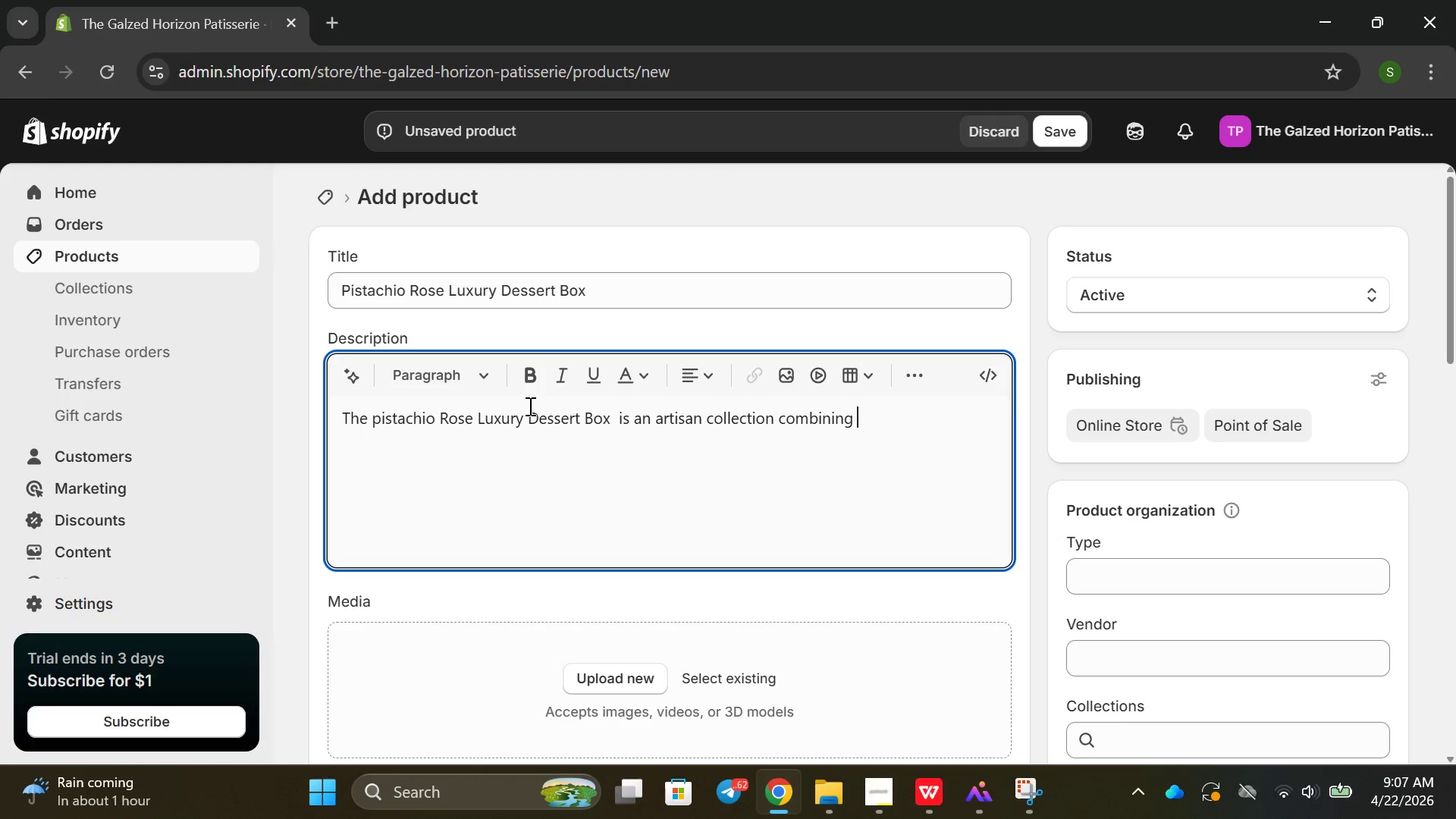 
type(ss,)
 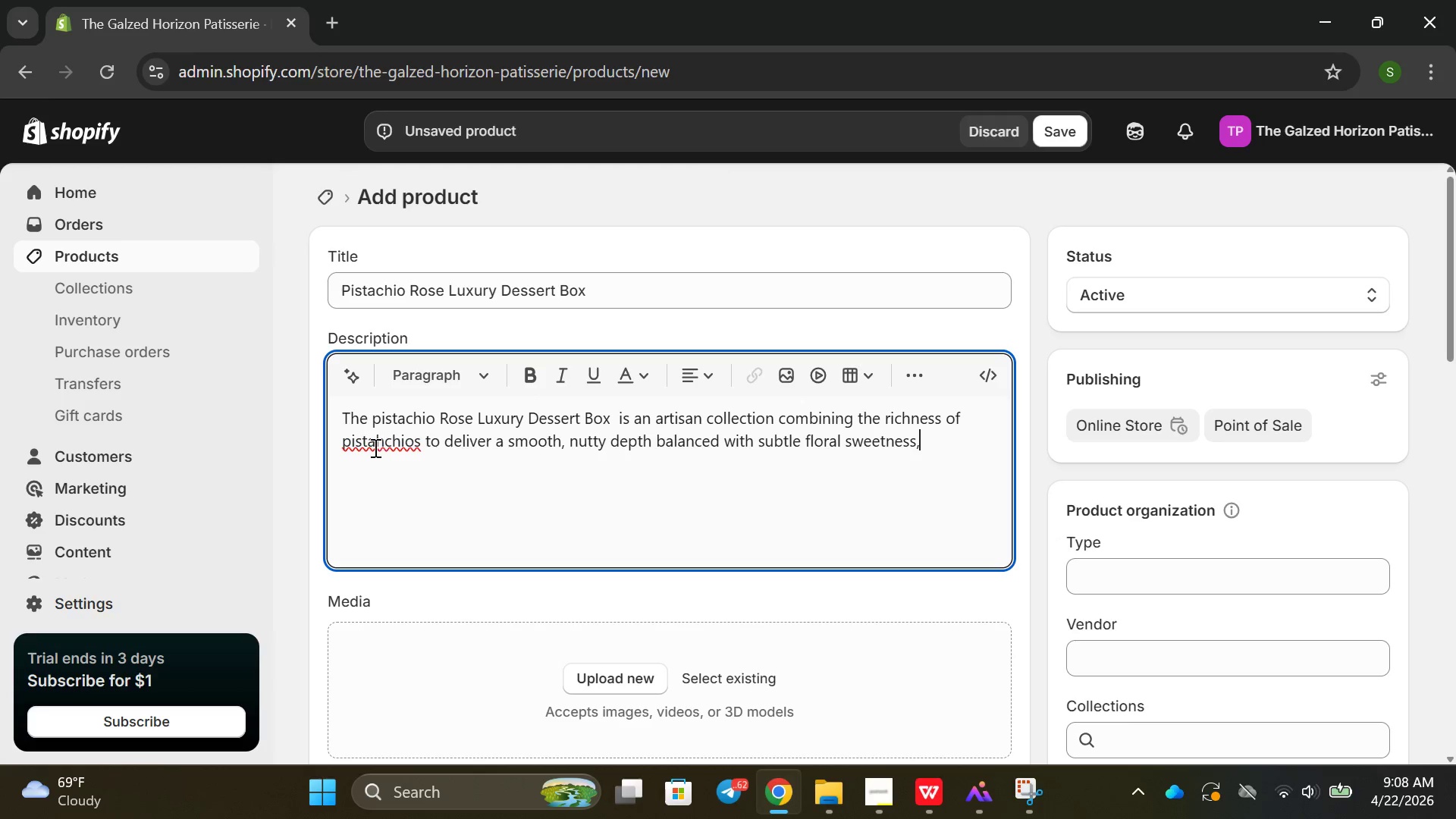 
left_click([383, 447])
 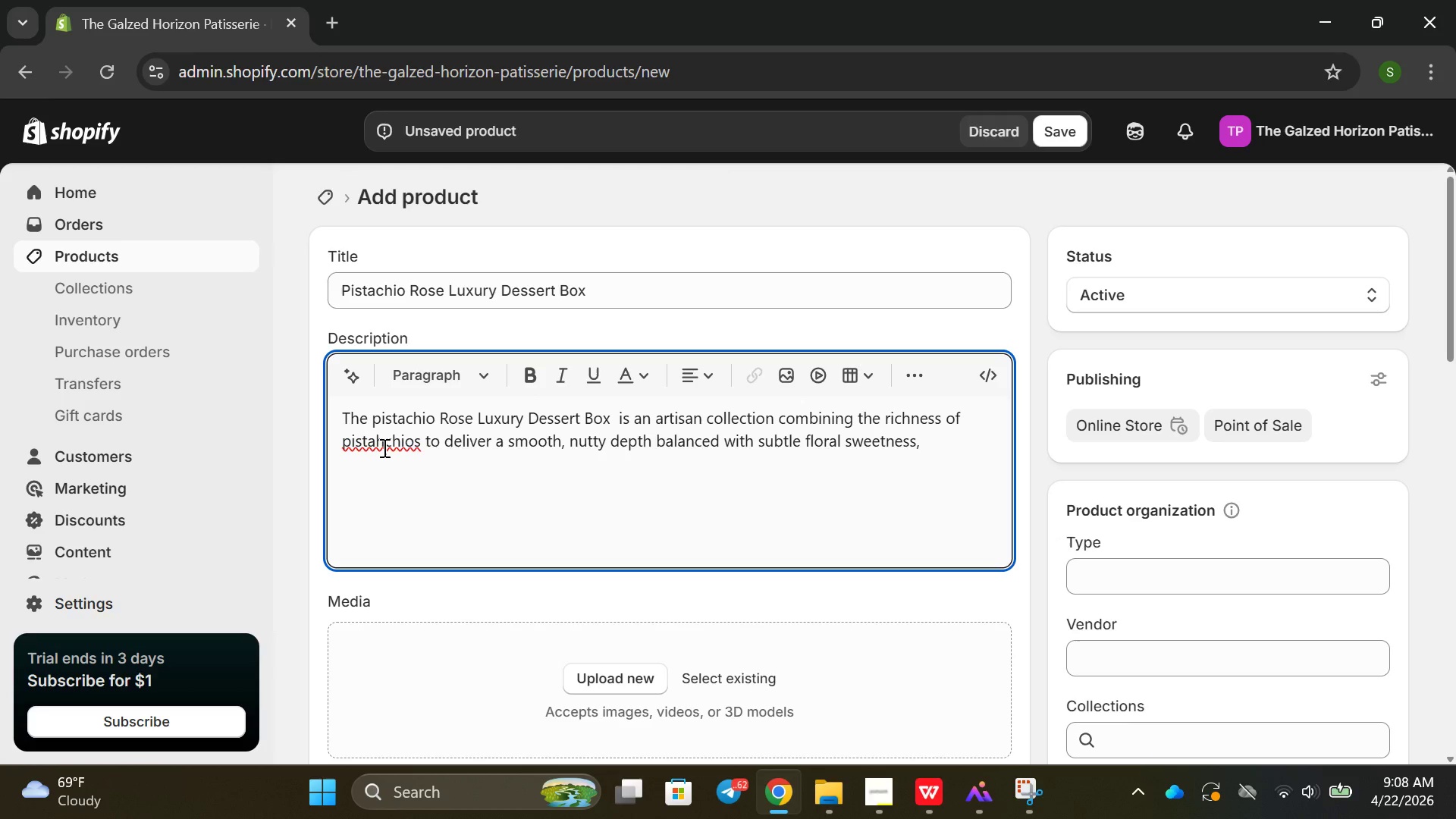 
key(ArrowRight)
 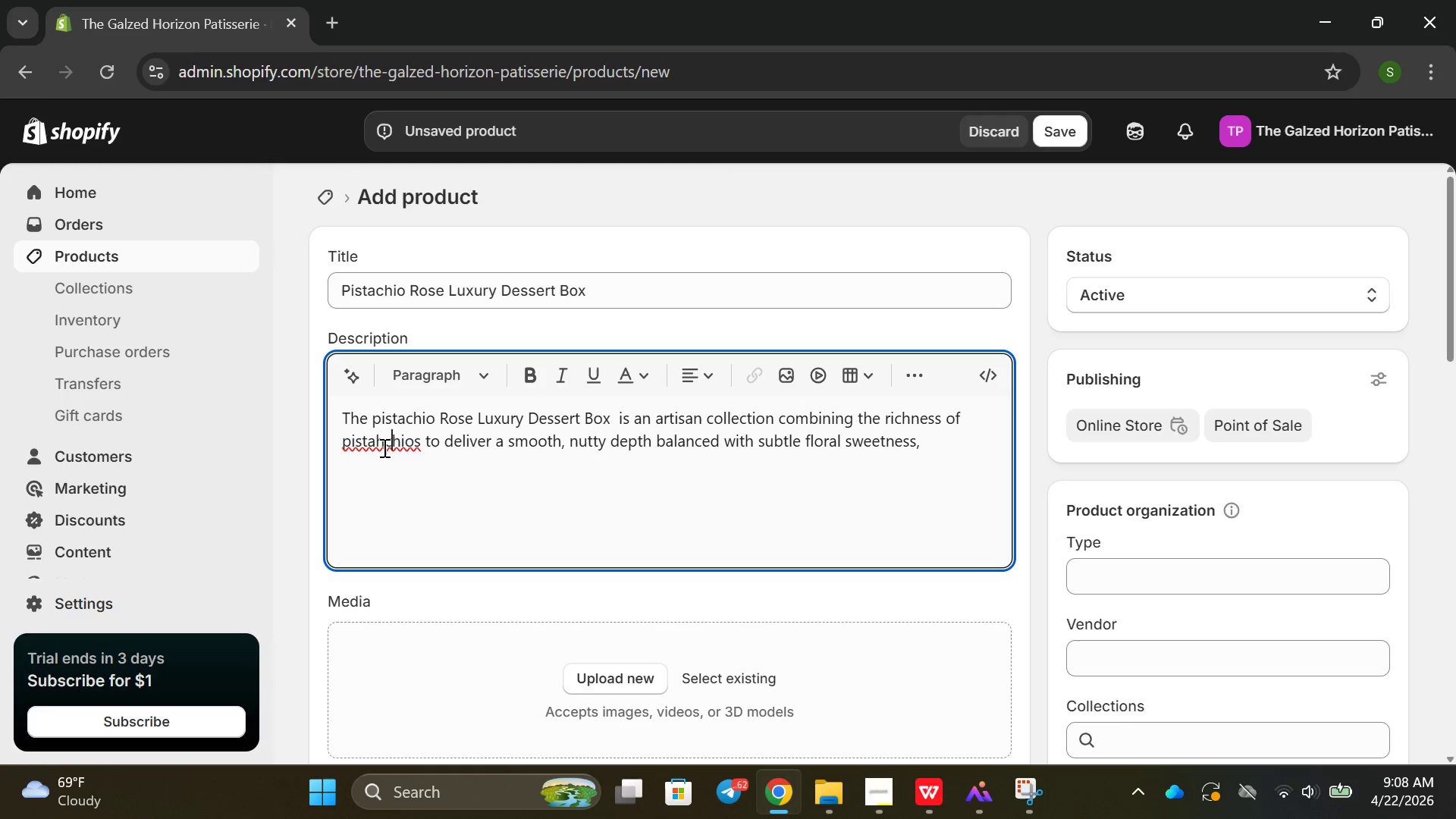 
key(ArrowRight)
 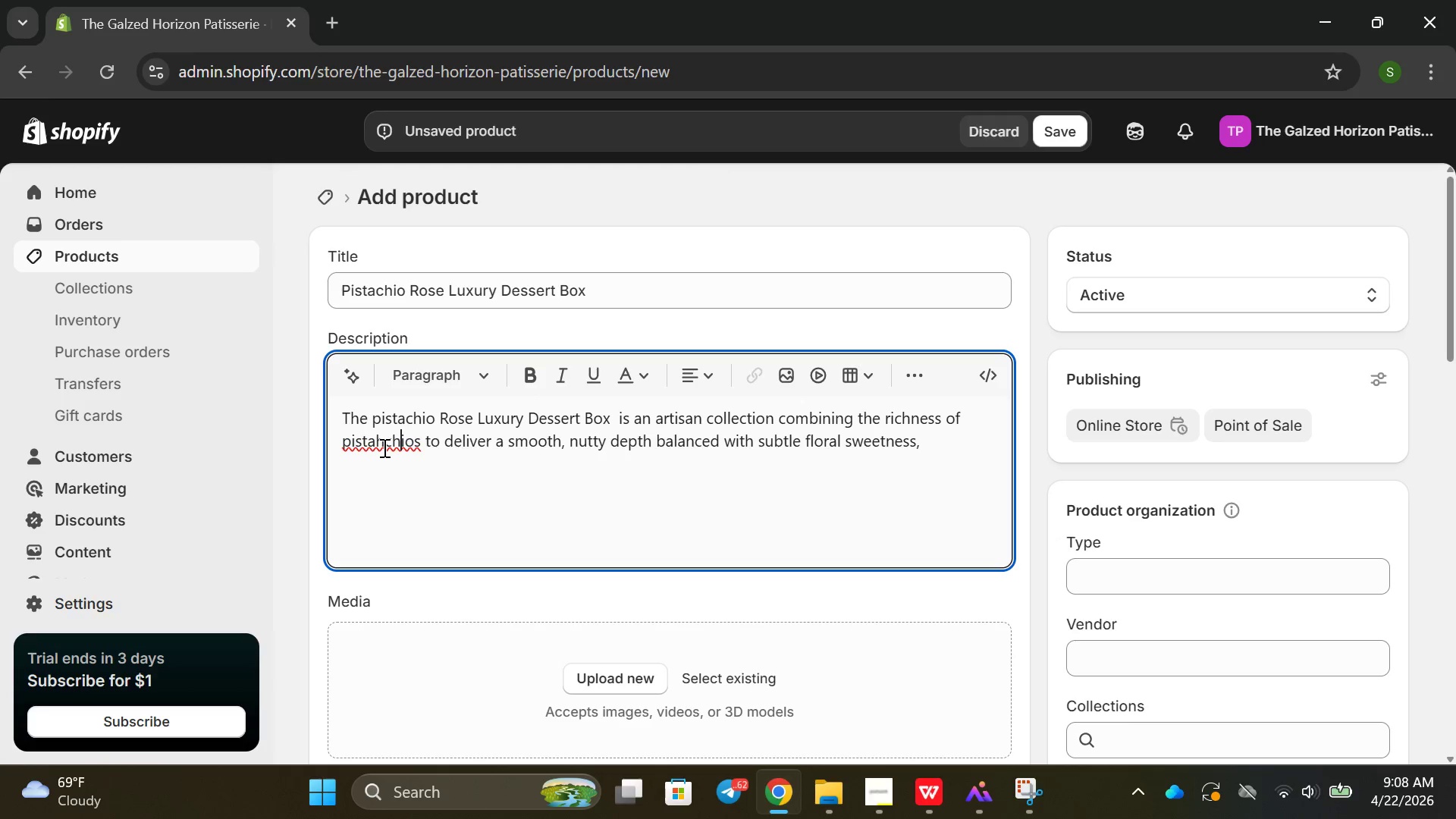 
key(ArrowRight)
 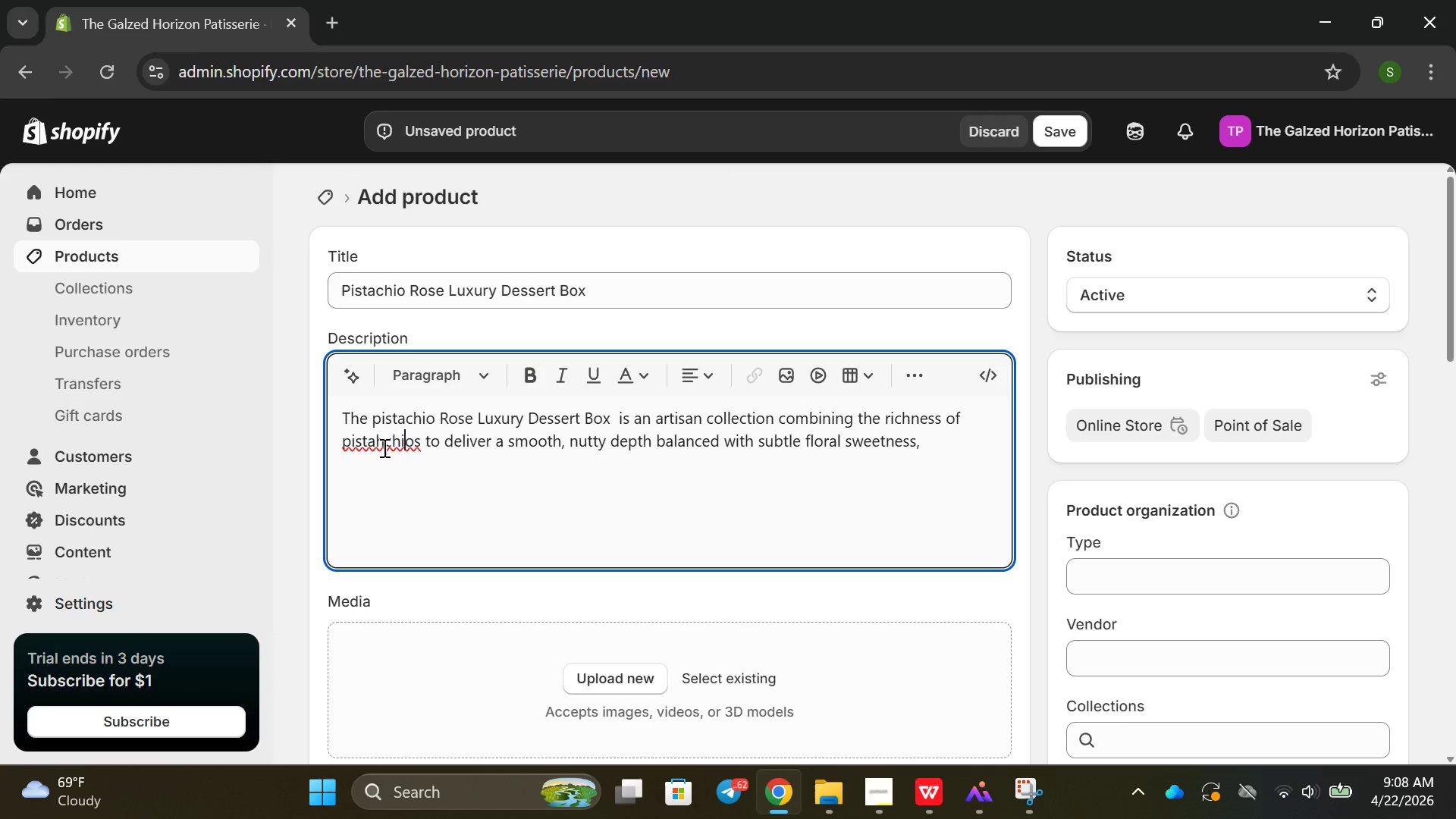 
key(ArrowRight)
 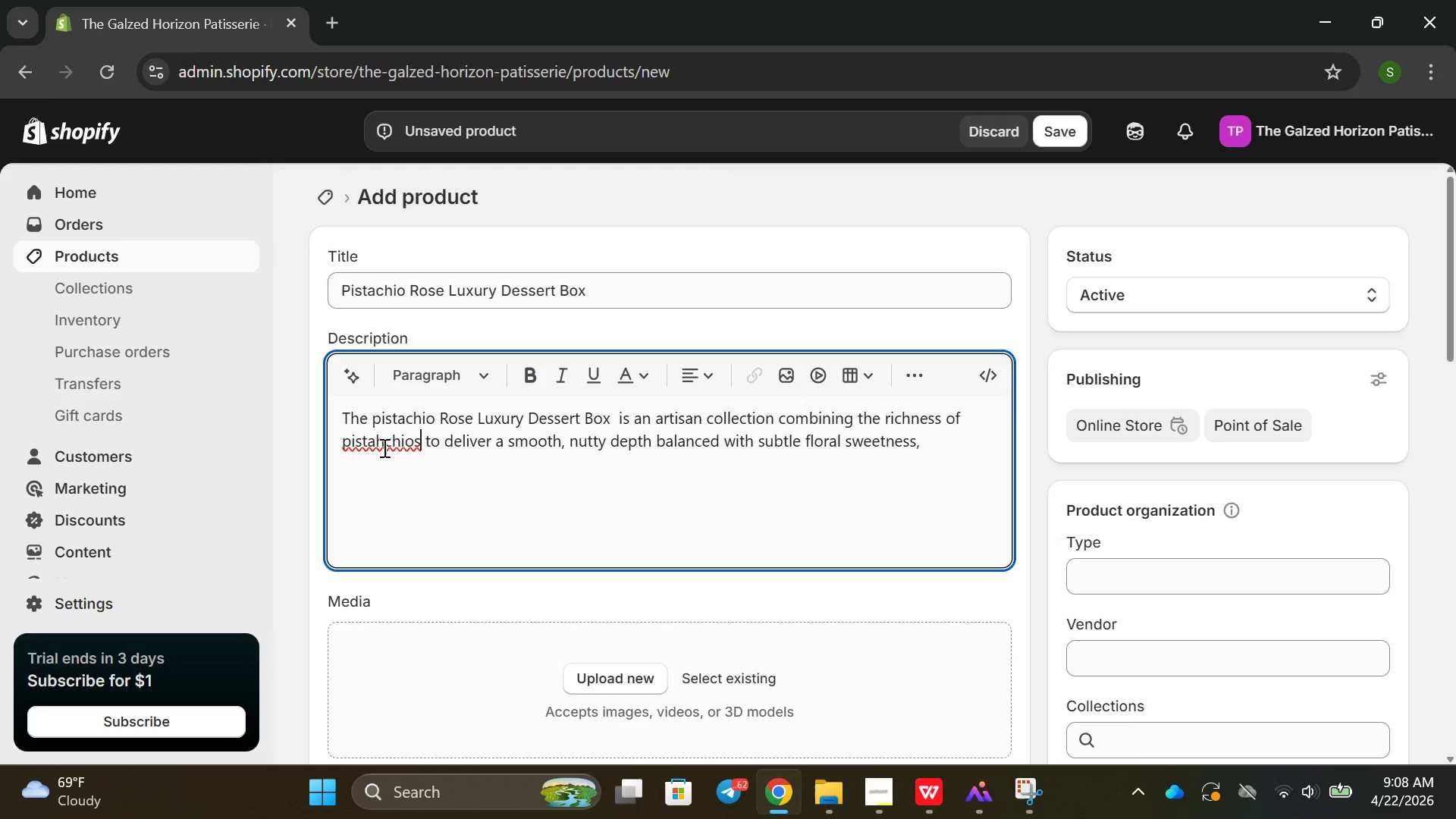 
key(ArrowRight)
 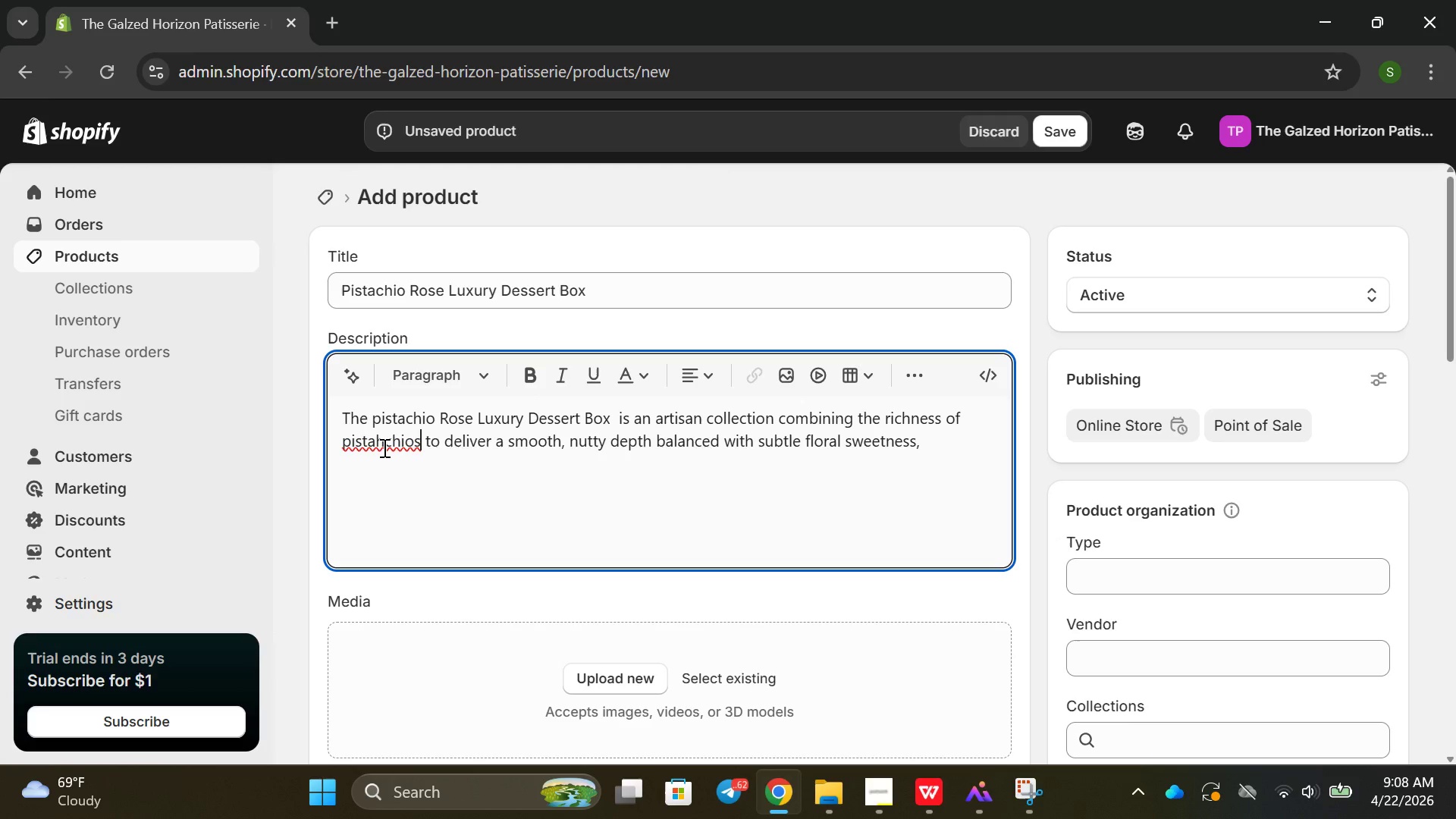 
key(Backspace)
 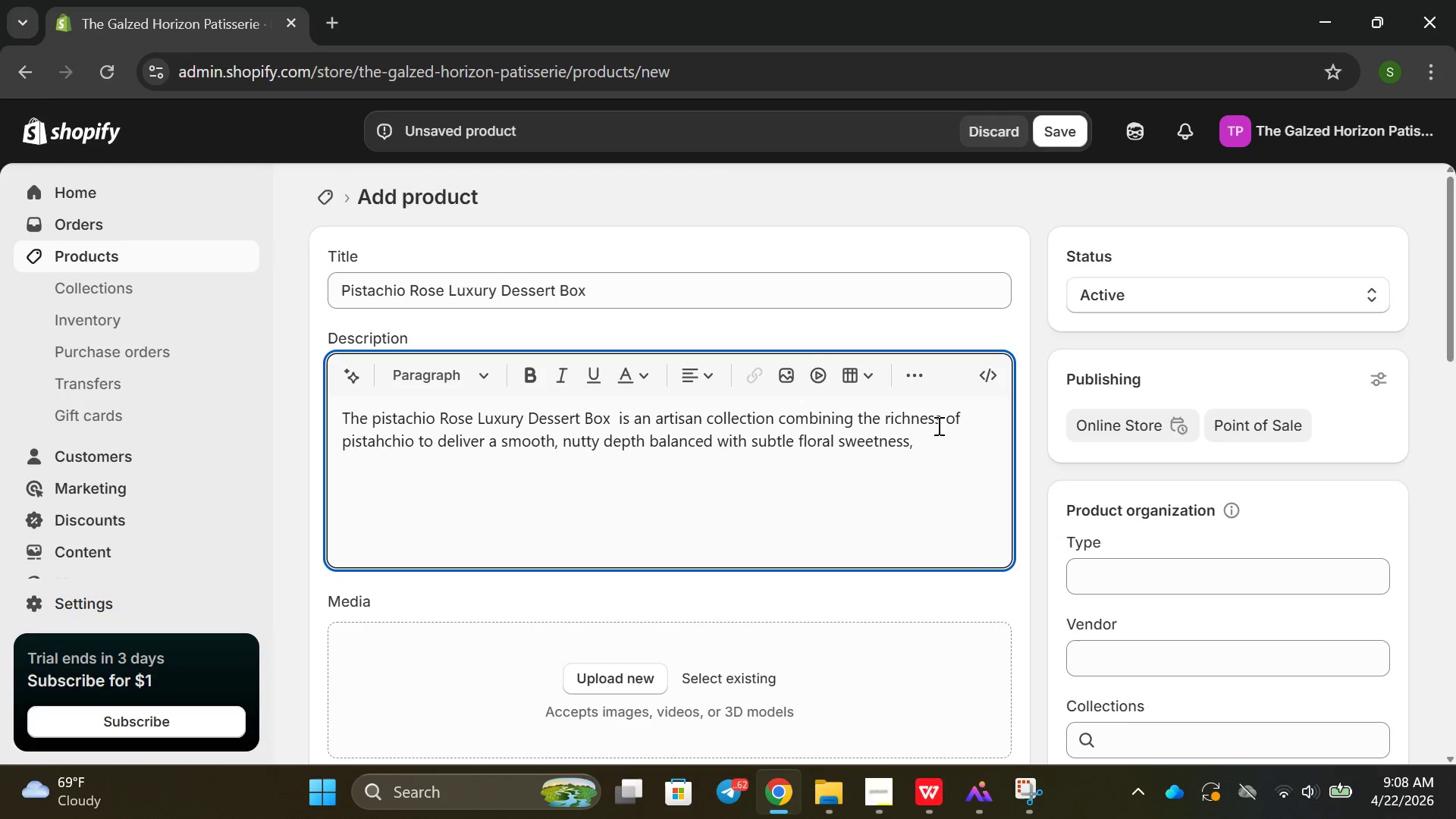 
left_click([938, 425])
 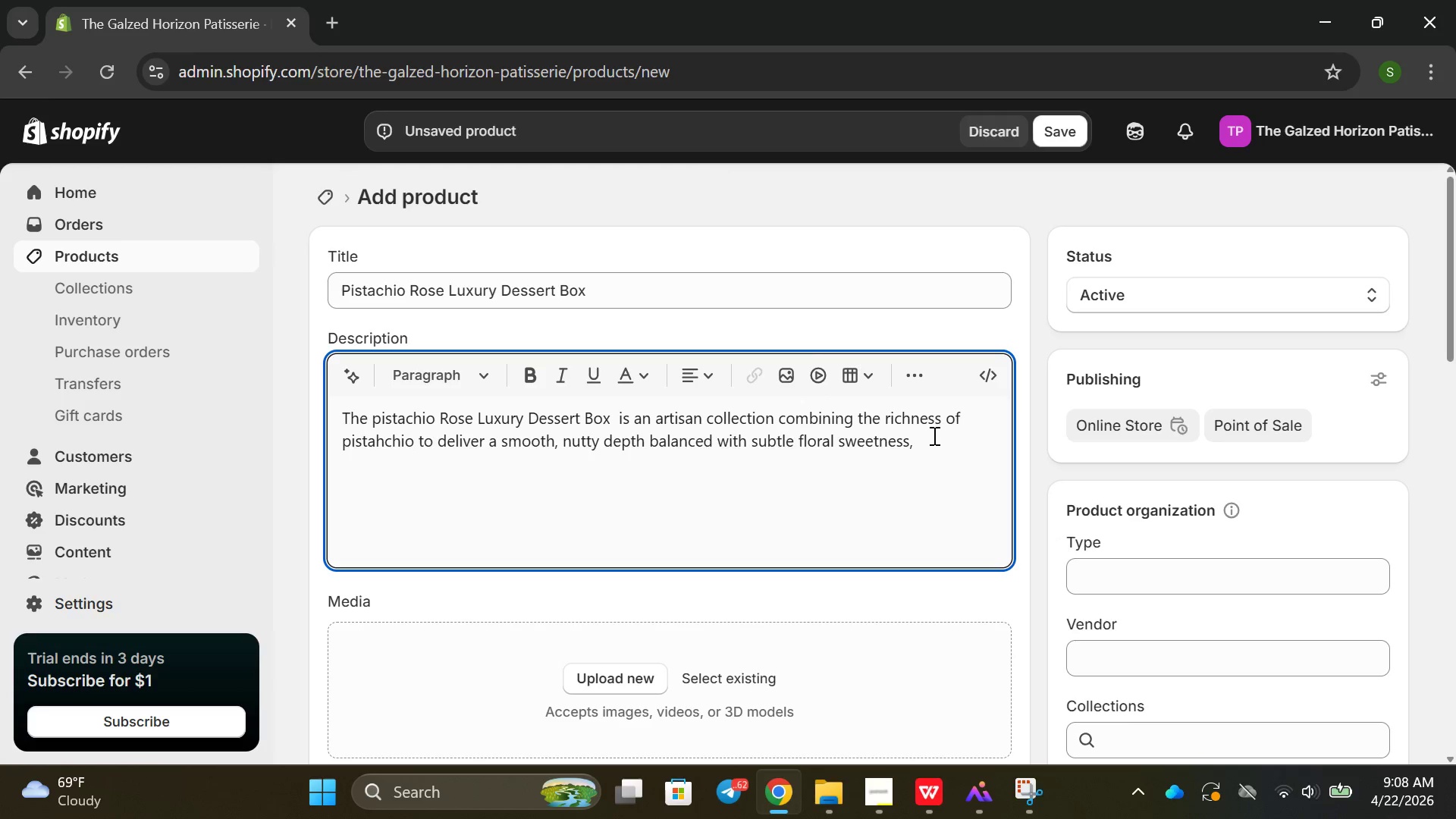 
left_click([933, 435])
 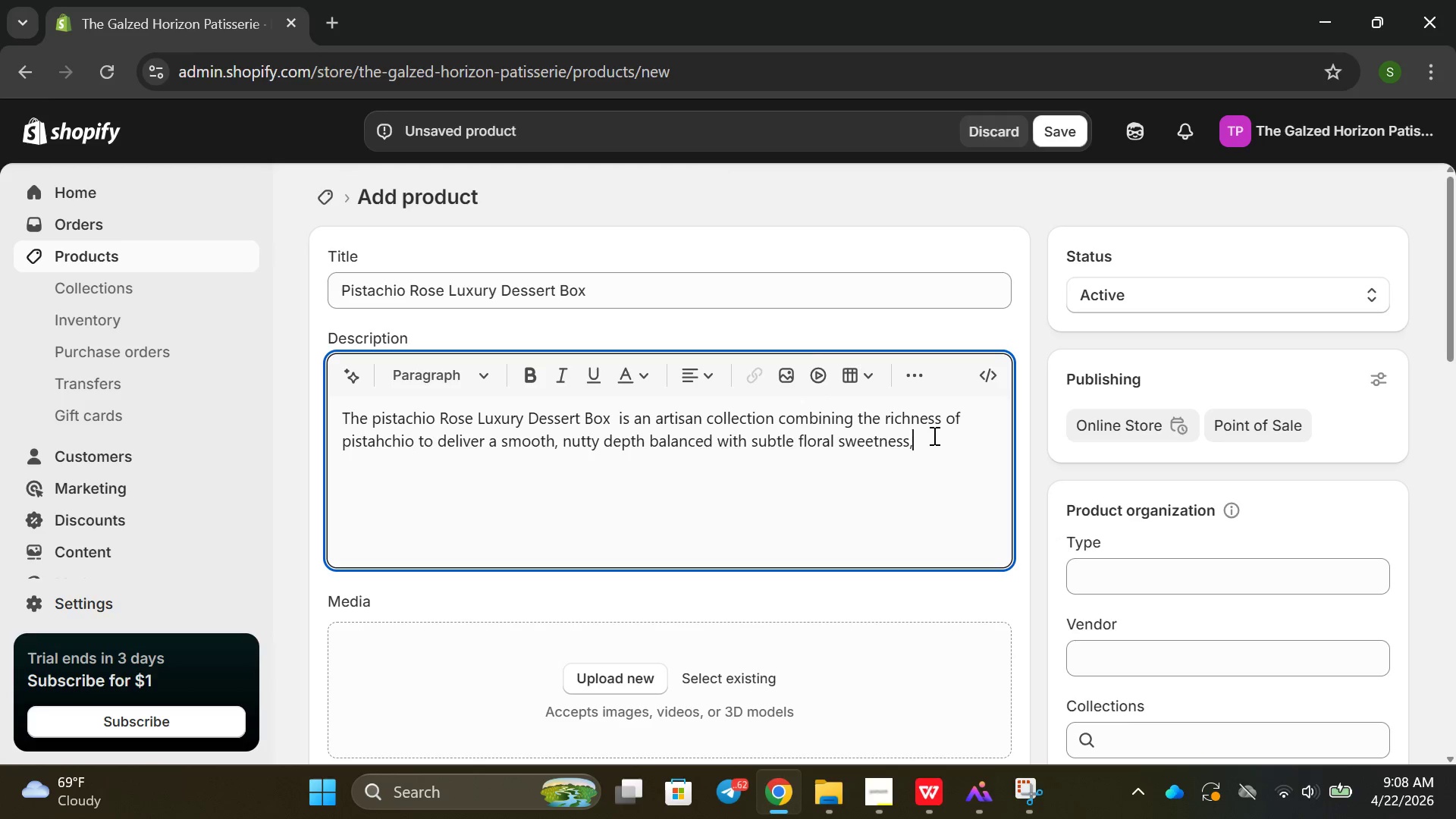 
key(Enter)
 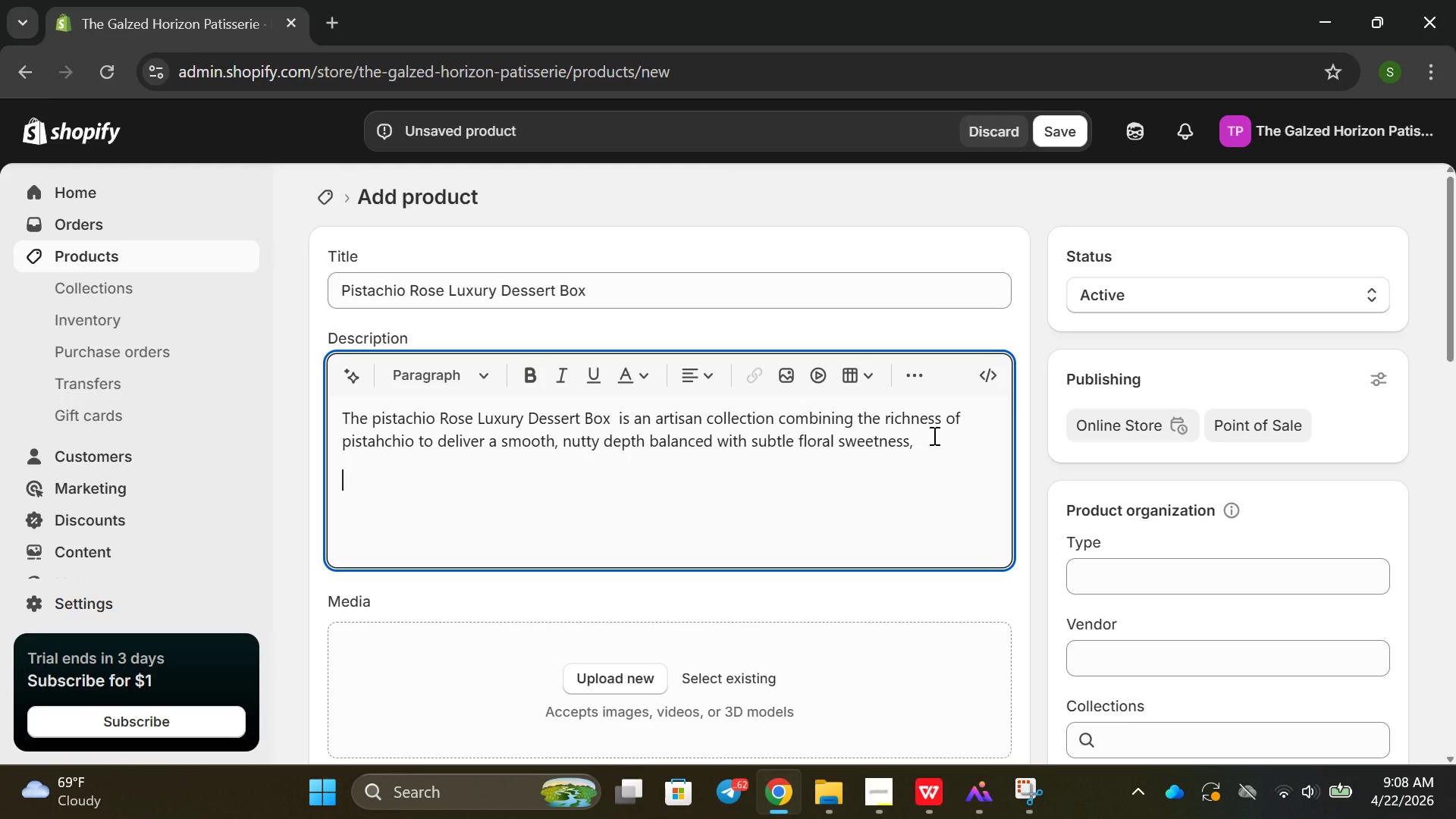 
type(This lucu)
key(Backspace)
key(Backspace)
type(xut)
key(Backspace)
type(ri)
key(Backspace)
type(y assormnet )
key(Backspace)
key(Backspace)
key(Backspace)
key(Backspace)
type(men)
key(Backspace)
key(Backspace)
key(Backspace)
type(ent )
key(Backspace)
key(Backspace)
key(Backspace)
key(Backspace)
key(Backspace)
key(Backspace)
key(Backspace)
type(ortment )
 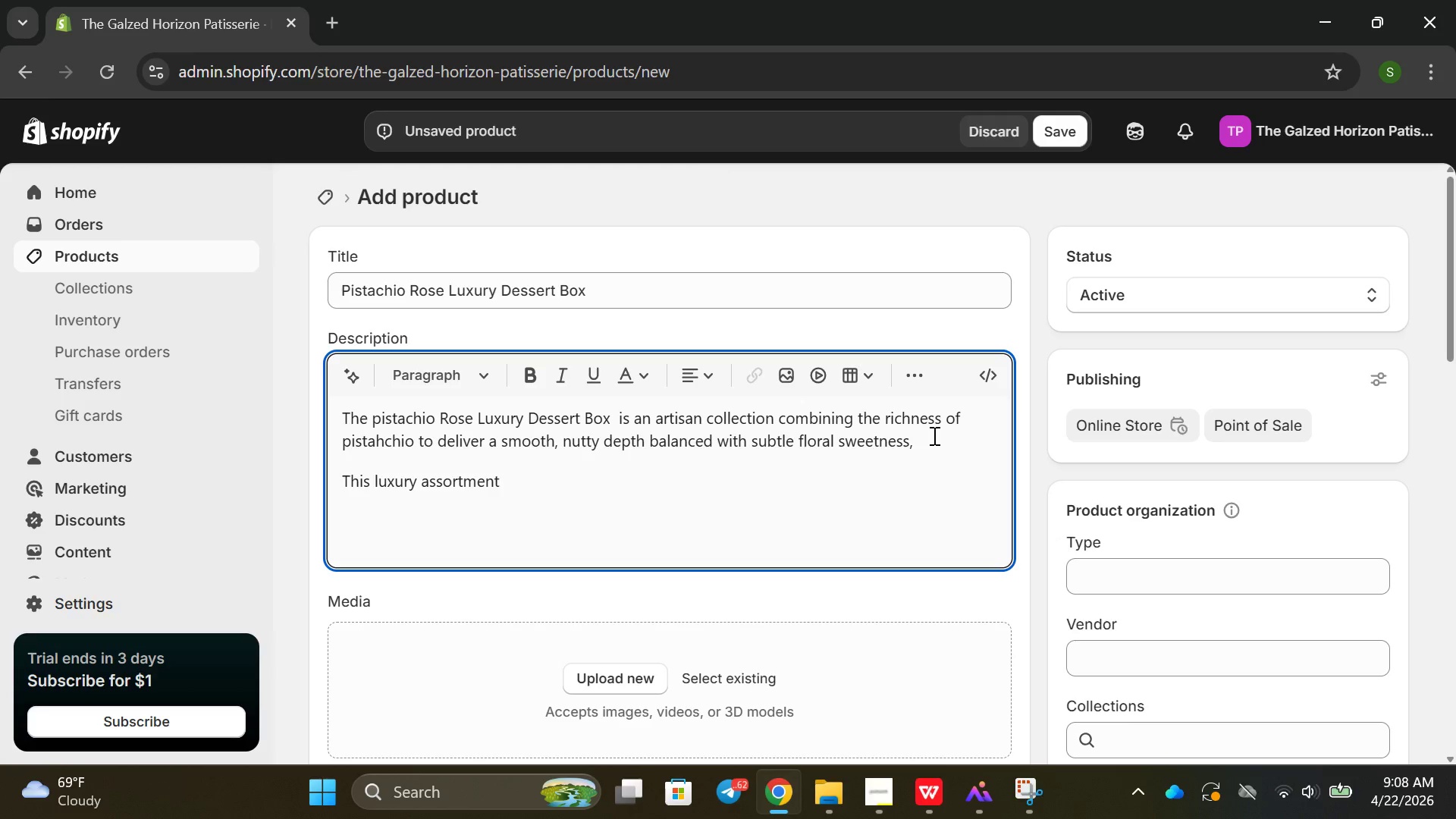 
wait(8.64)
 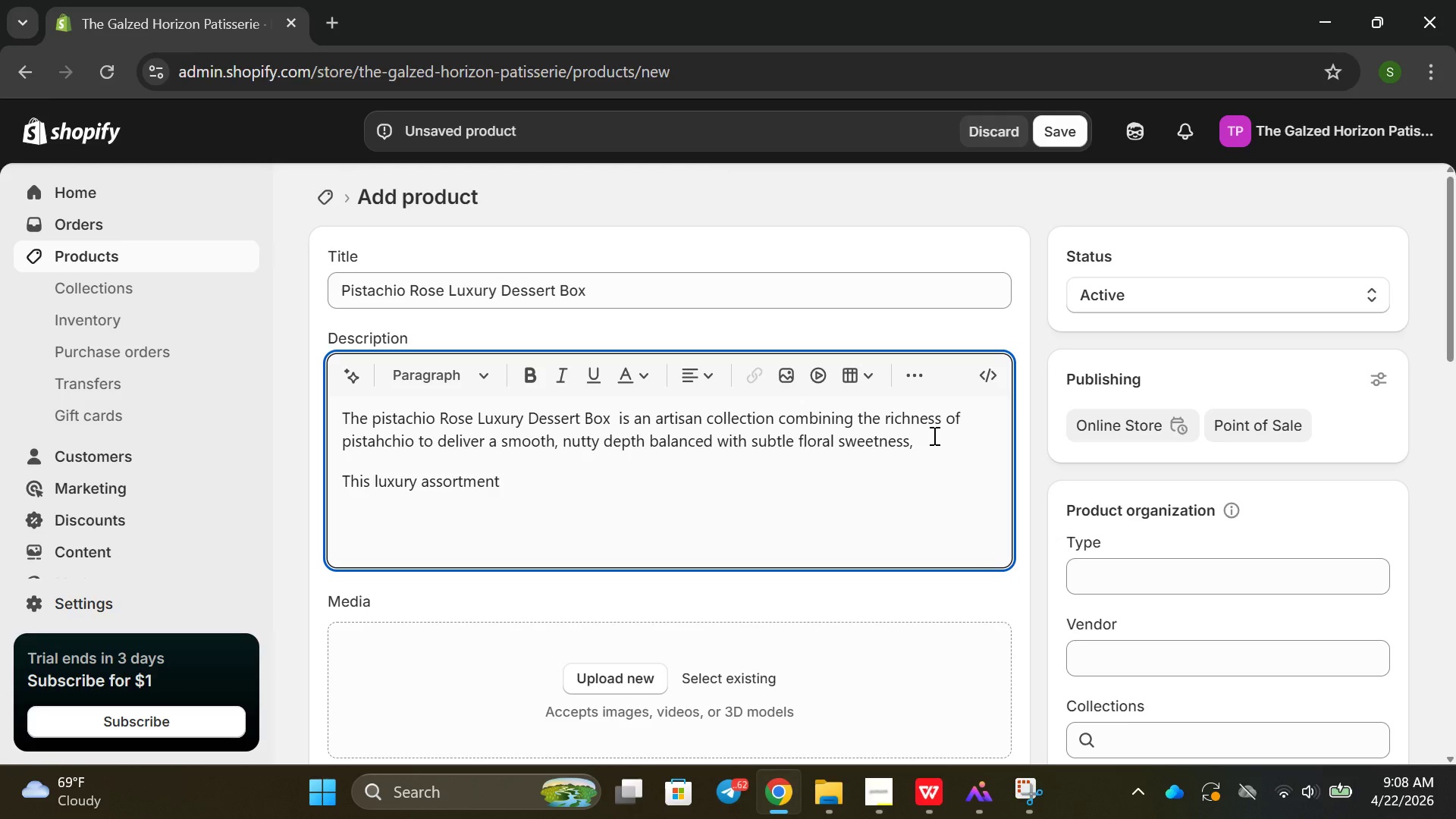 
key(ArrowLeft)
 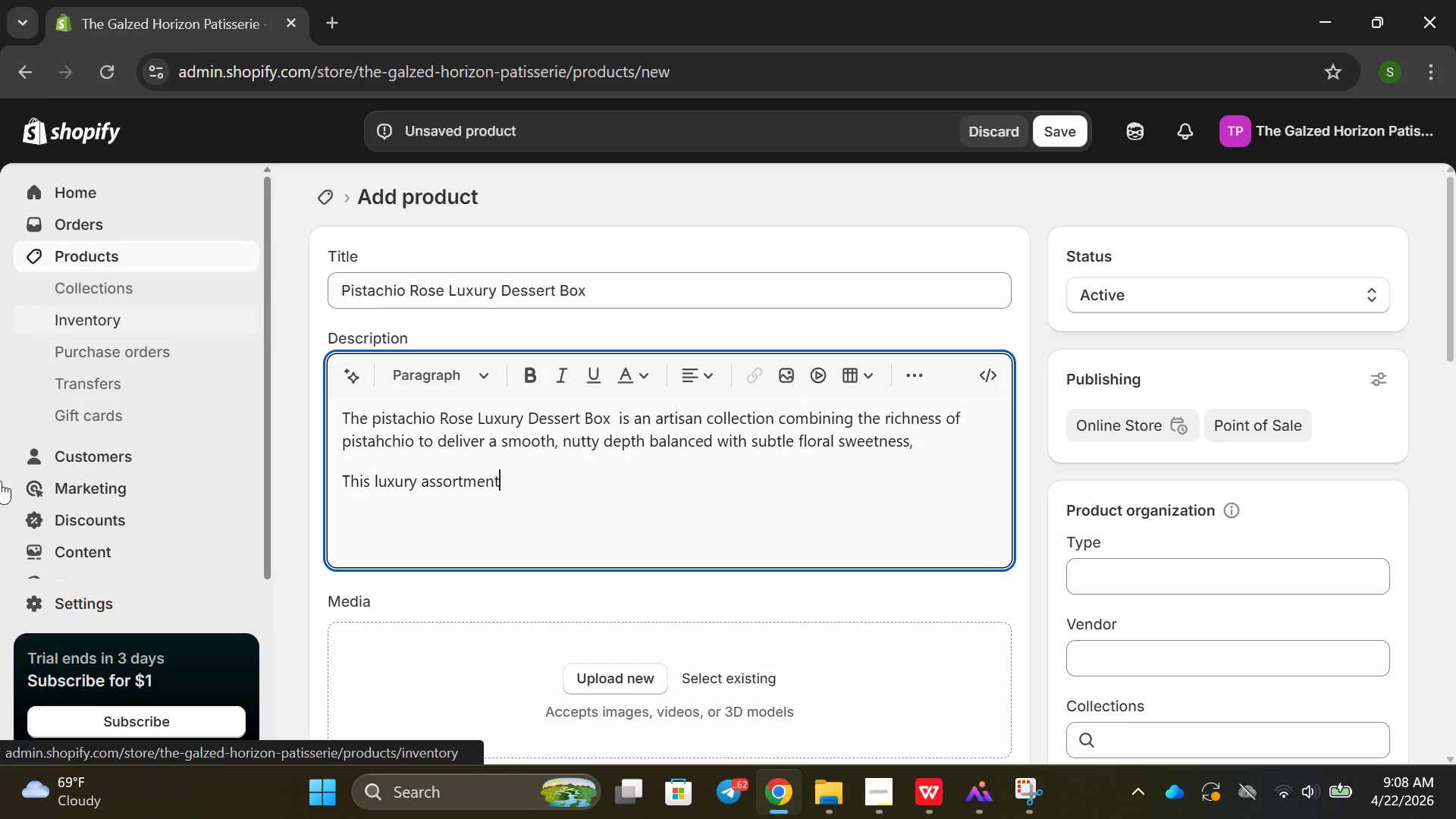 
key(ArrowLeft)
 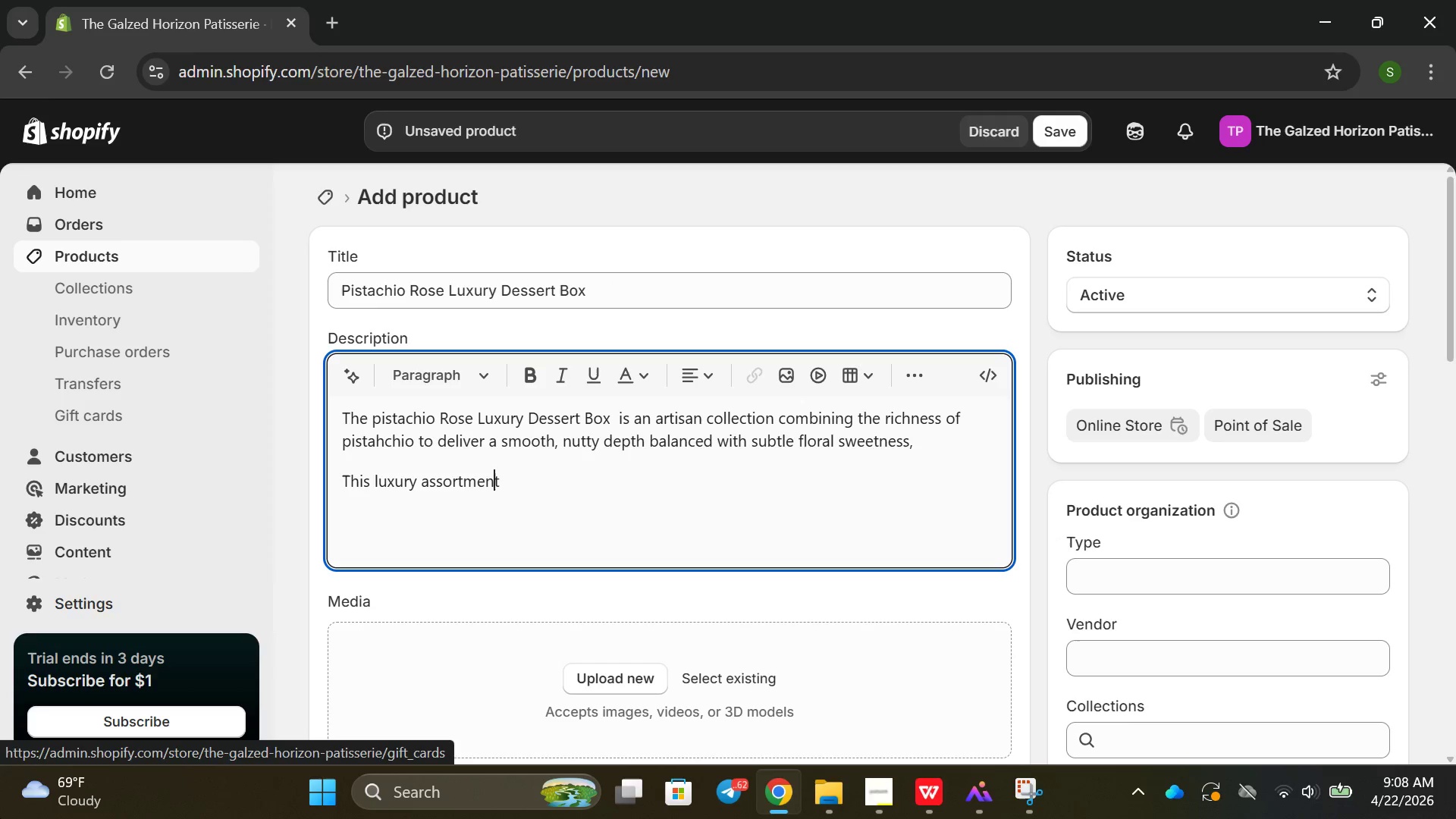 
key(ArrowLeft)
 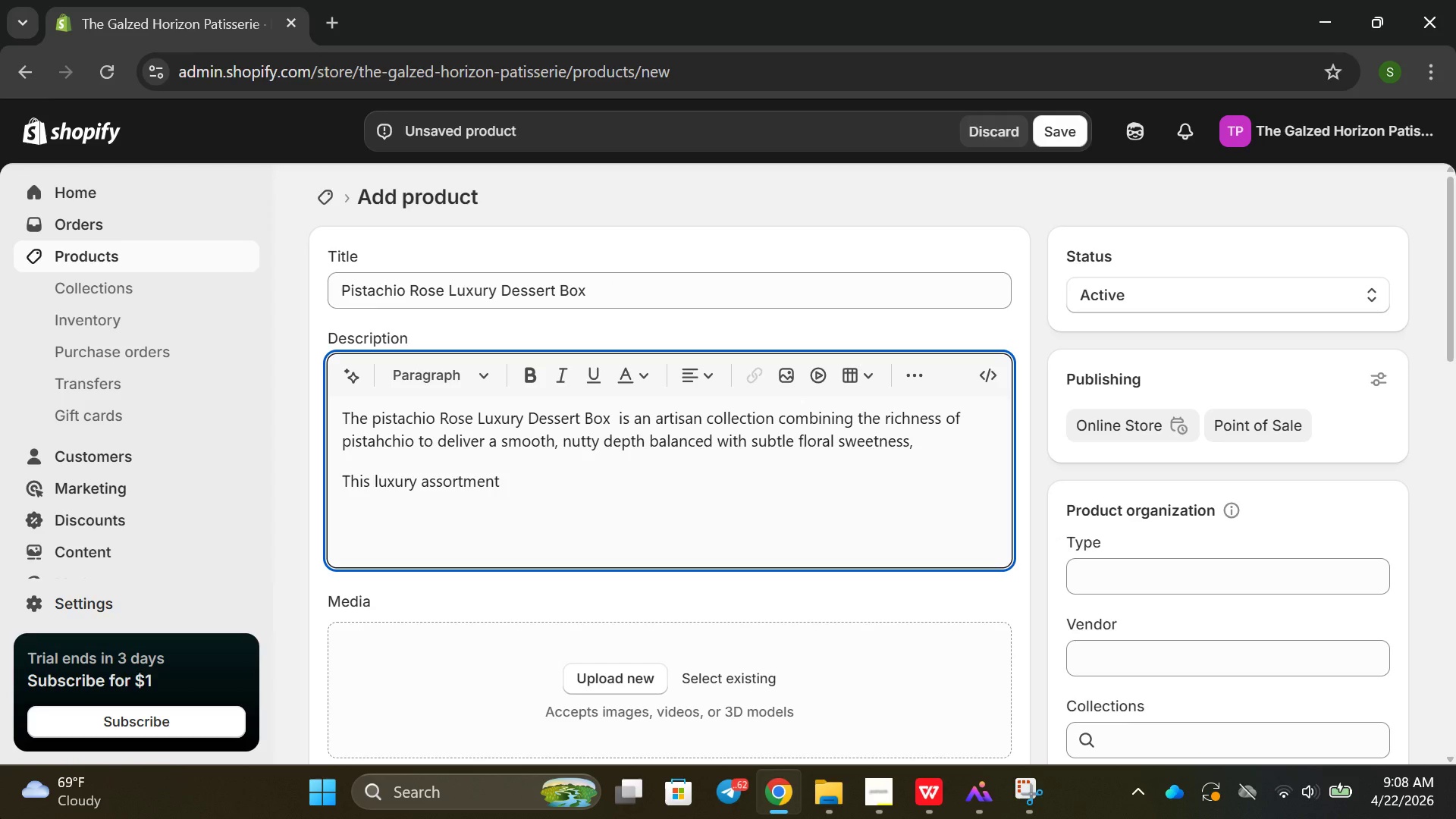 
key(ArrowRight)
 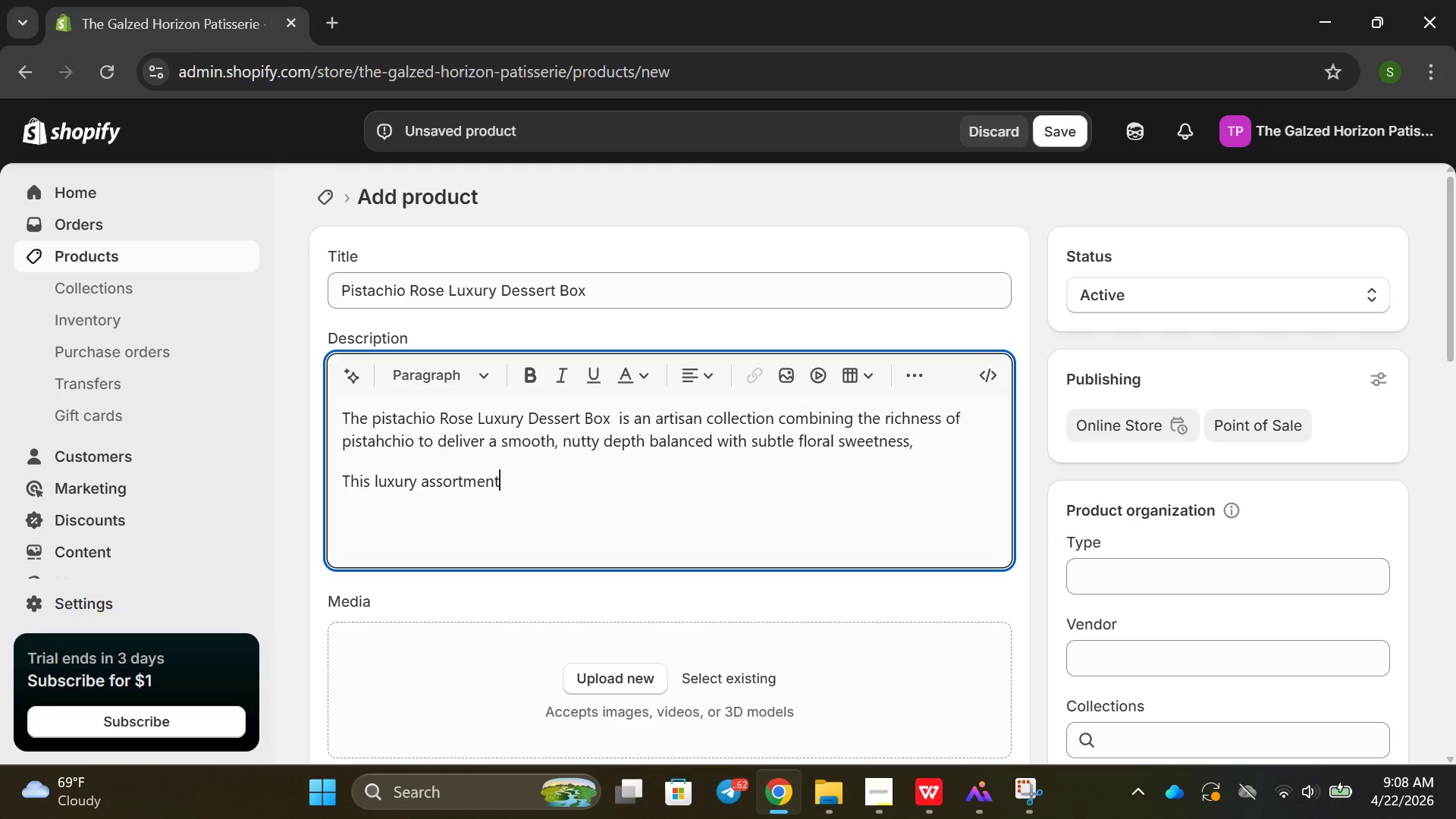 
key(ArrowRight)
 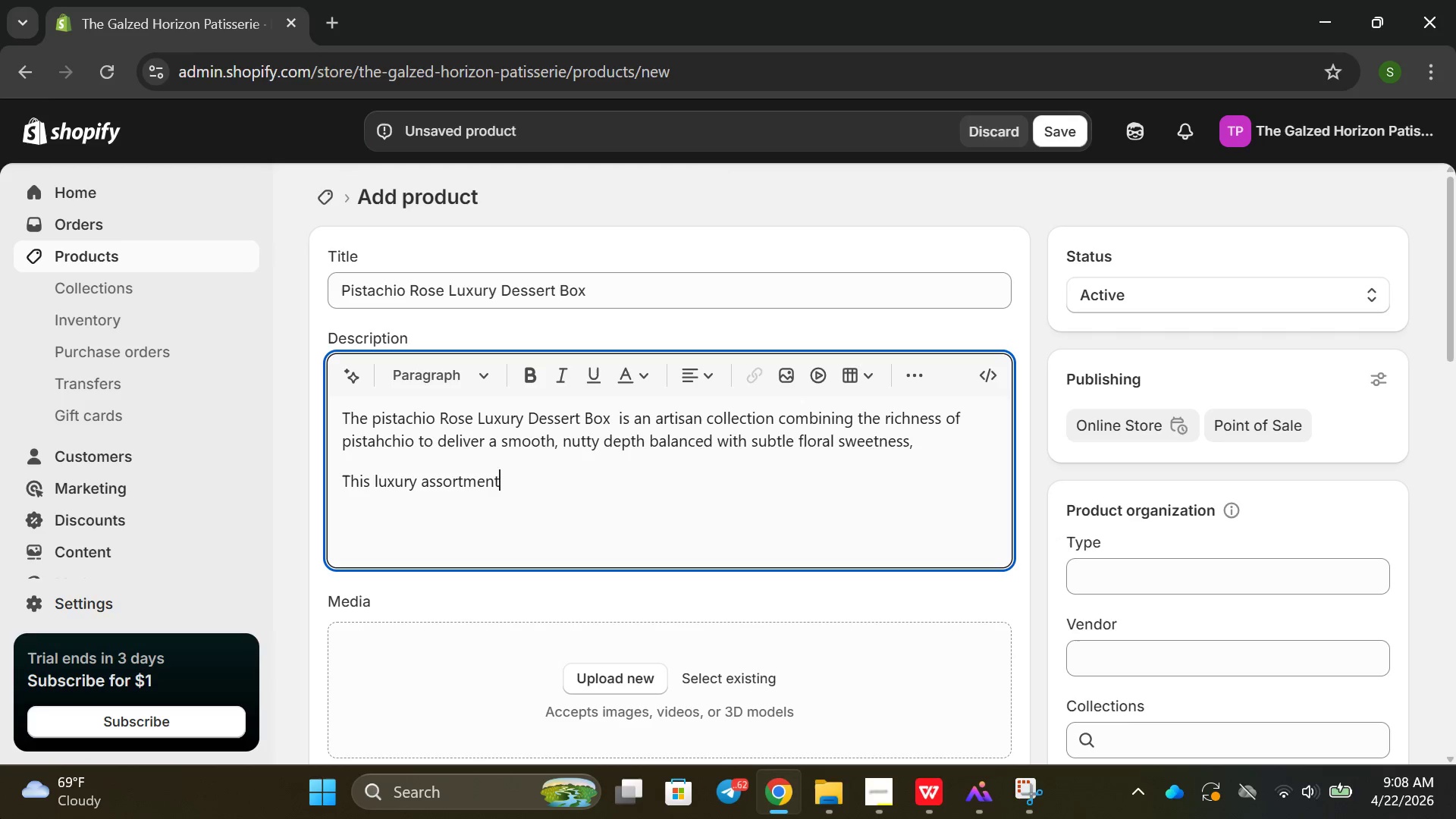 
key(ArrowRight)
 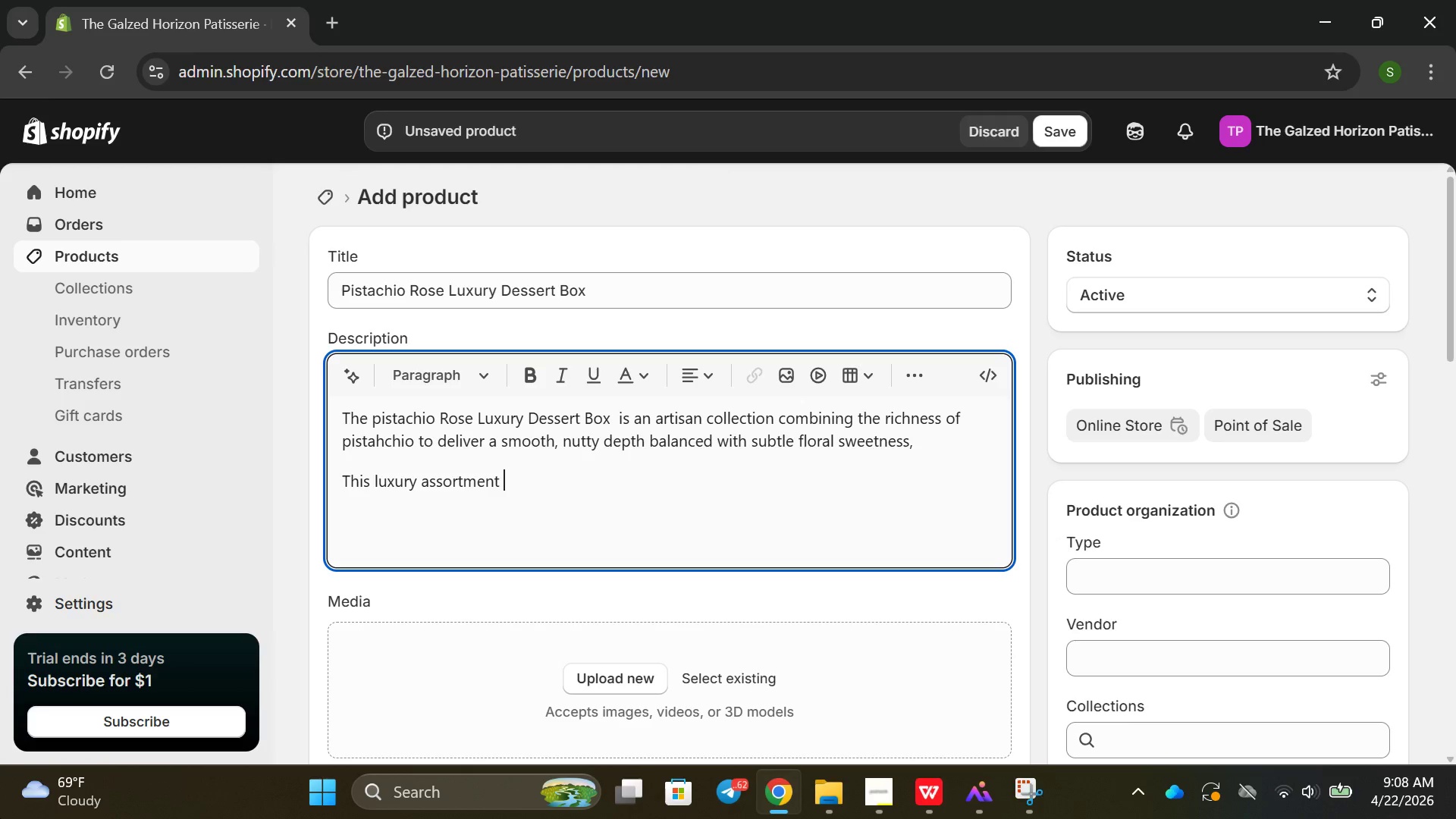 
type( is designed for upascael)
key(Backspace)
key(Backspace)
key(Backspace)
key(Backspace)
key(Backspace)
key(Backspace)
type(scale dessert ecpe)
key(Backspace)
key(Backspace)
key(Backspace)
type(z)
key(Backspace)
type(xperienves a)
key(Backspace)
key(Backspace)
key(Backspace)
key(Backspace)
key(Backspace)
type(ces and is carg)
key(Backspace)
type(fullty )
key(Backspace)
key(Backspace)
key(Backspace)
type(y )
key(Backspace)
key(Backspace)
key(Backspace)
key(Backspace)
key(Backspace)
key(Backspace)
type(efully chiled nd packef)
key(Backspace)
type(d to ptes)
key(Backspace)
key(Backspace)
key(Backspace)
type(reserve an)
key(Backspace)
key(Backspace)
type( fer)
key(Backspace)
key(Backspace)
type(reshness and )
key(Backspace)
key(Backspace)
key(Backspace)
key(Backspace)
type(, tec)
key(Backspace)
type(xture and  armo)
key(Backspace)
key(Backspace)
type(oma di)
key(Backspace)
type(uring delivery )
key(Backspace)
type(. It is idea)
key(Backspace)
type(al fir )
key(Backspace)
key(Backspace)
key(Backspace)
type(or gifting )
key(Backspace)
type(m cele)
key(Backspace)
key(Backspace)
key(Backspace)
key(Backspace)
key(Backspace)
key(Backspace)
type(, celebrating and refined pero)
key(Backspace)
type(soa)
key(Backspace)
type(nal indugle)
key(Backspace)
key(Backspace)
type(ence.)
 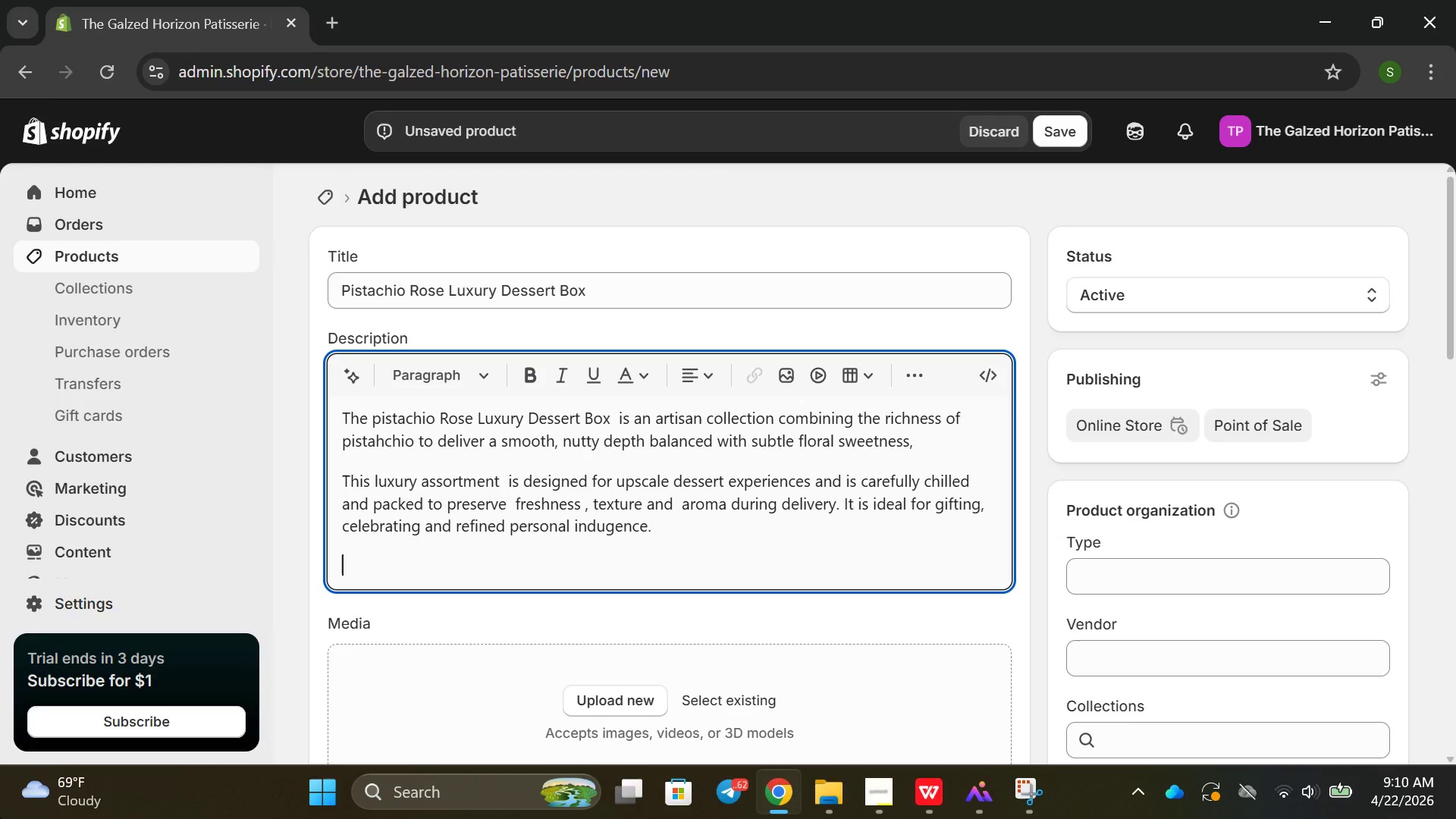 
 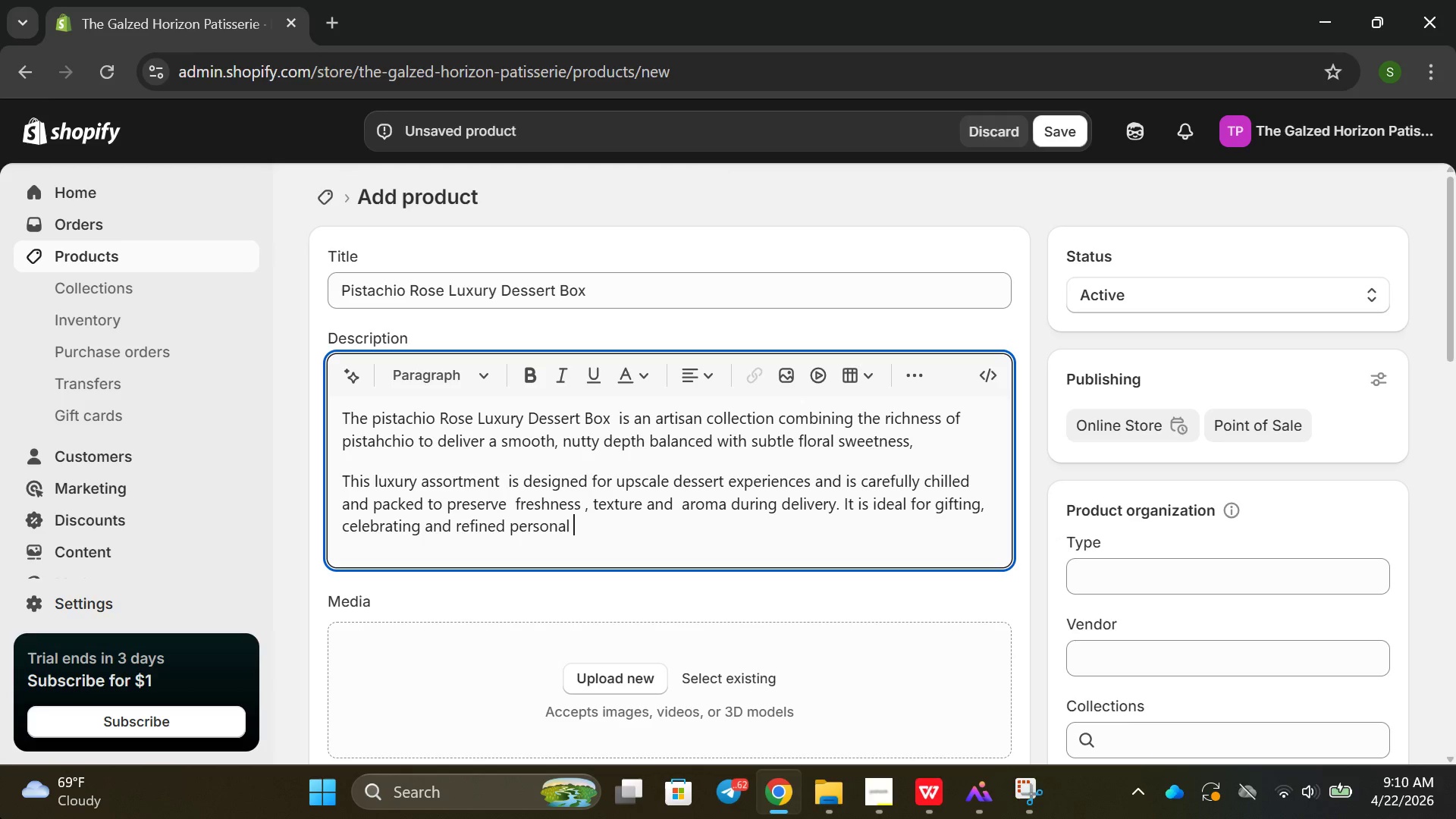 
key(Enter)
 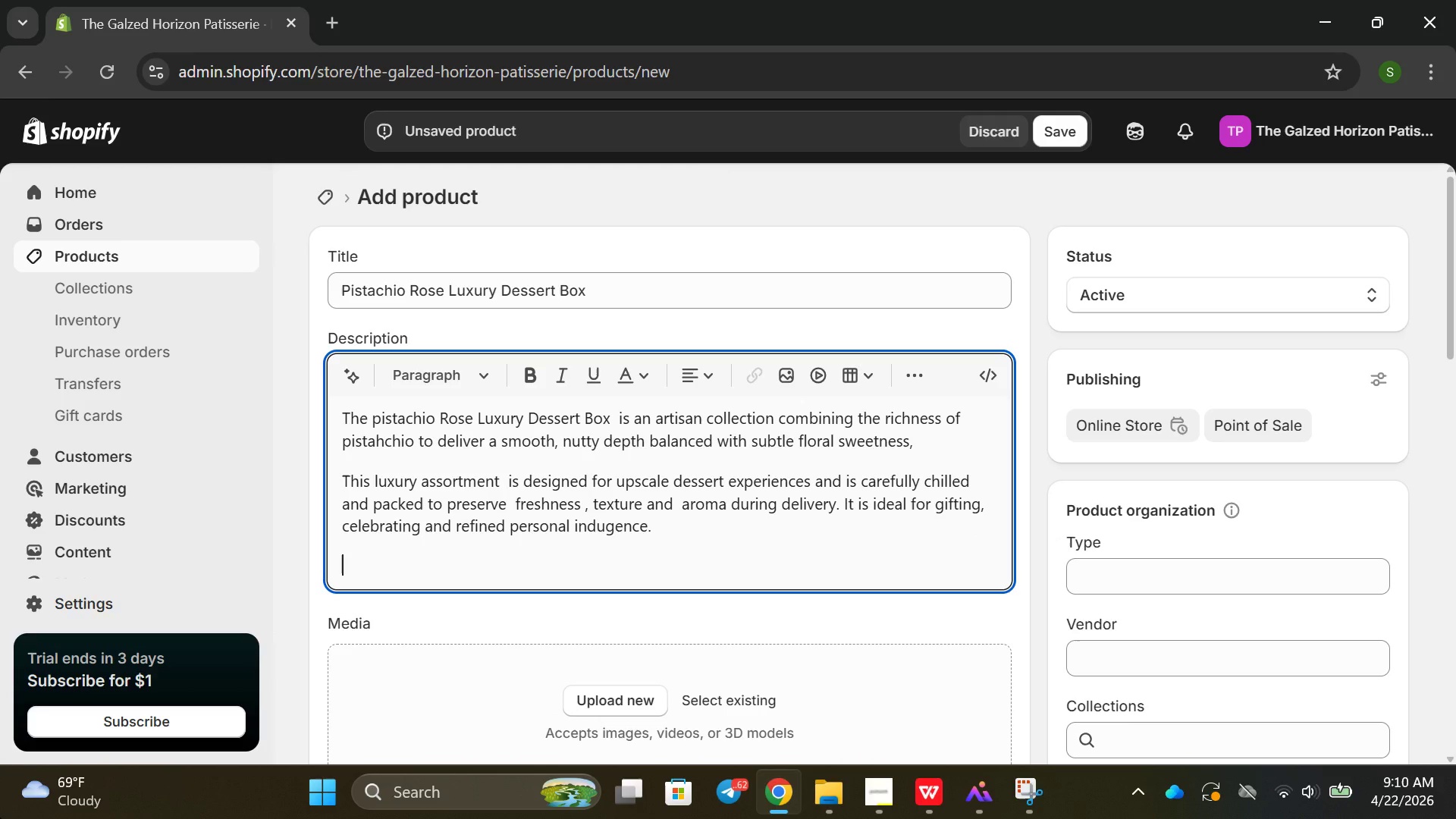 
wait(12.59)
 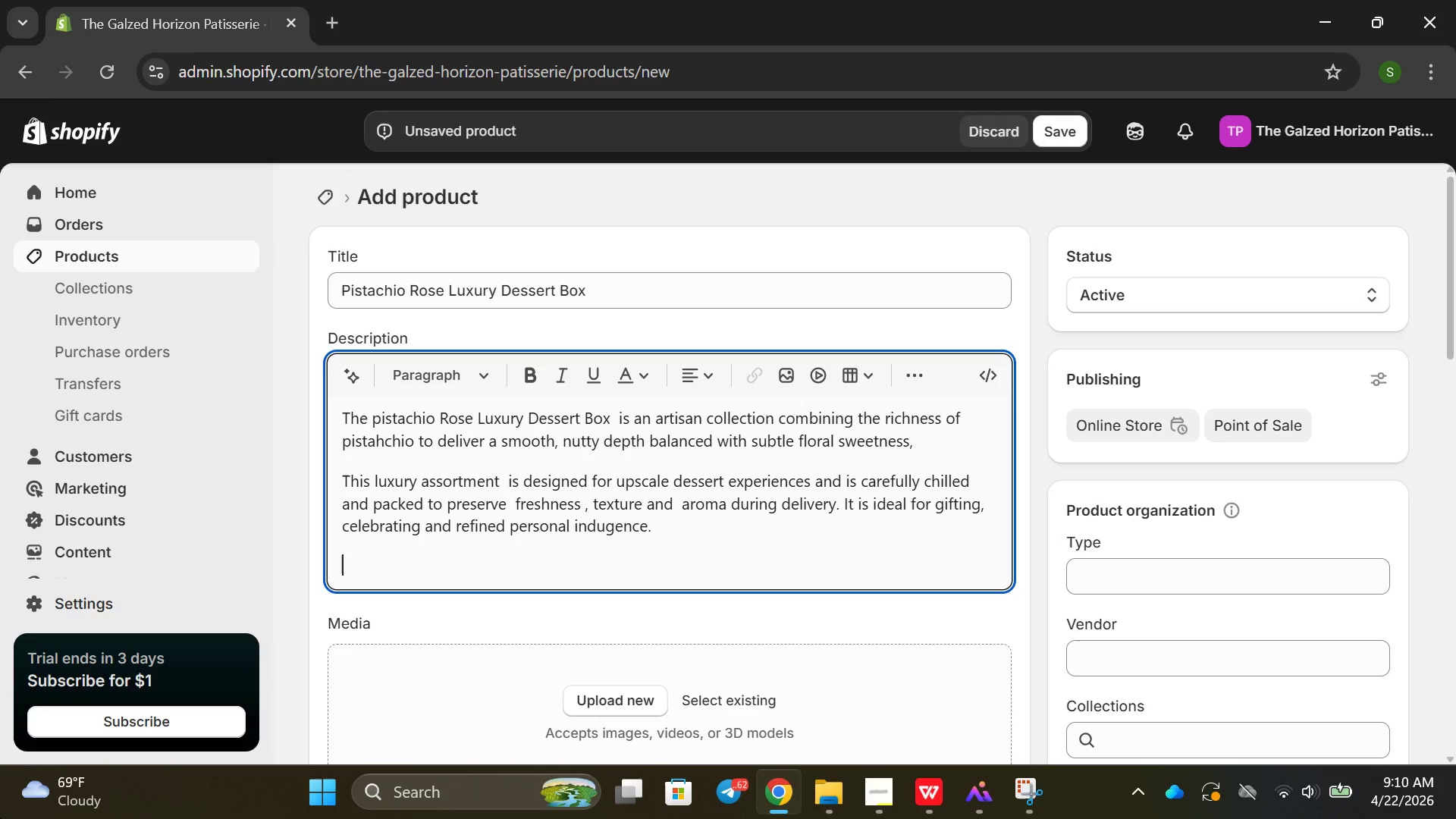 
type(Core Feat)
 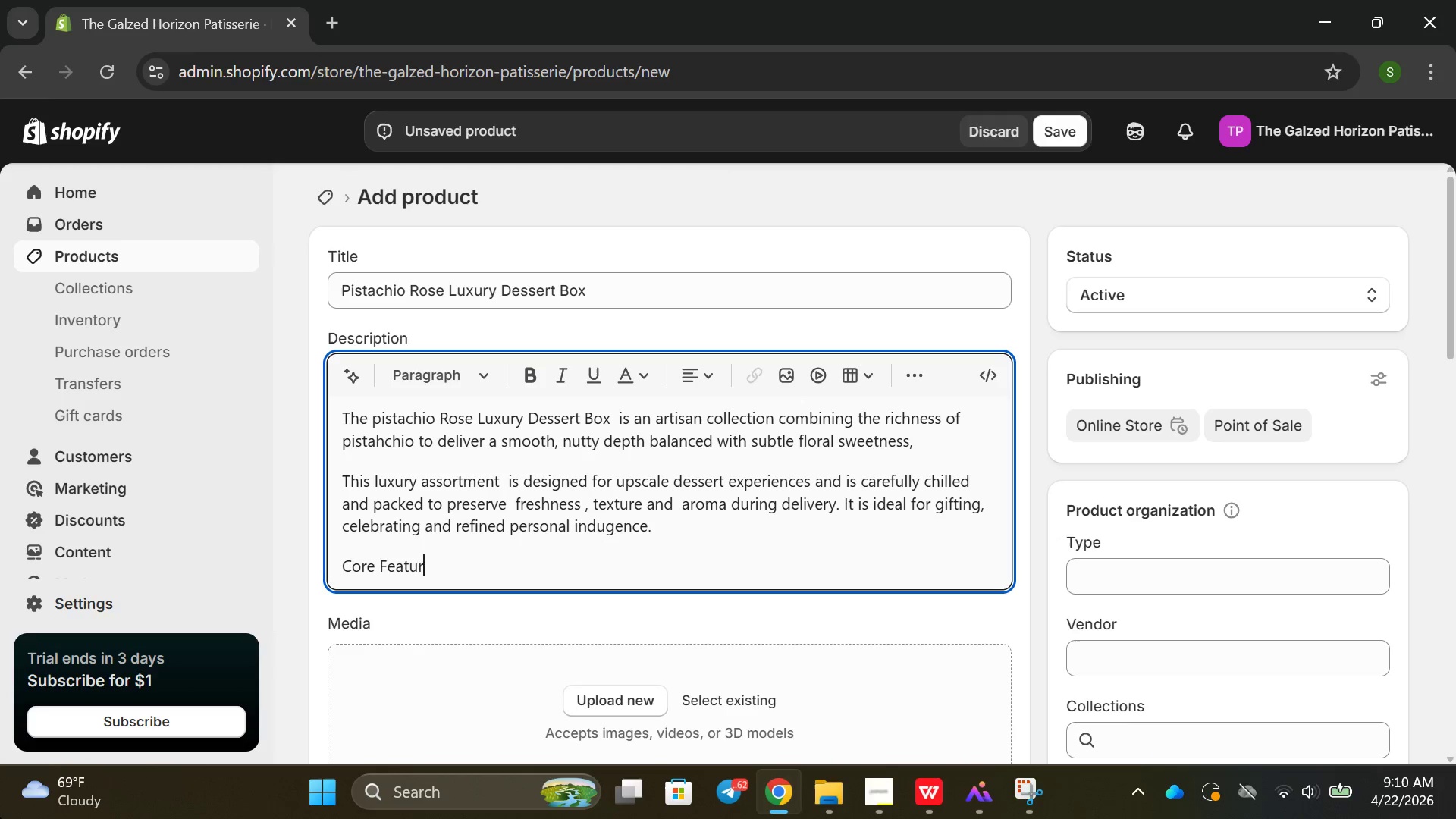 
 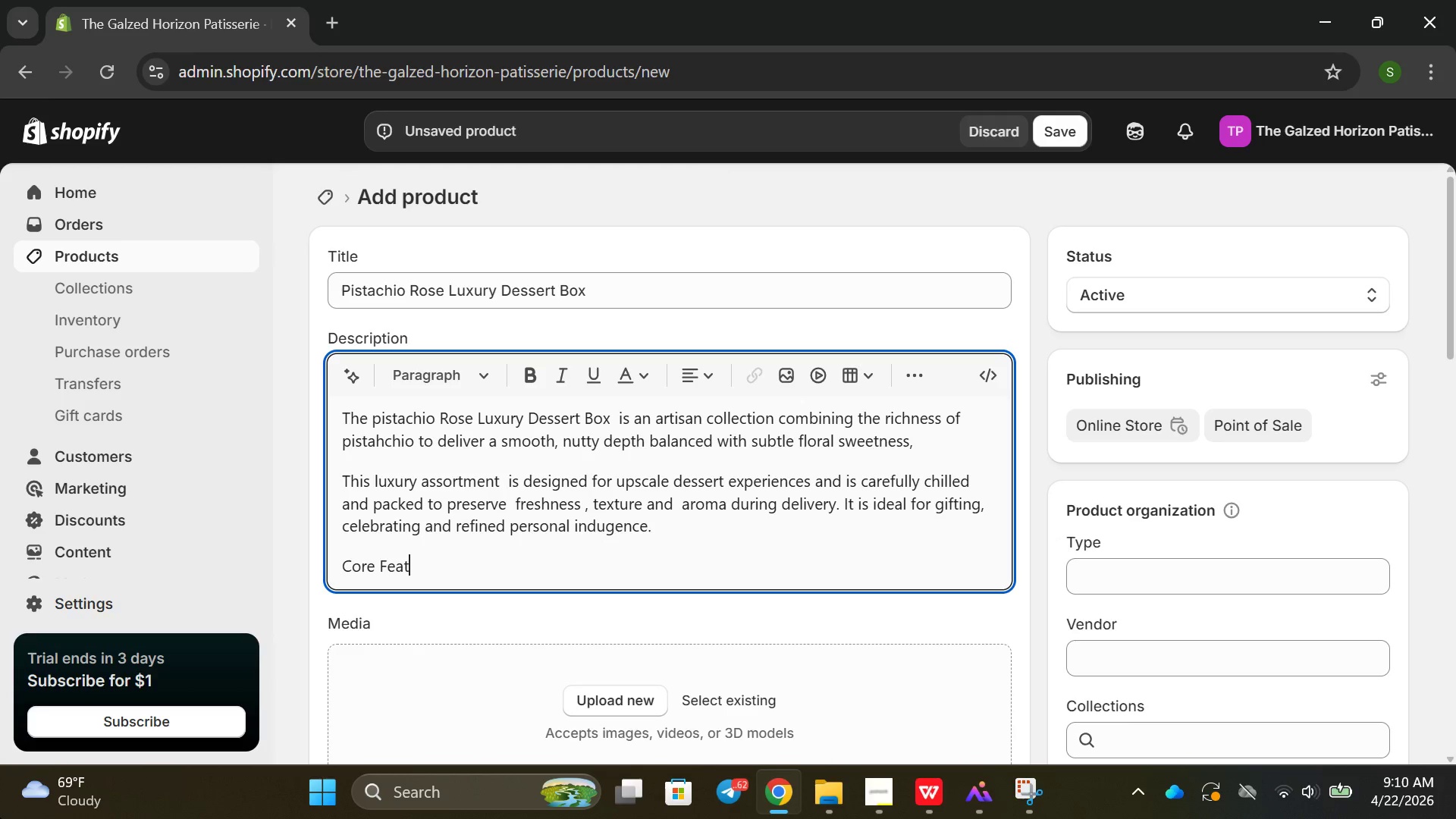 
type(ure)
 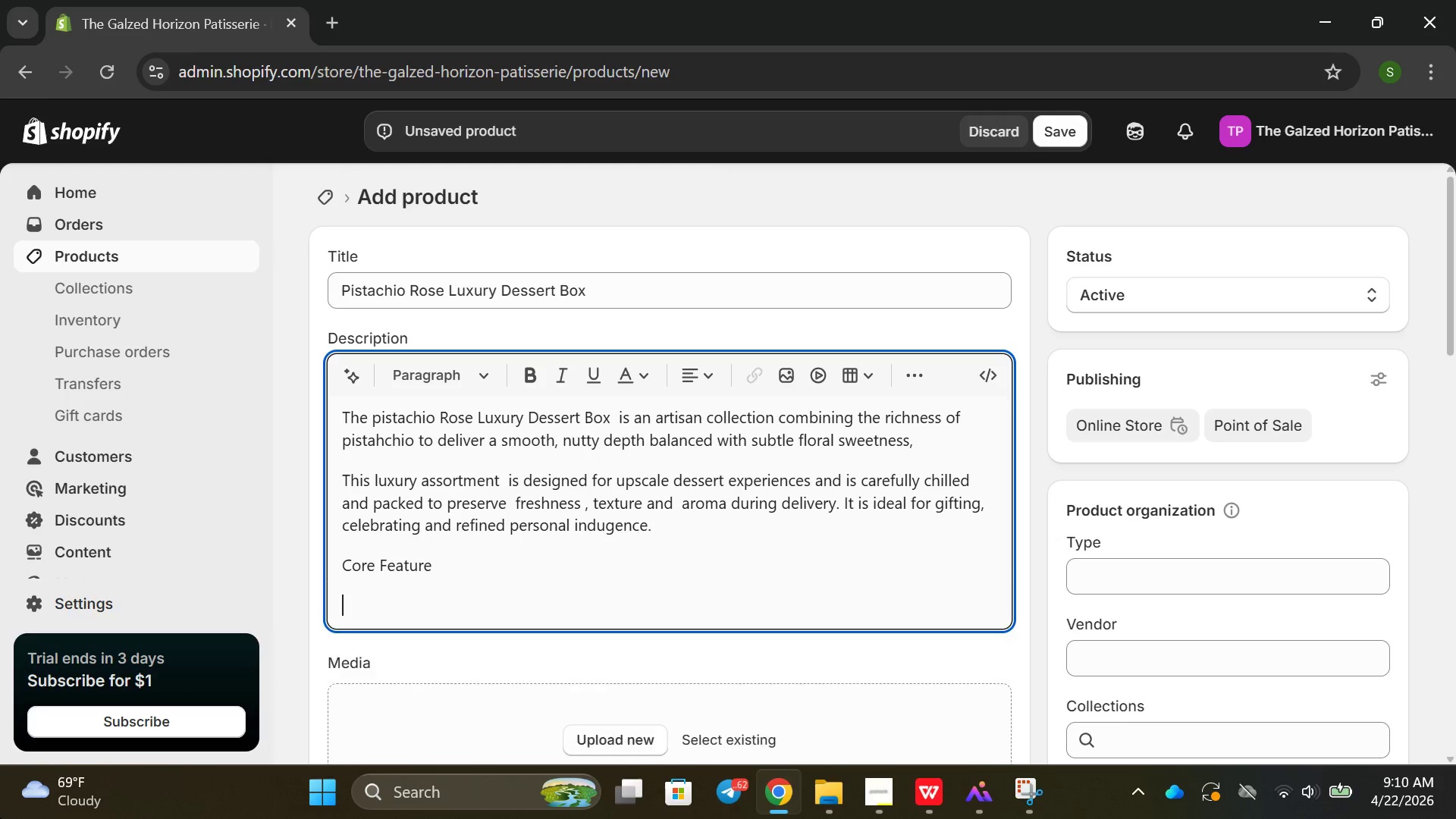 
key(Enter)
 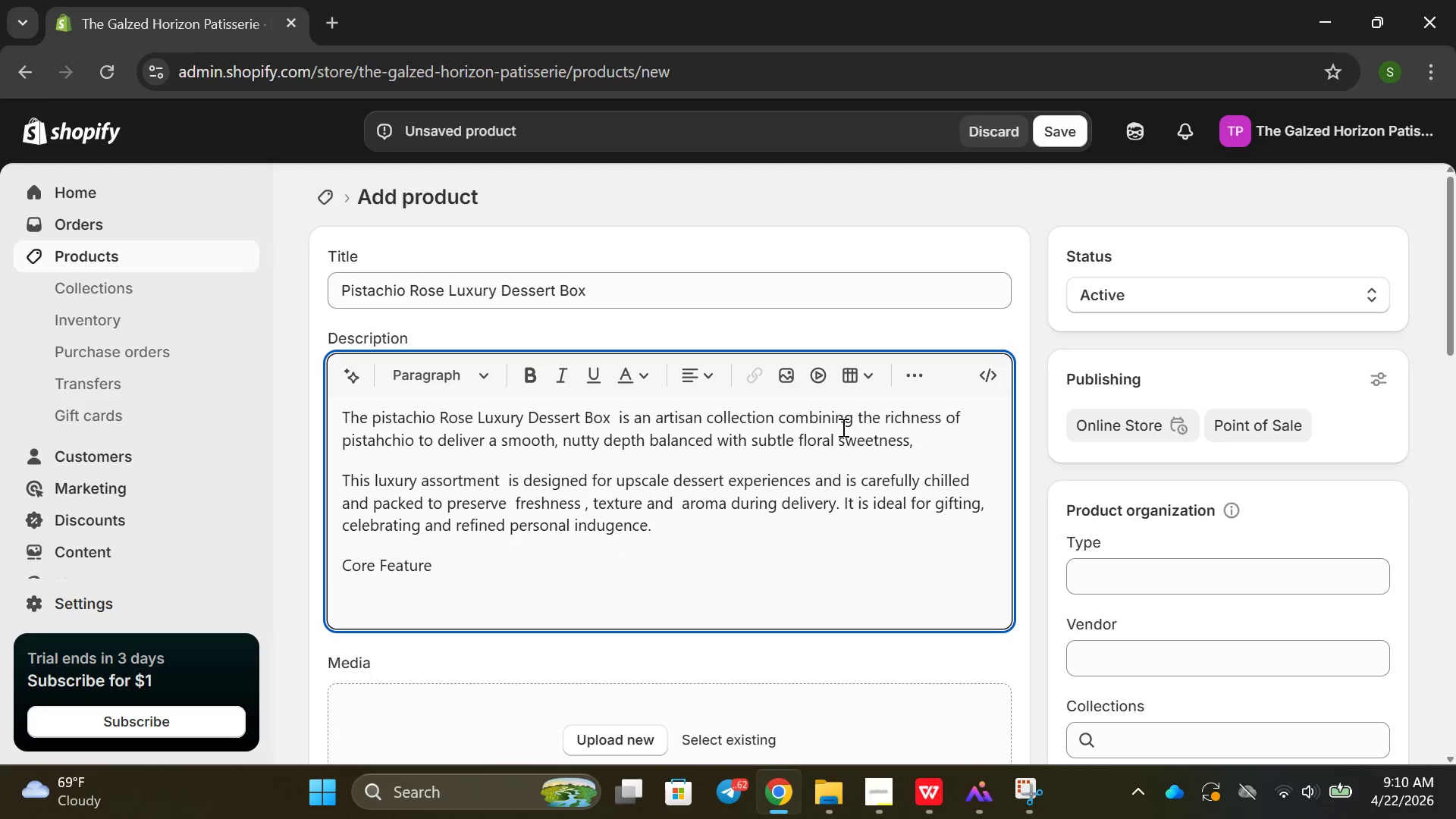 
double_click([915, 392])
 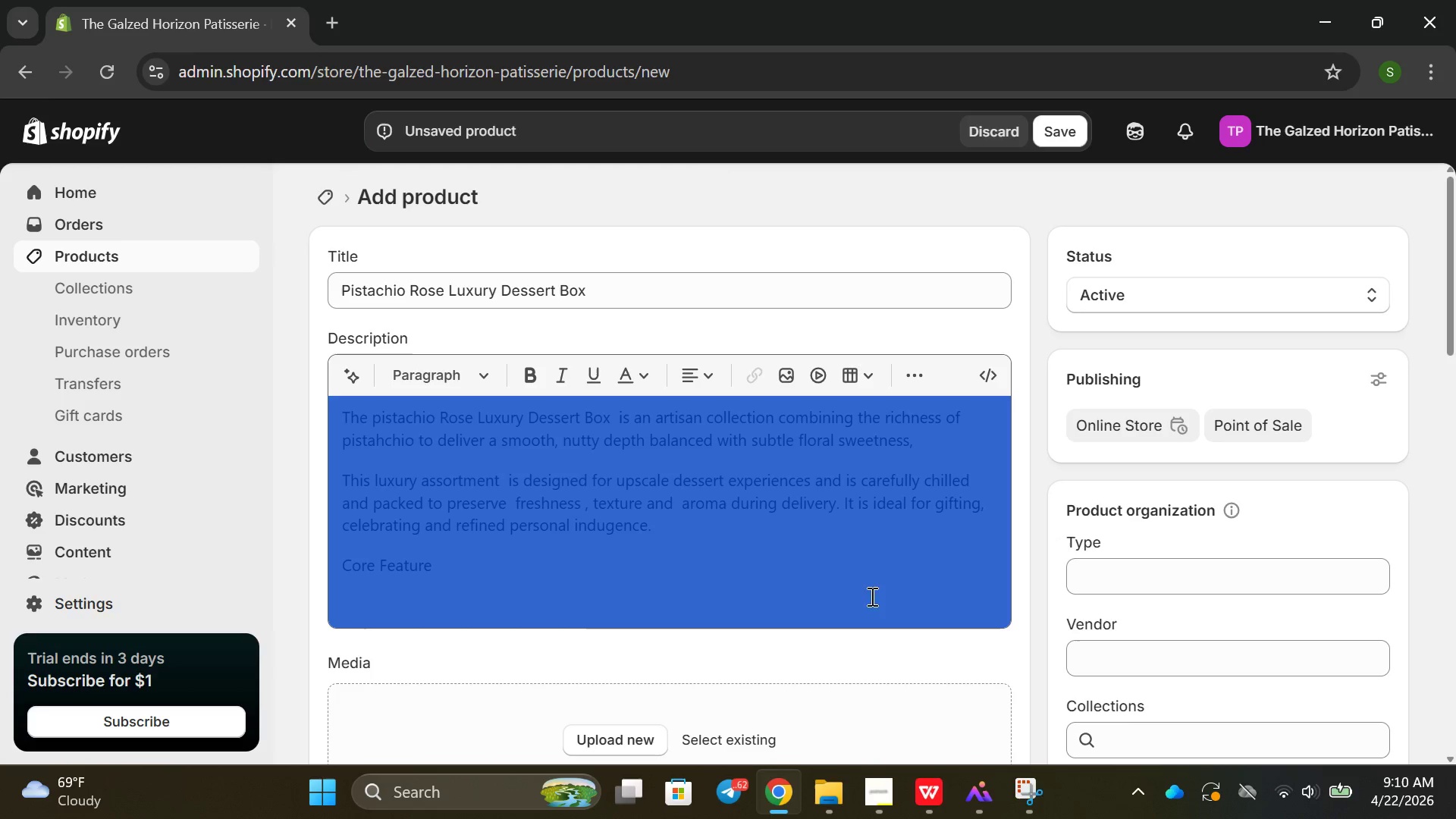 
left_click_drag(start_coordinate=[728, 530], to_coordinate=[786, 530])
 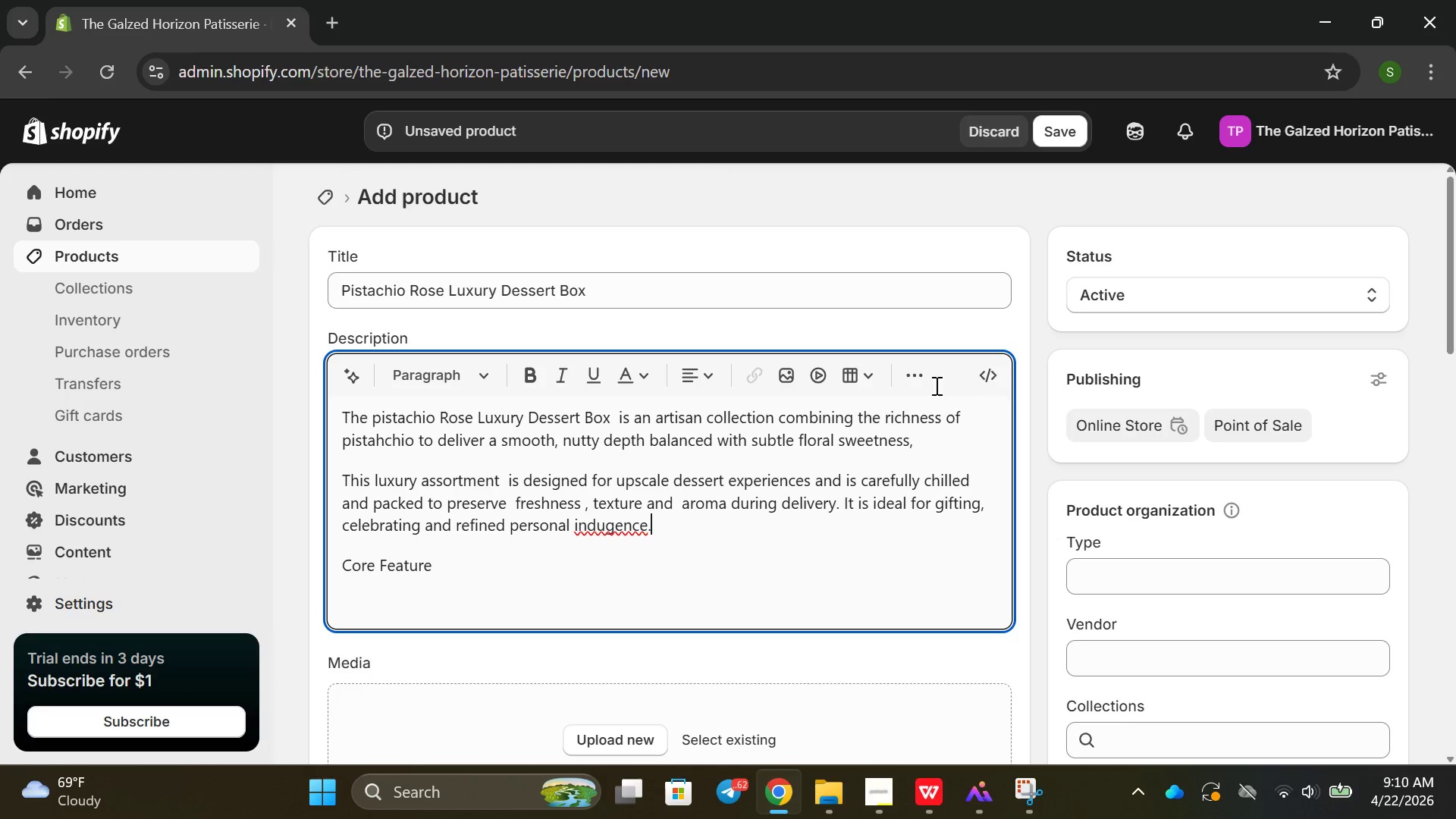 
left_click([915, 375])
 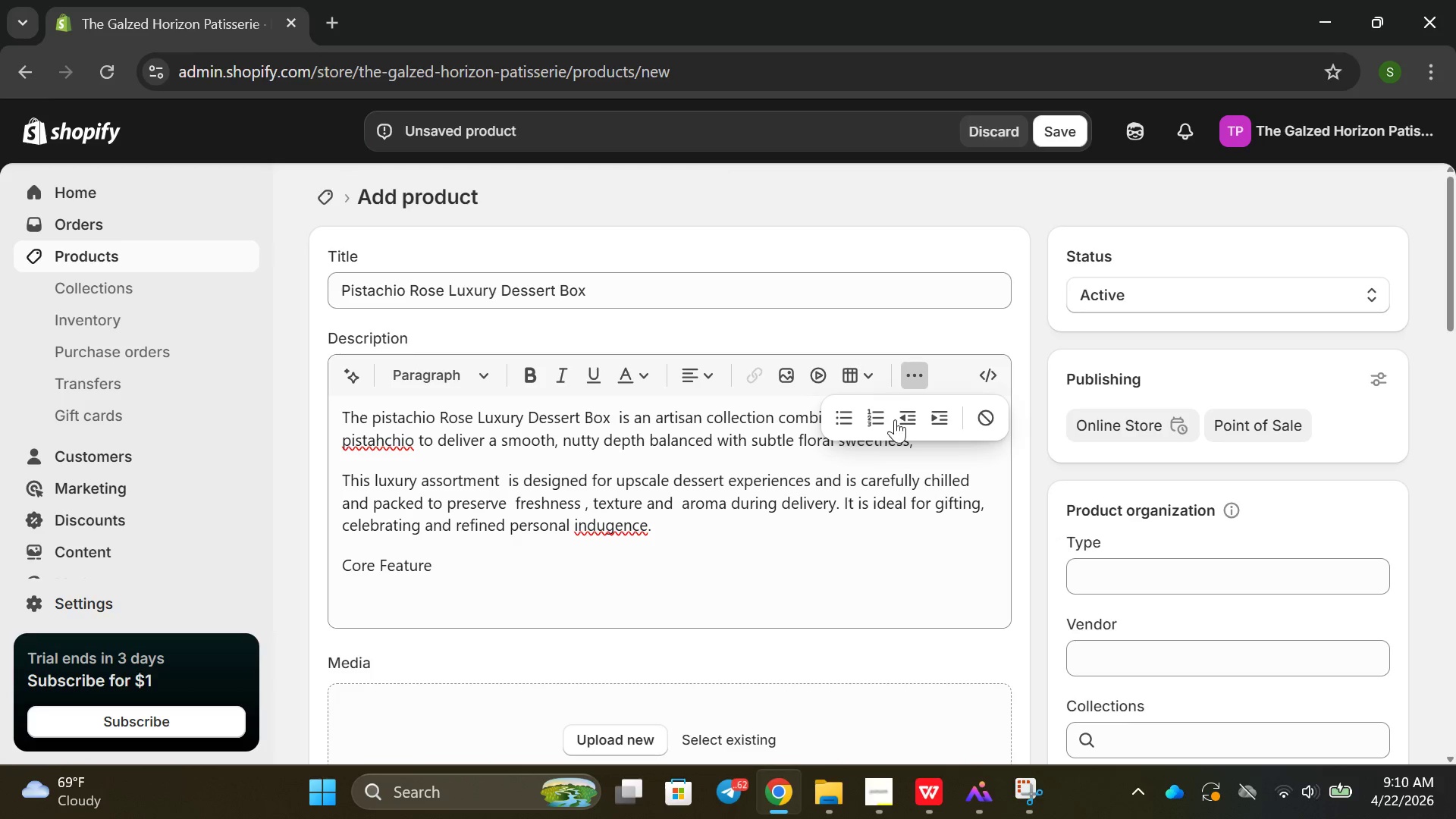 
left_click([838, 418])
 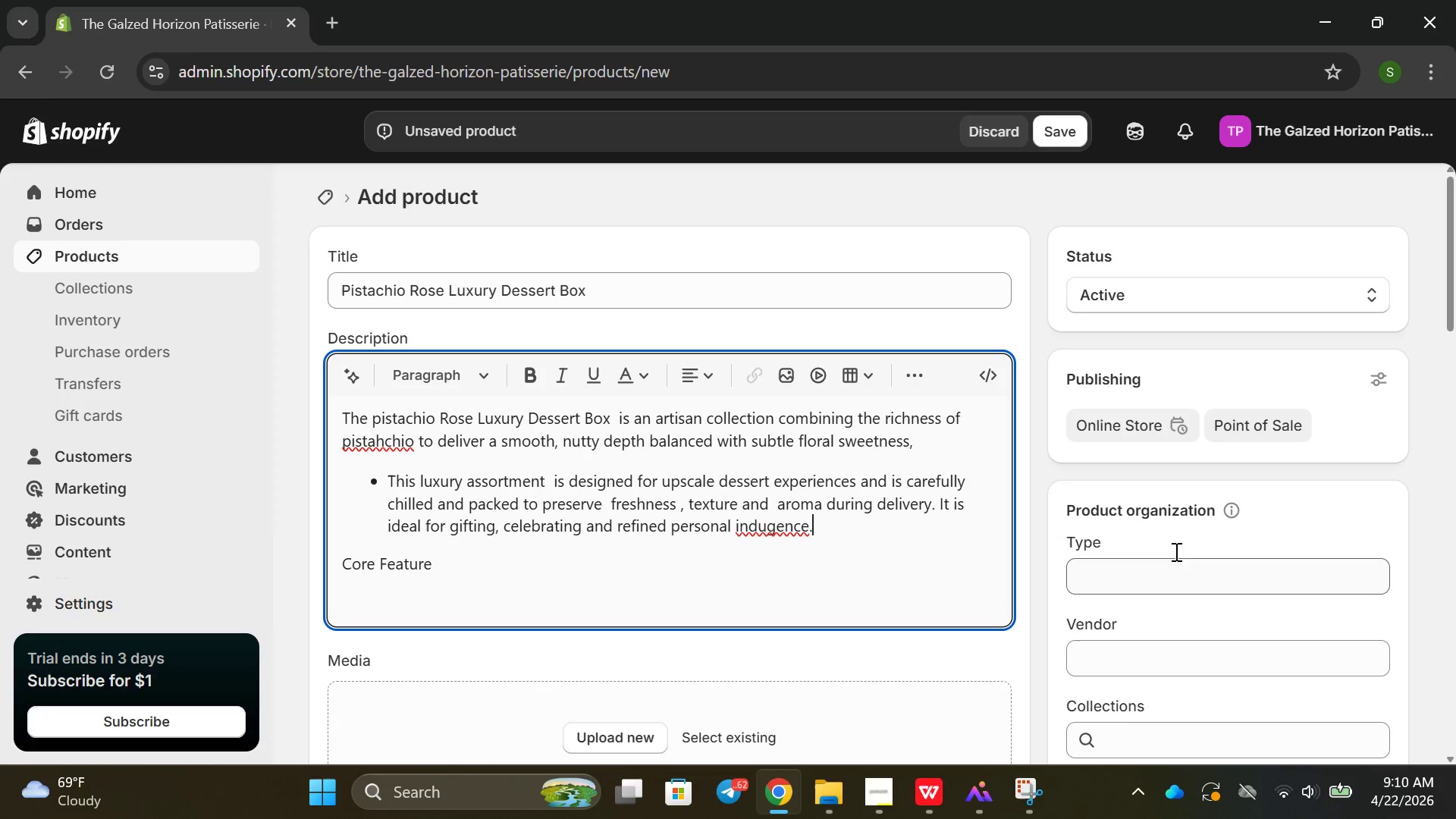 
key(Control+Z)
 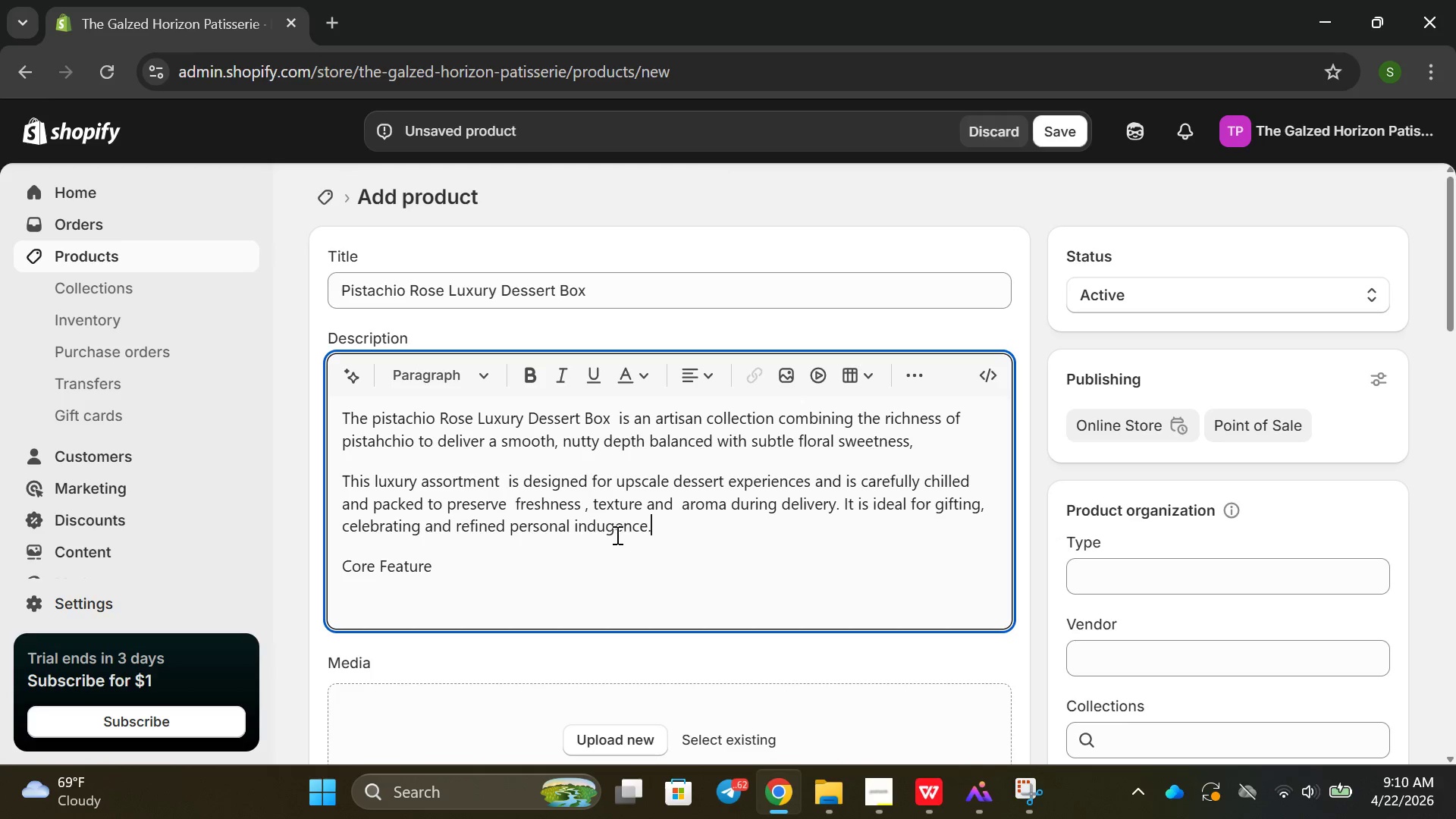 
wait(7.25)
 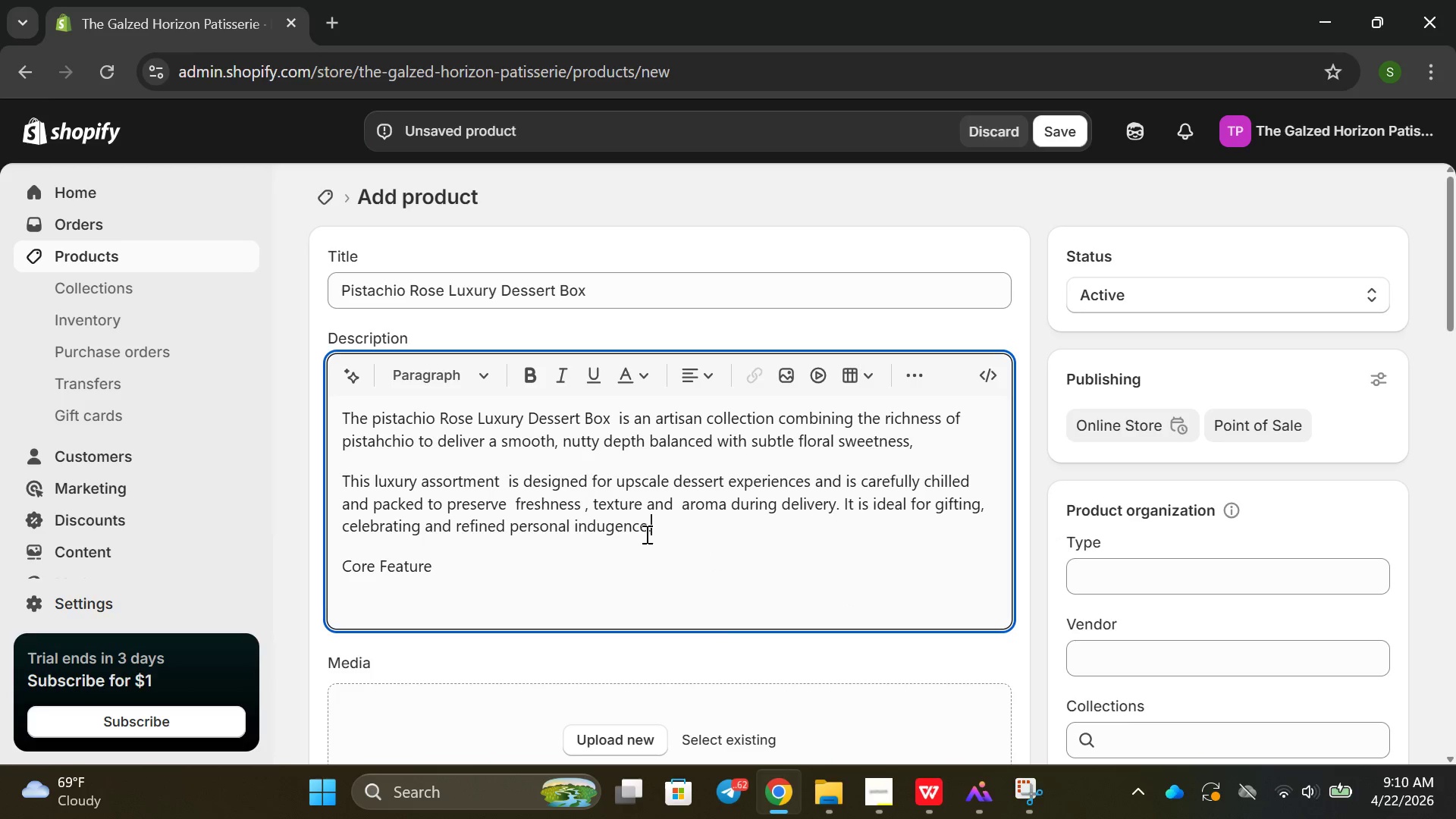 
key(ArrowLeft)
 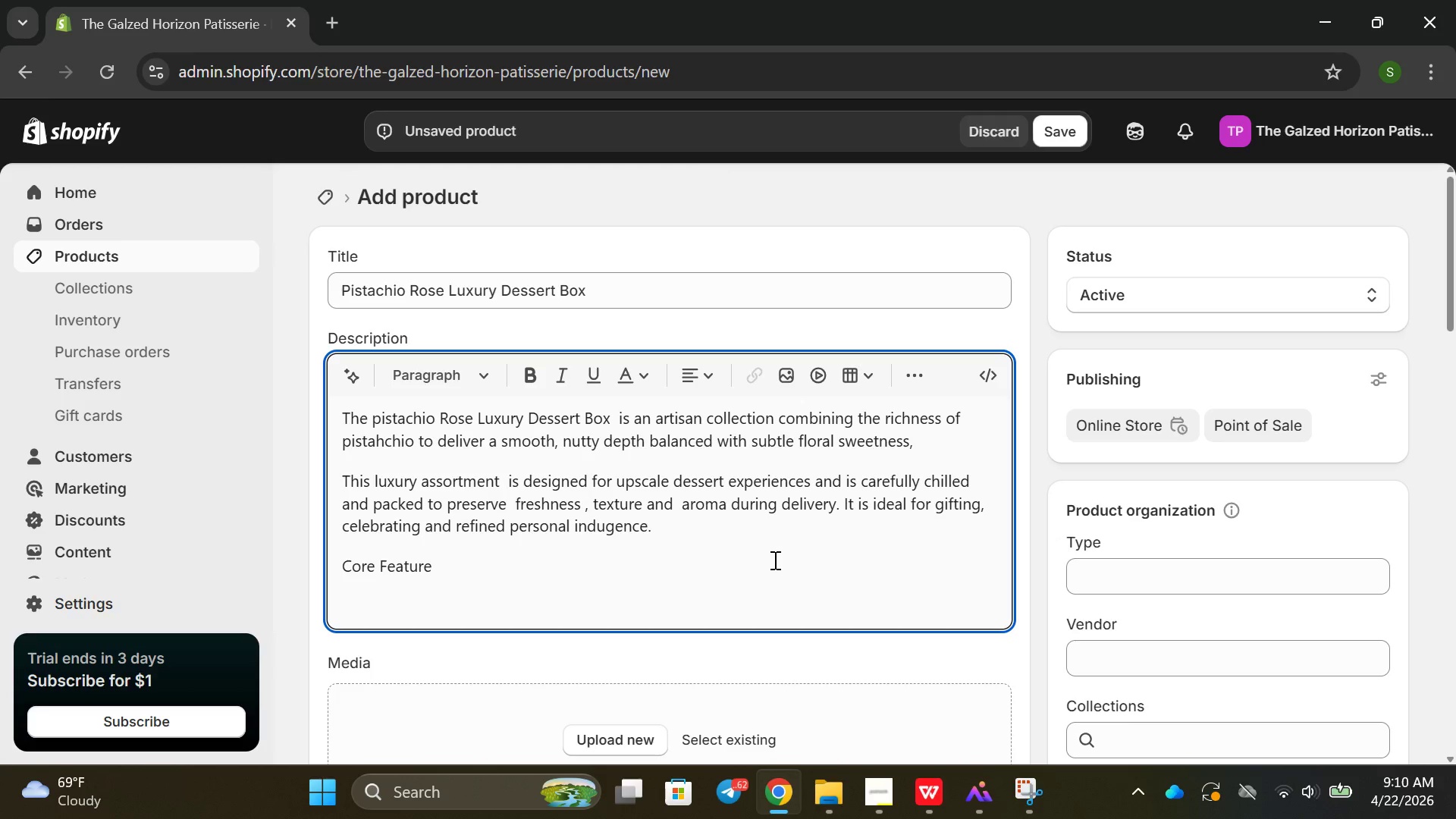 
key(L)
 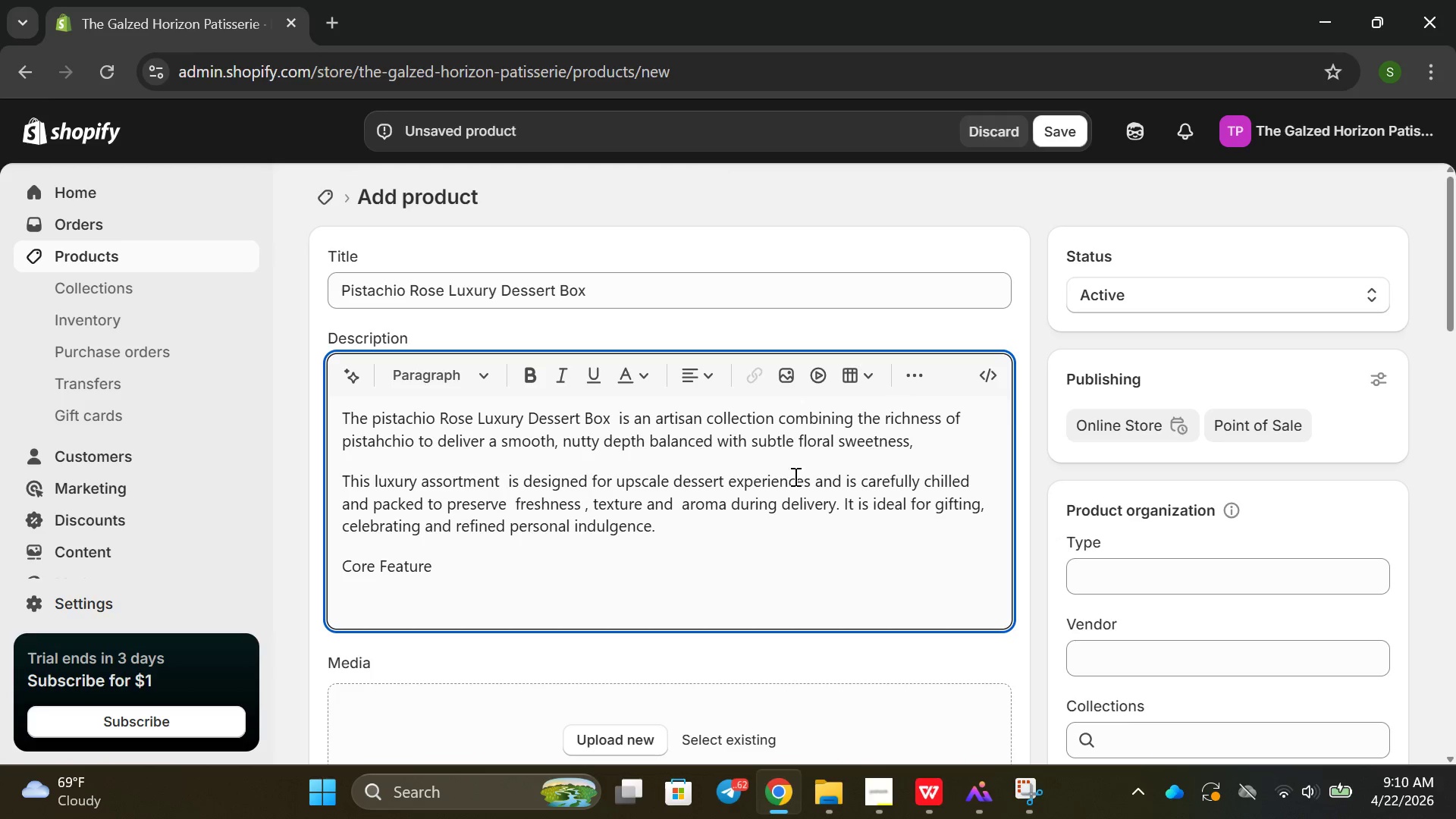 
left_click([649, 586])
 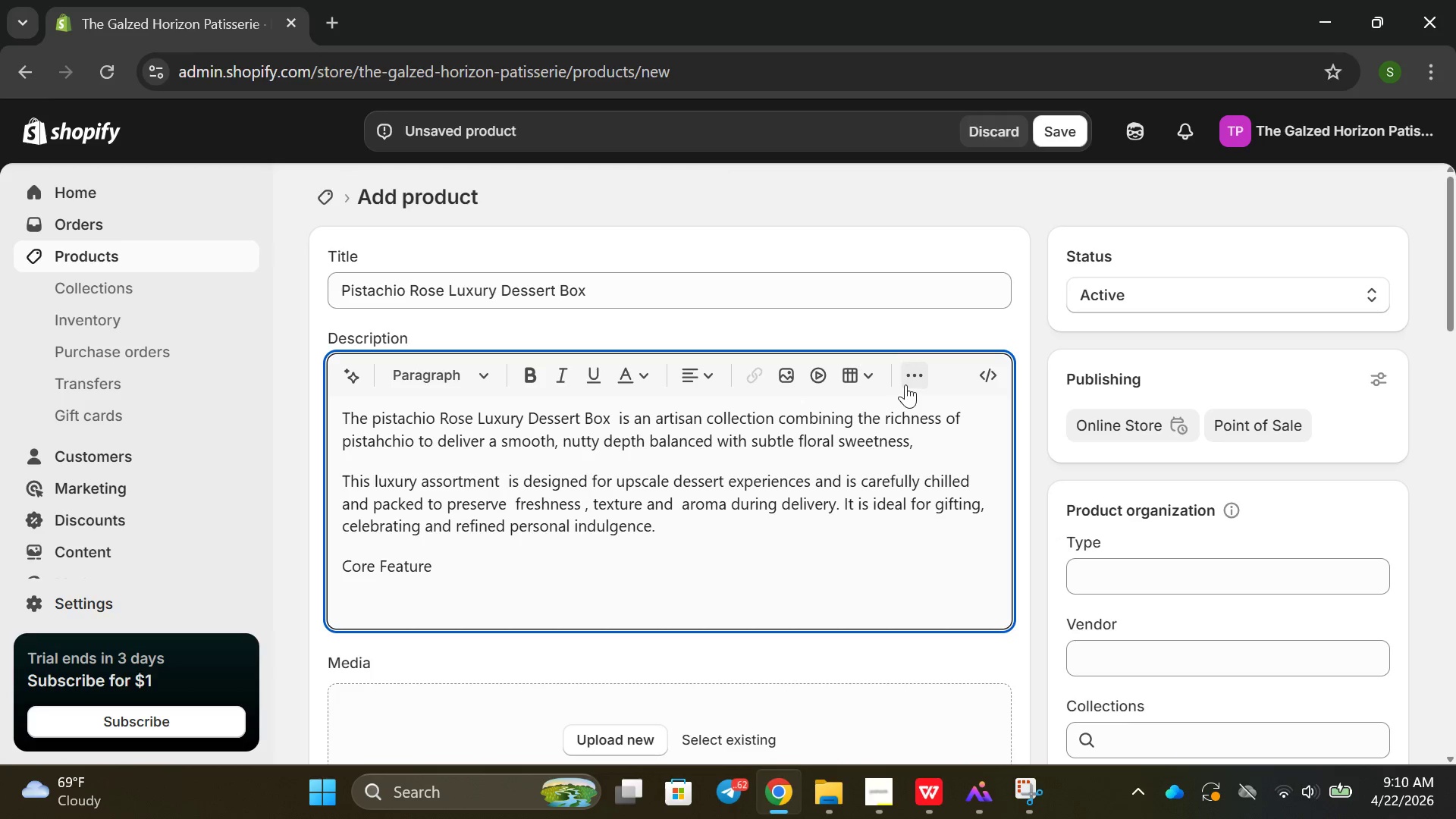 
left_click([905, 384])
 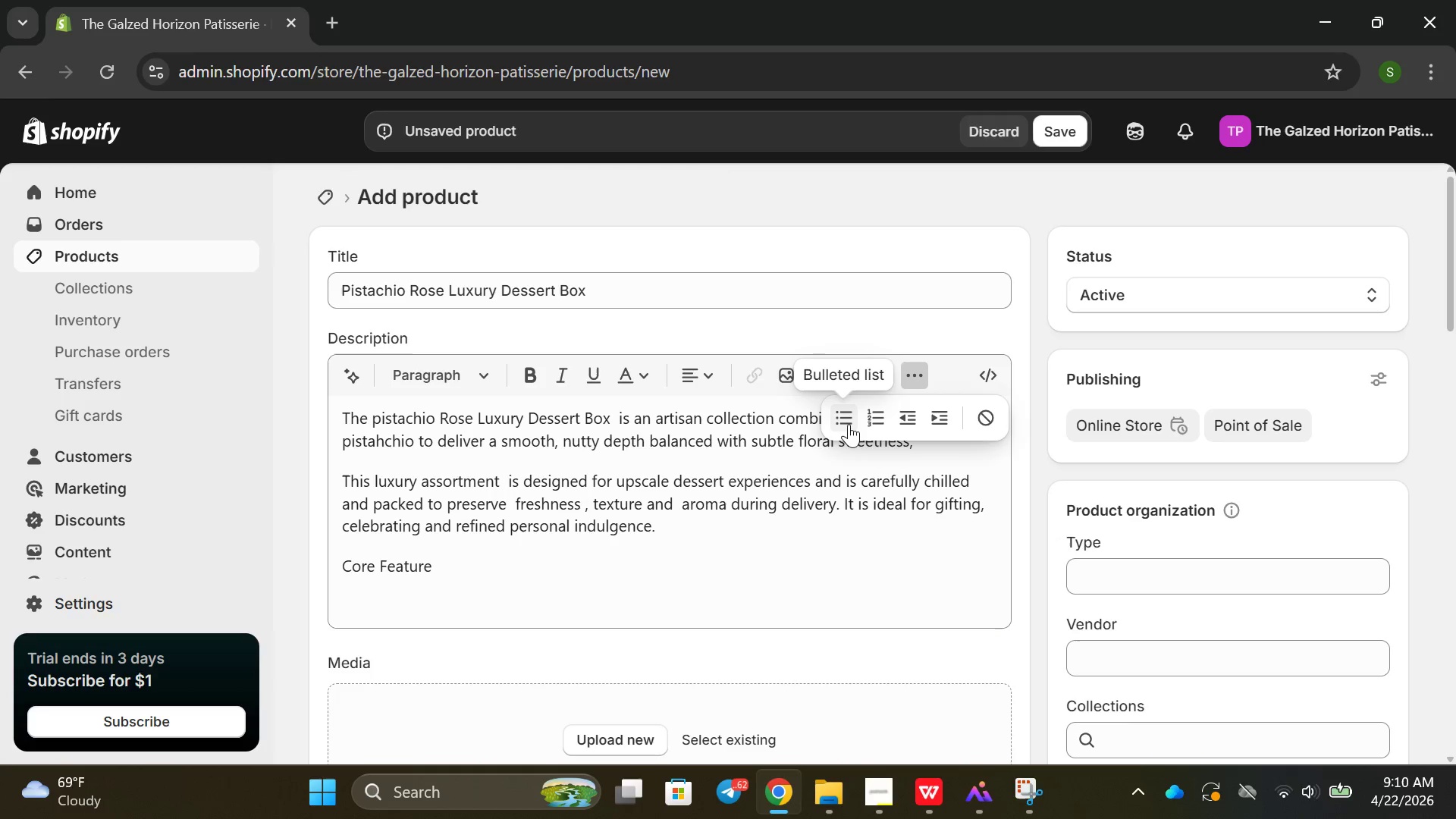 
left_click([849, 420])
 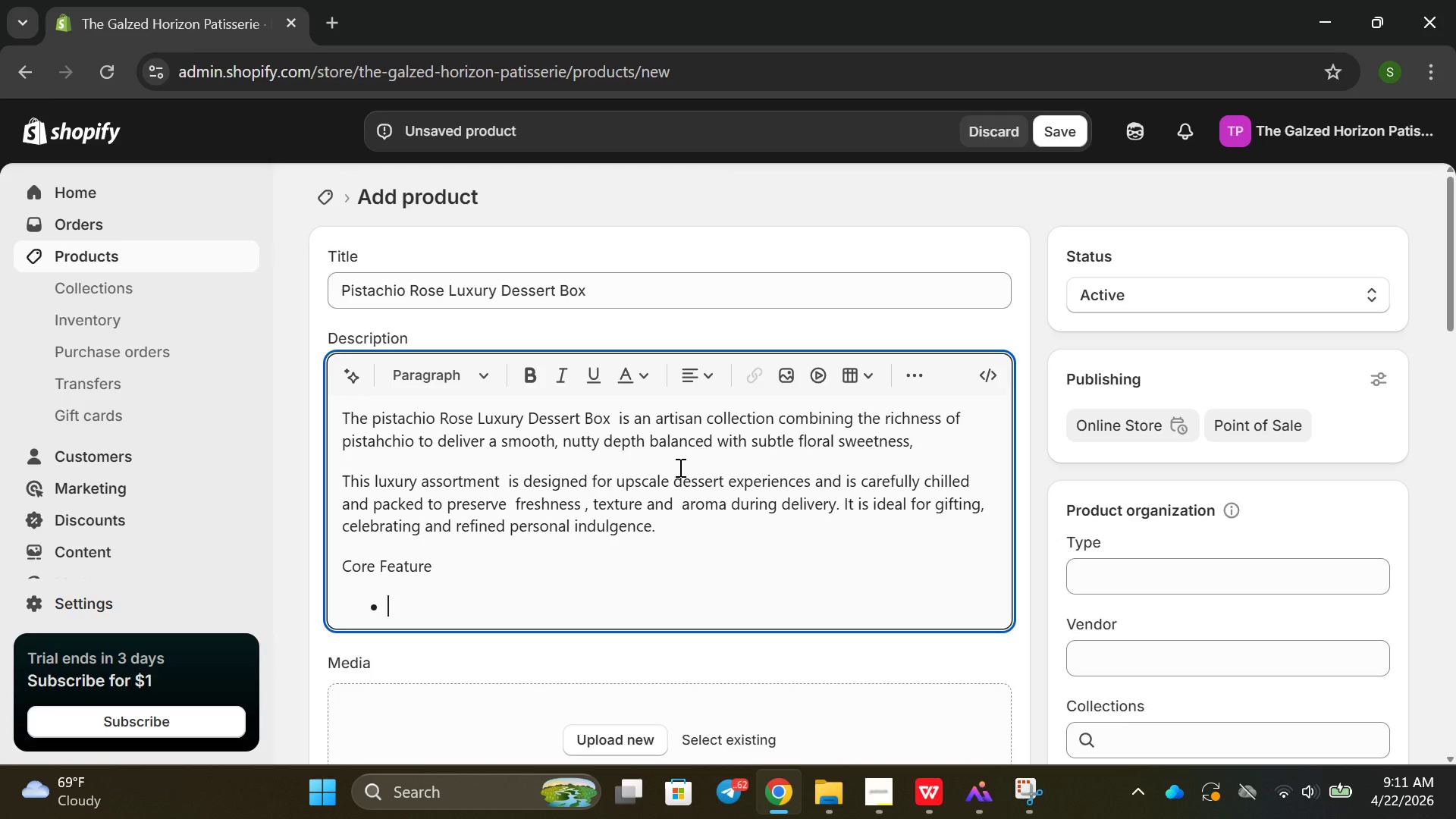 
type(Premiunm)
key(Backspace)
key(Backspace)
type(m pi)
key(Backspace)
type(istachio )
key(Backspace)
type(b)
key(Backspace)
key(Backspace)
type( based gourn)
key(Backspace)
type(ment and)
key(Backspace)
key(Backspace)
key(Backspace)
key(Backspace)
key(Backspace)
type(et)
key(Backspace)
key(Backspace)
key(Backspace)
type(t dse)
key(Backspace)
key(Backspace)
type(esserts )
 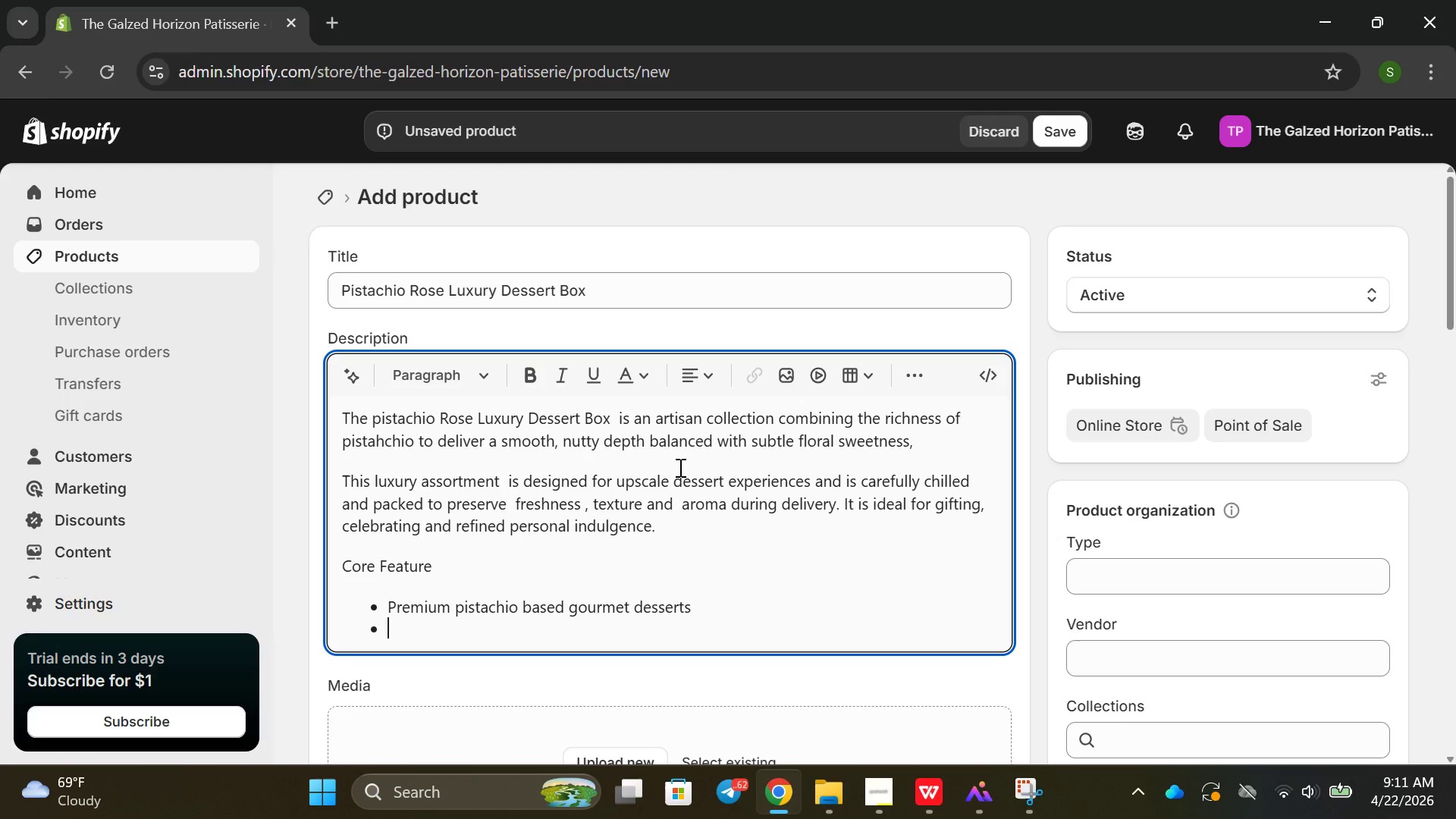 
key(Enter)
 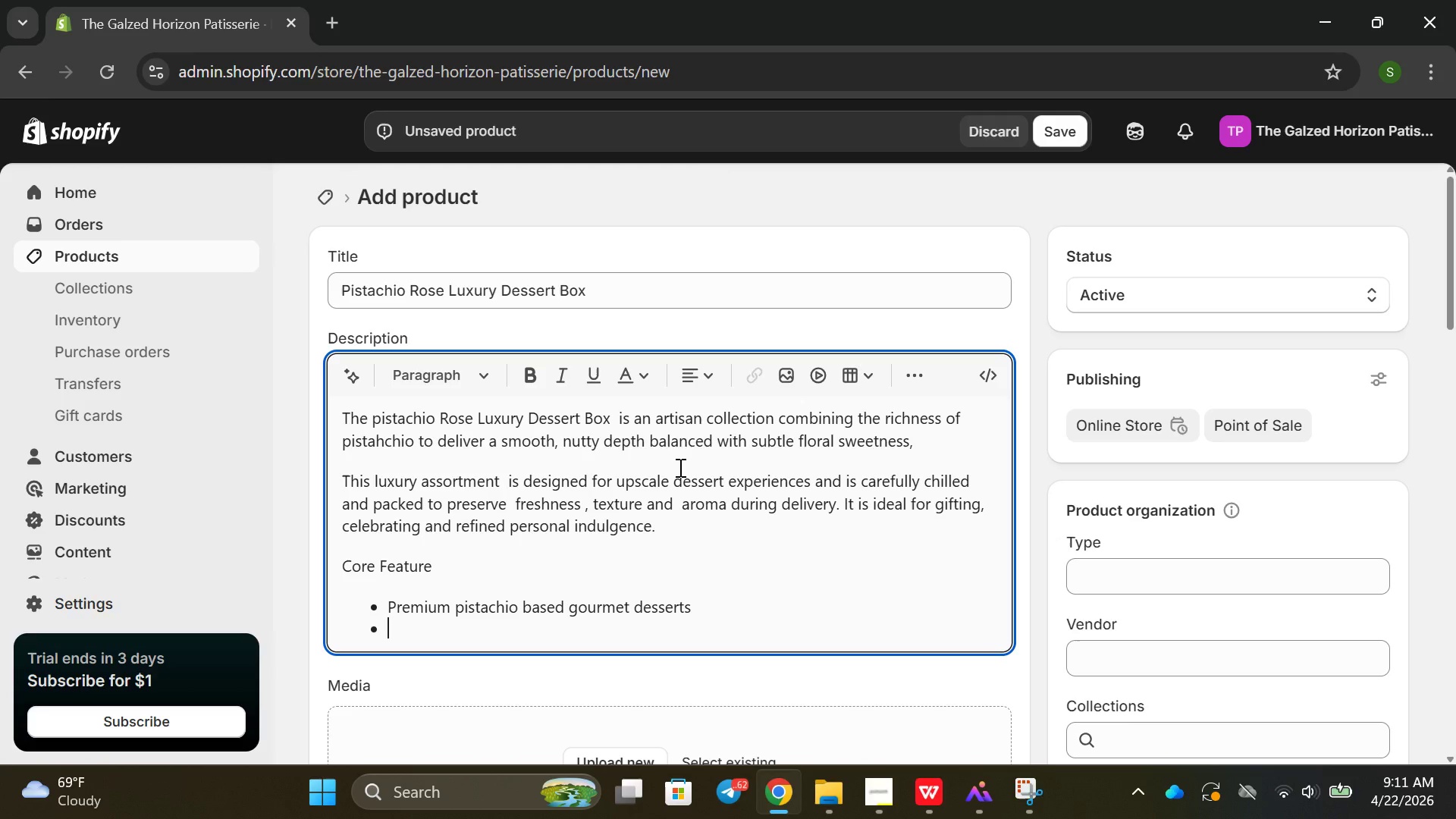 
type(DEc)
key(Backspace)
key(Backspace)
key(Backspace)
type(e)
key(Backspace)
type(Delicate reo)
key(Backspace)
key(Backspace)
type(ose )
key(Backspace)
type(-flac)
key(Backspace)
type(vored s)
key(Backspace)
type(crean)
key(Backspace)
type(m and fiilings )
key(Backspace)
key(Backspace)
key(Backspace)
key(Backspace)
key(Backspace)
type(i)
key(Backspace)
key(Backspace)
key(Backspace)
type(llings)
 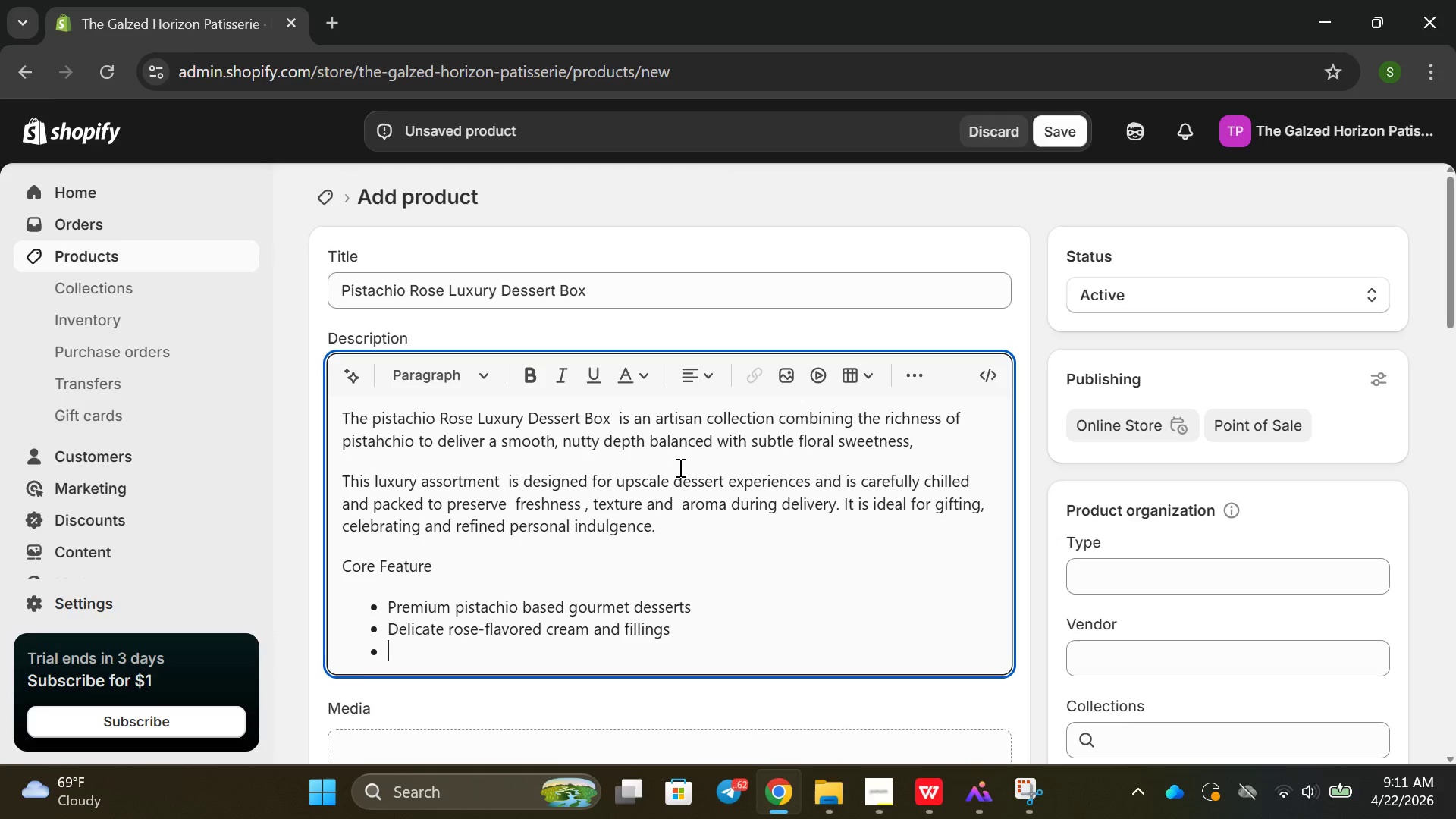 
key(Enter)
 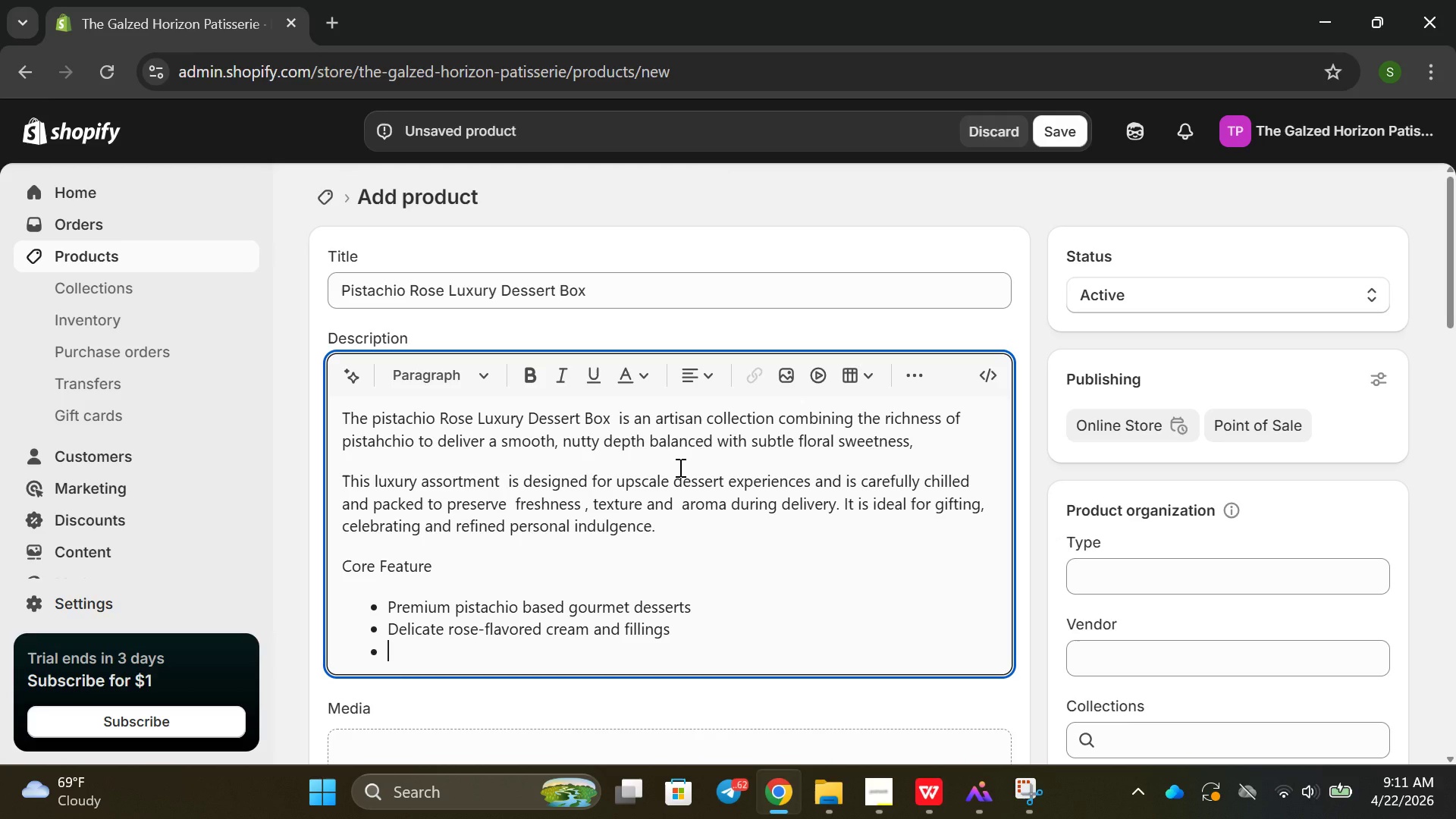 
type(G)
key(Backspace)
type(Handcrea)
key(Backspace)
key(Backspace)
type(afted artiss)
key(Backspace)
type(an dessertassit)
key(Backspace)
key(Backspace)
type(ortm)
key(Backspace)
type(ment )
 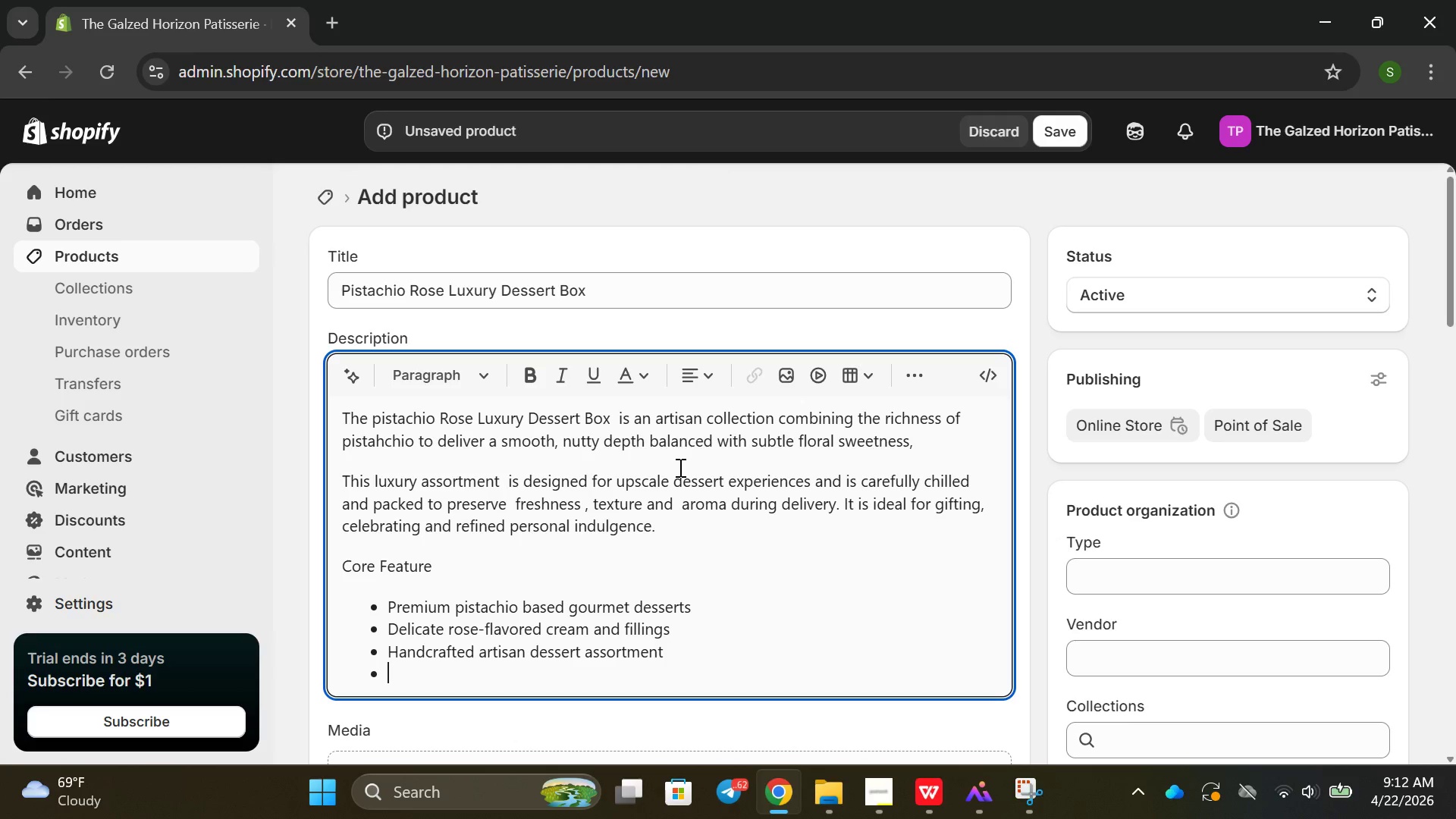 
key(Enter)
 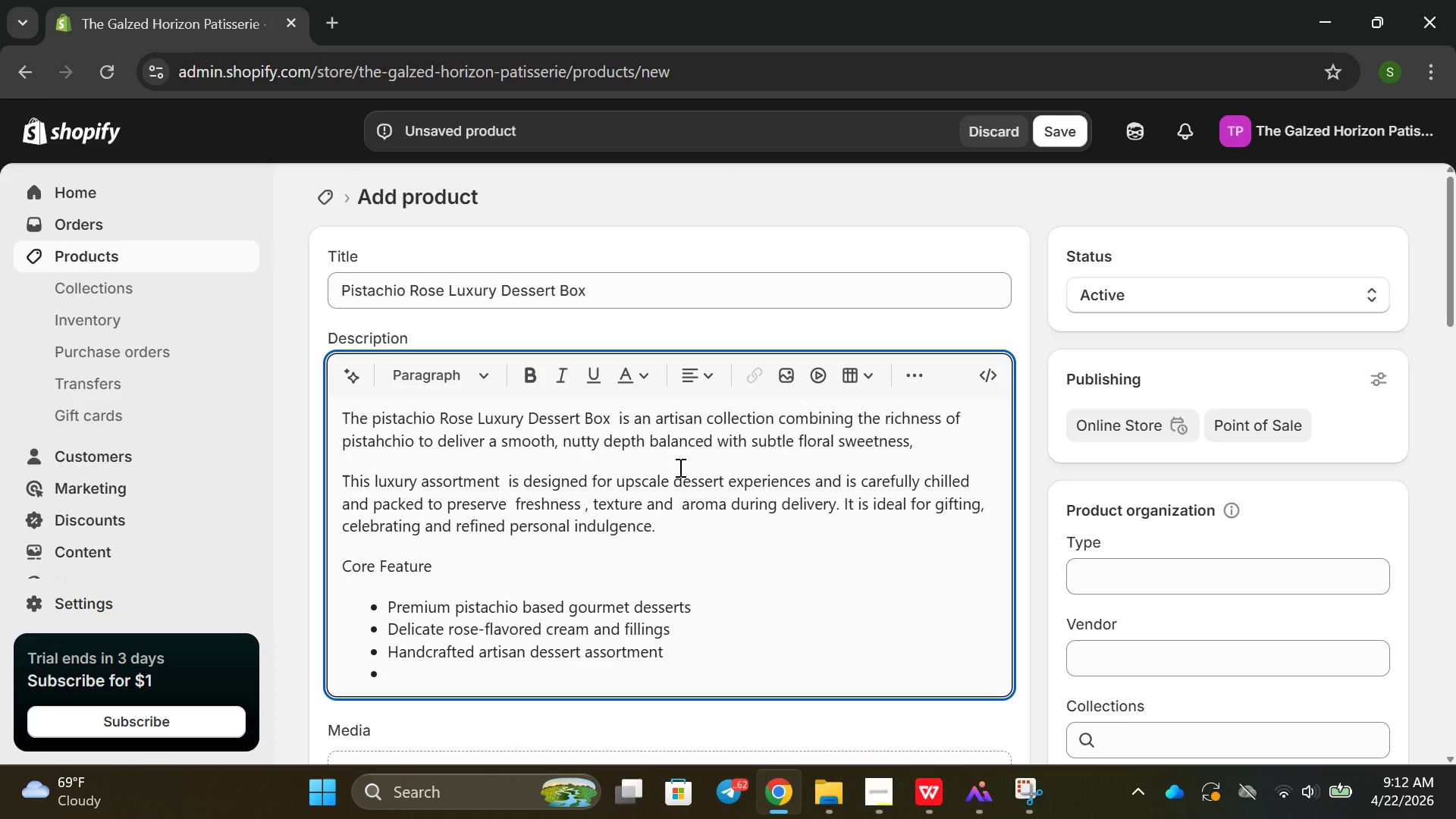 
type(Elegant lur)
key(Backspace)
type(xury gig)
key(Backspace)
key(Backspace)
type(ft)
key(Backspace)
key(Backspace)
type(ift presentant)
key(Backspace)
key(Backspace)
type(tion bix)
key(Backspace)
key(Backspace)
type(oc)
key(Backspace)
type(x)
 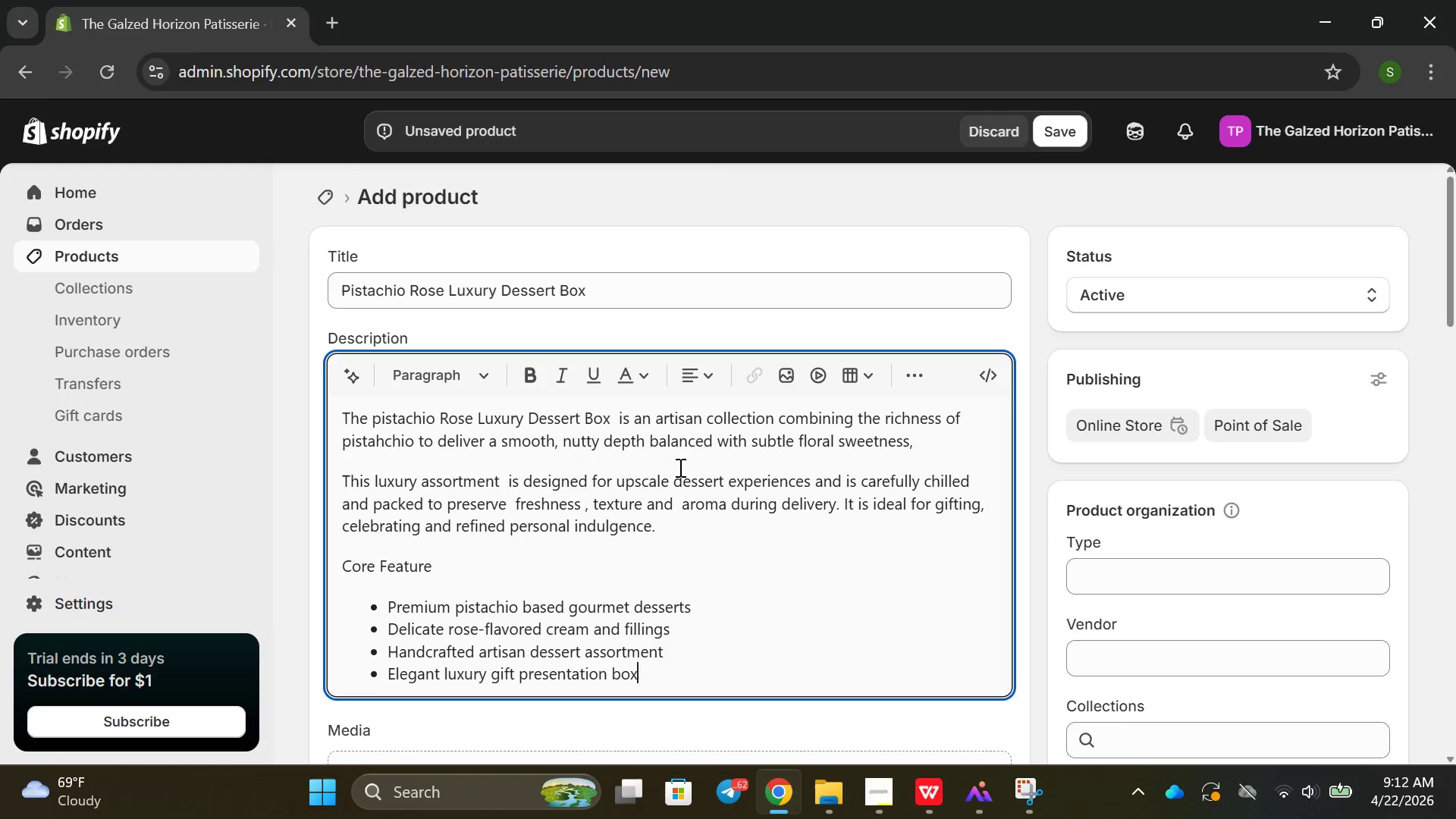 
key(Enter)
 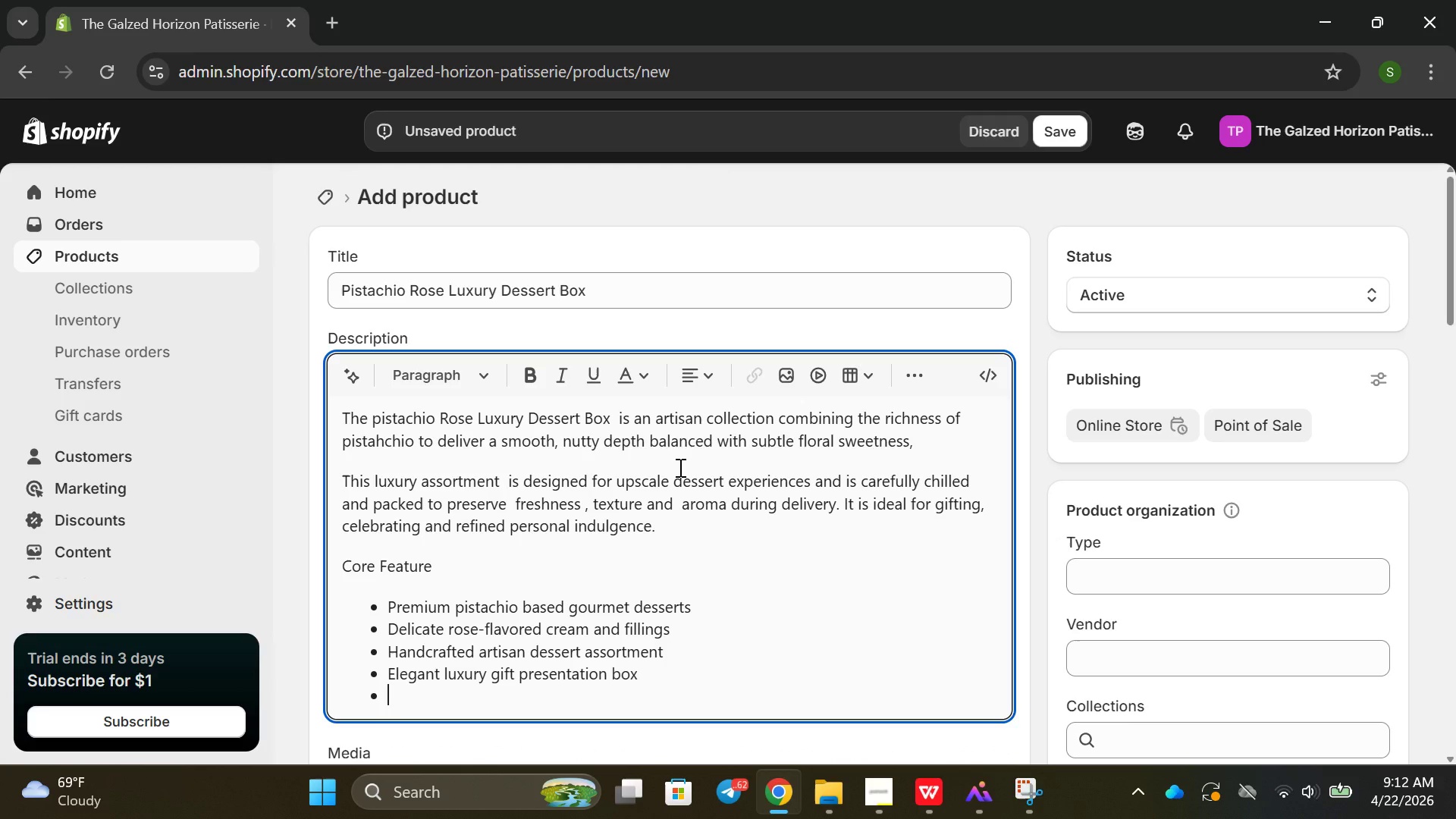 
key(Enter)
 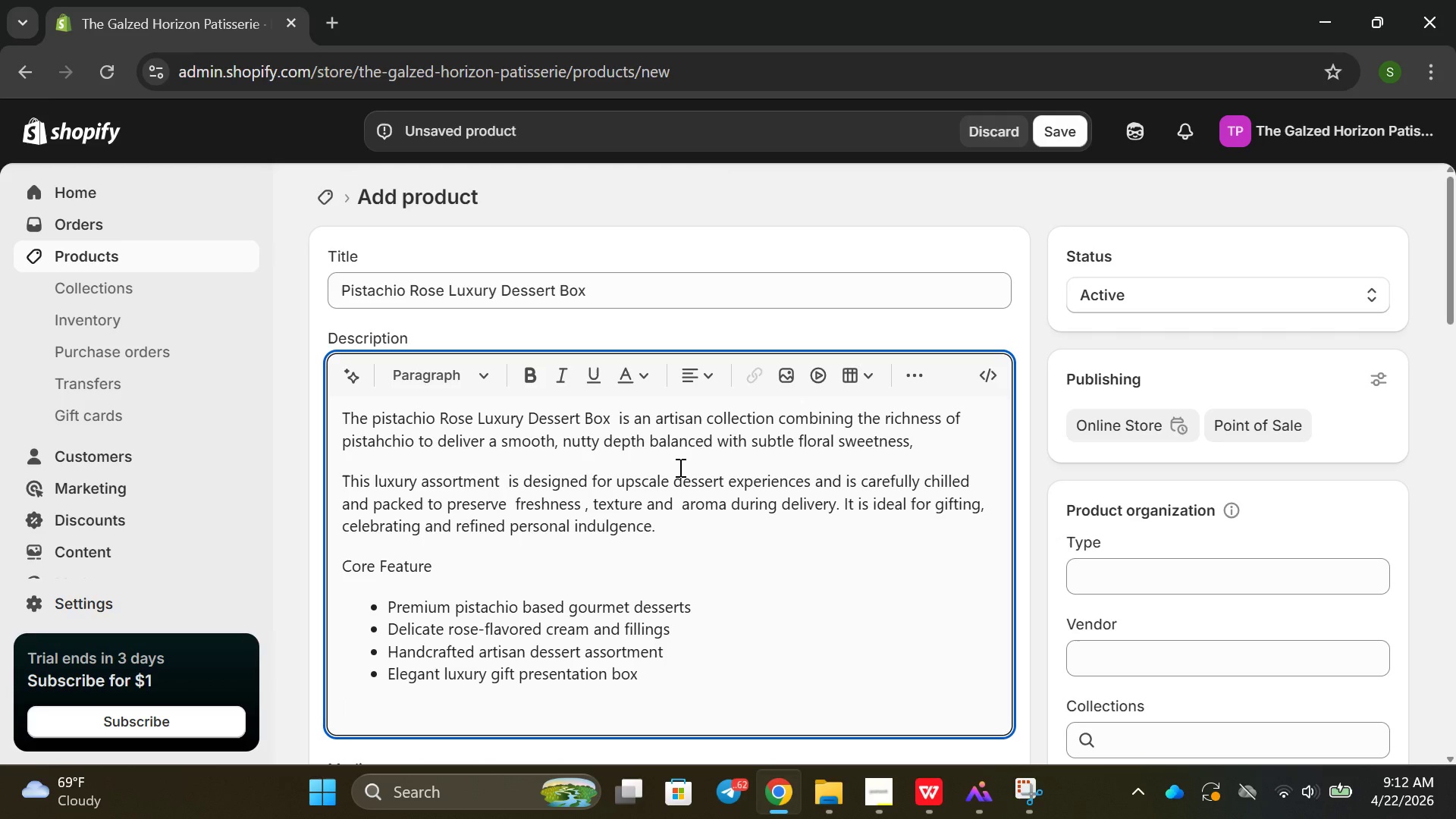 
type(Aller)
 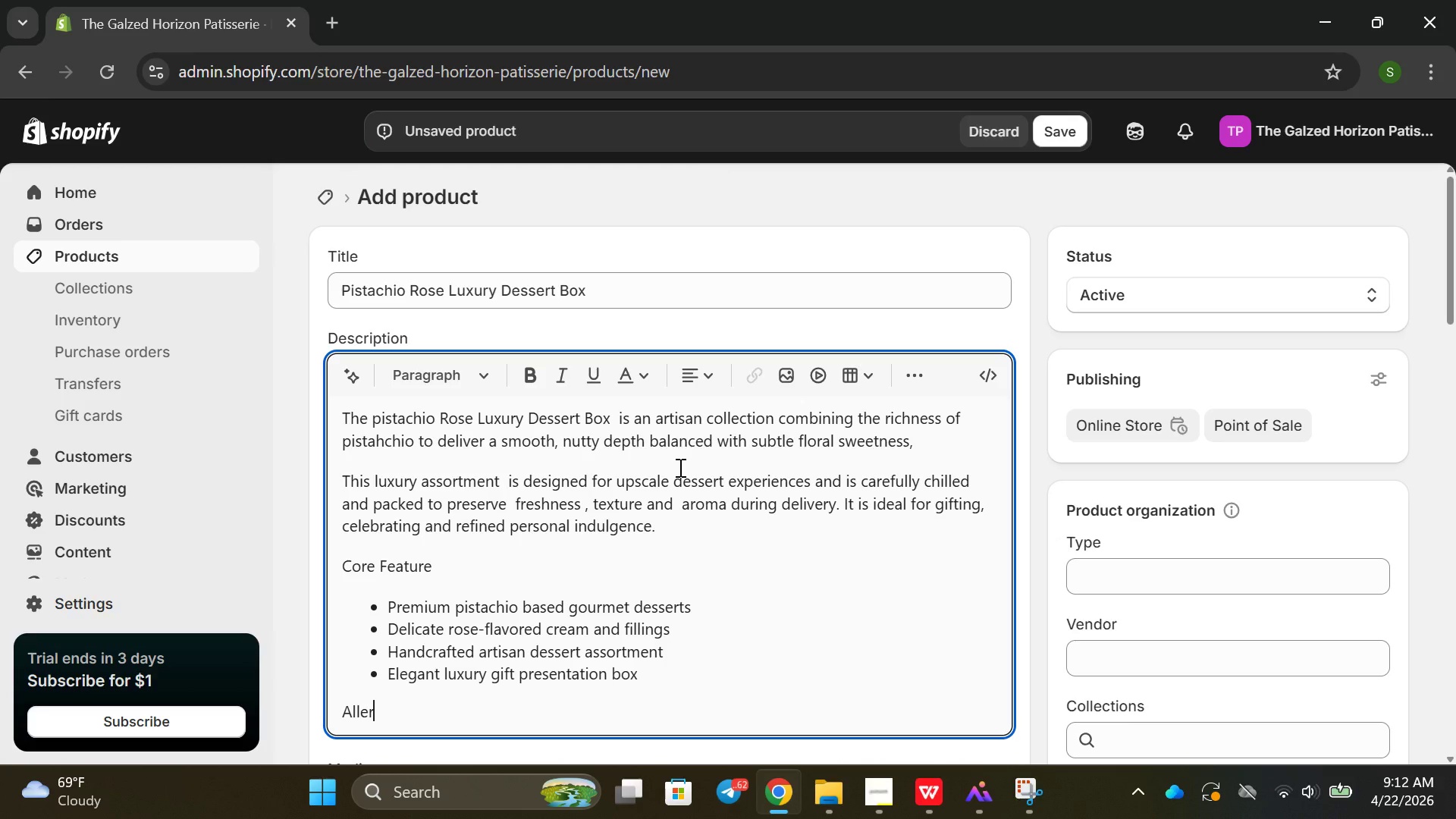 
type(gens)
 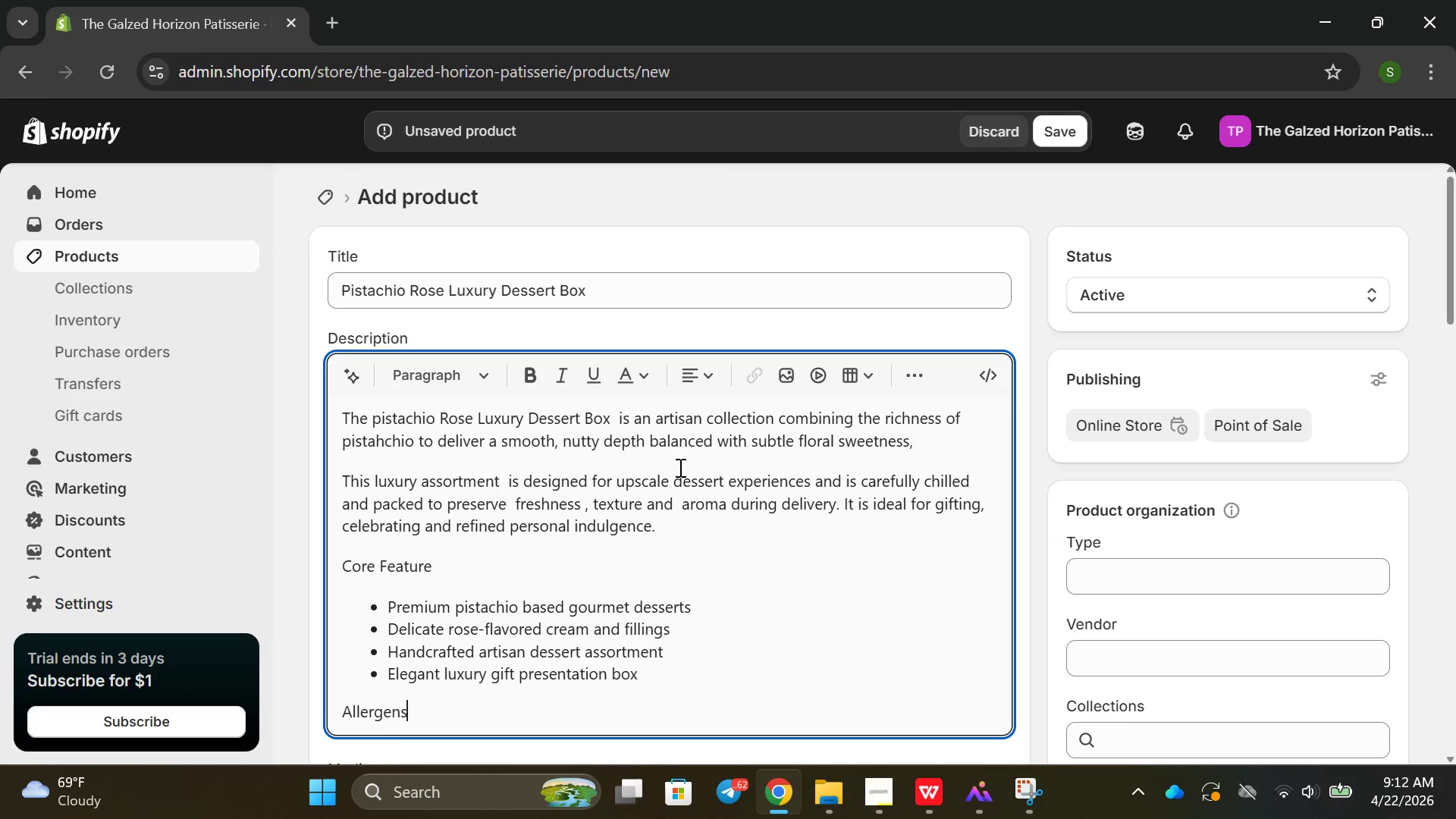 
key(Enter)
 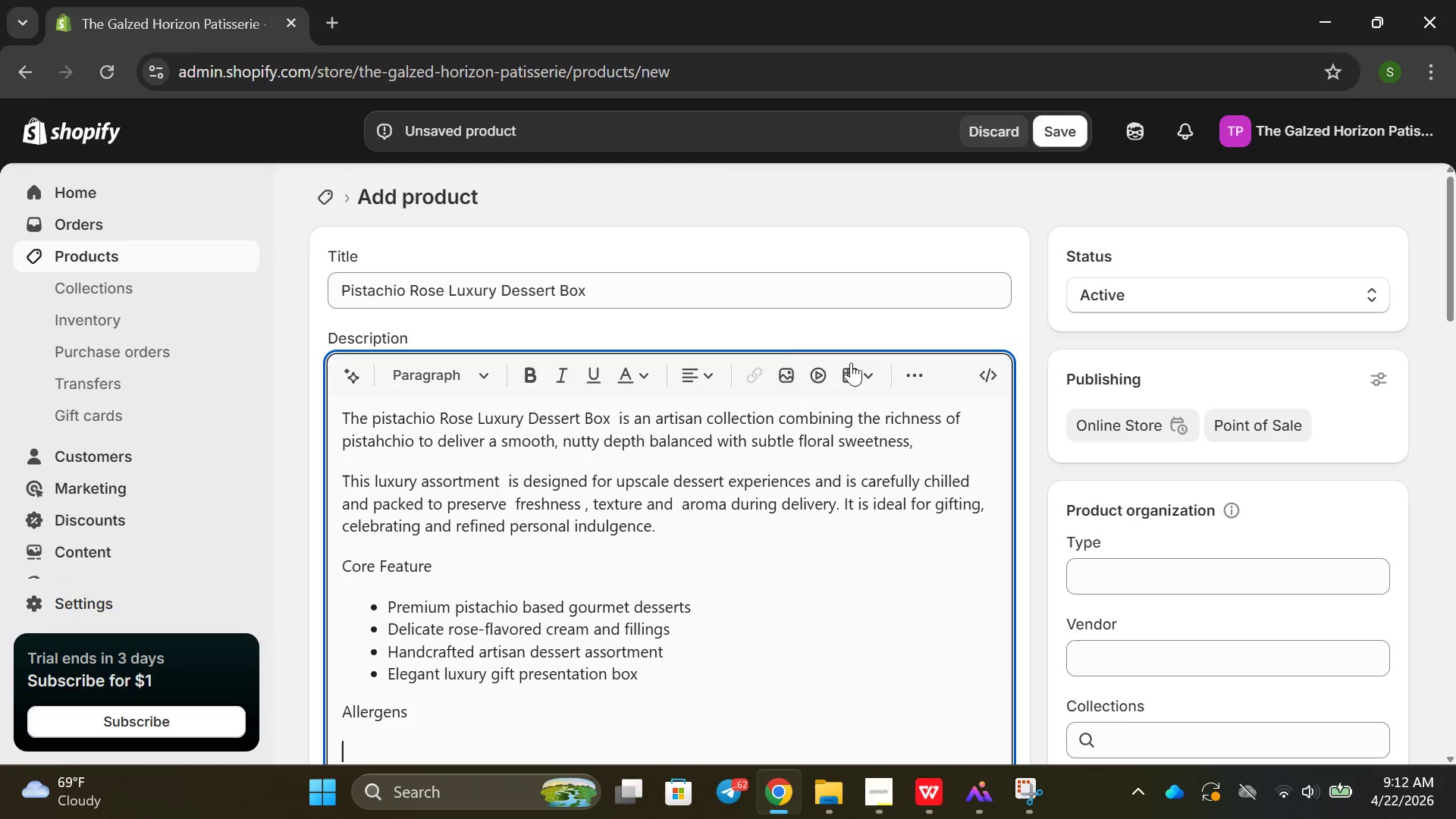 
left_click([899, 362])
 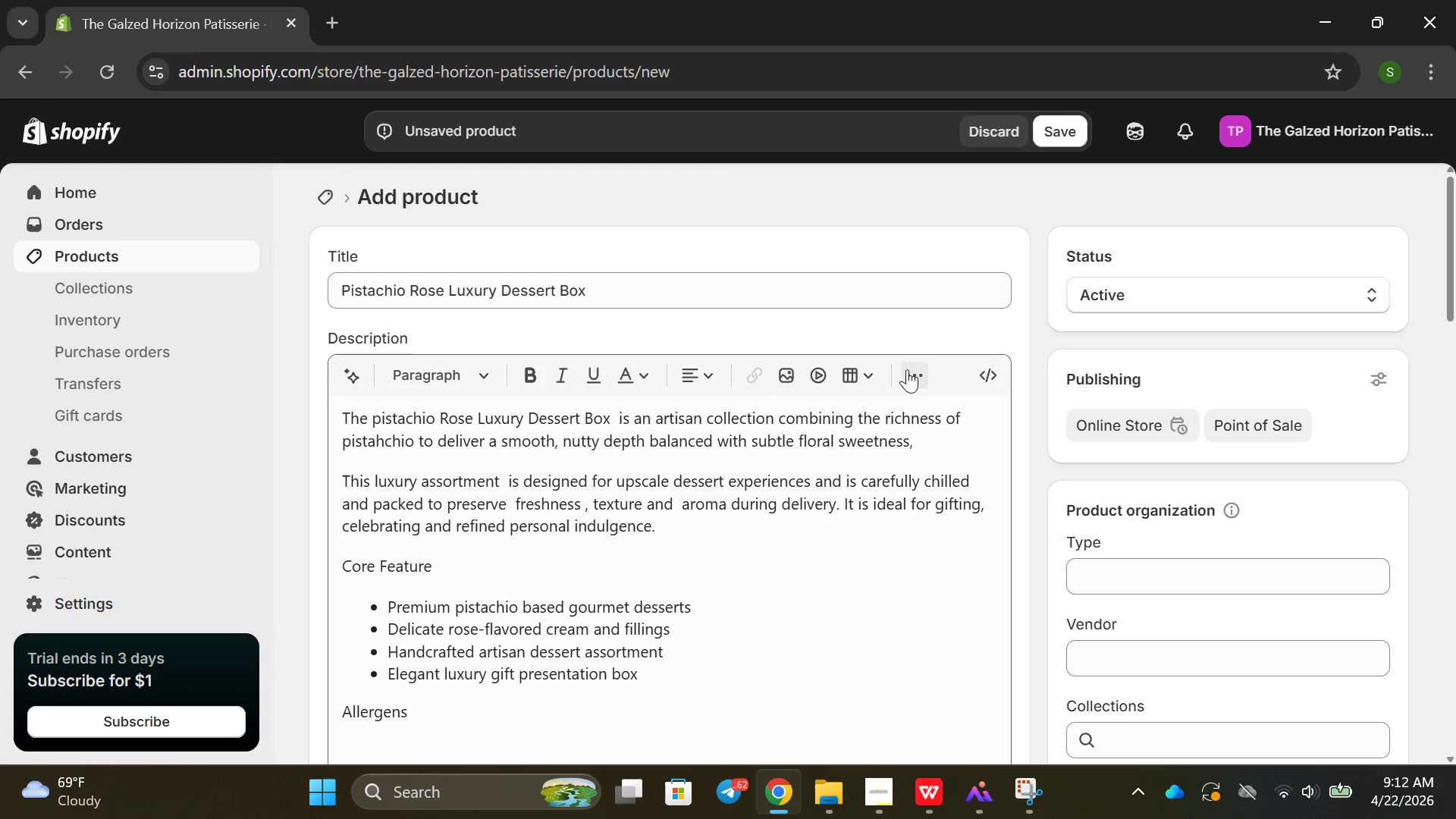 
left_click([907, 369])
 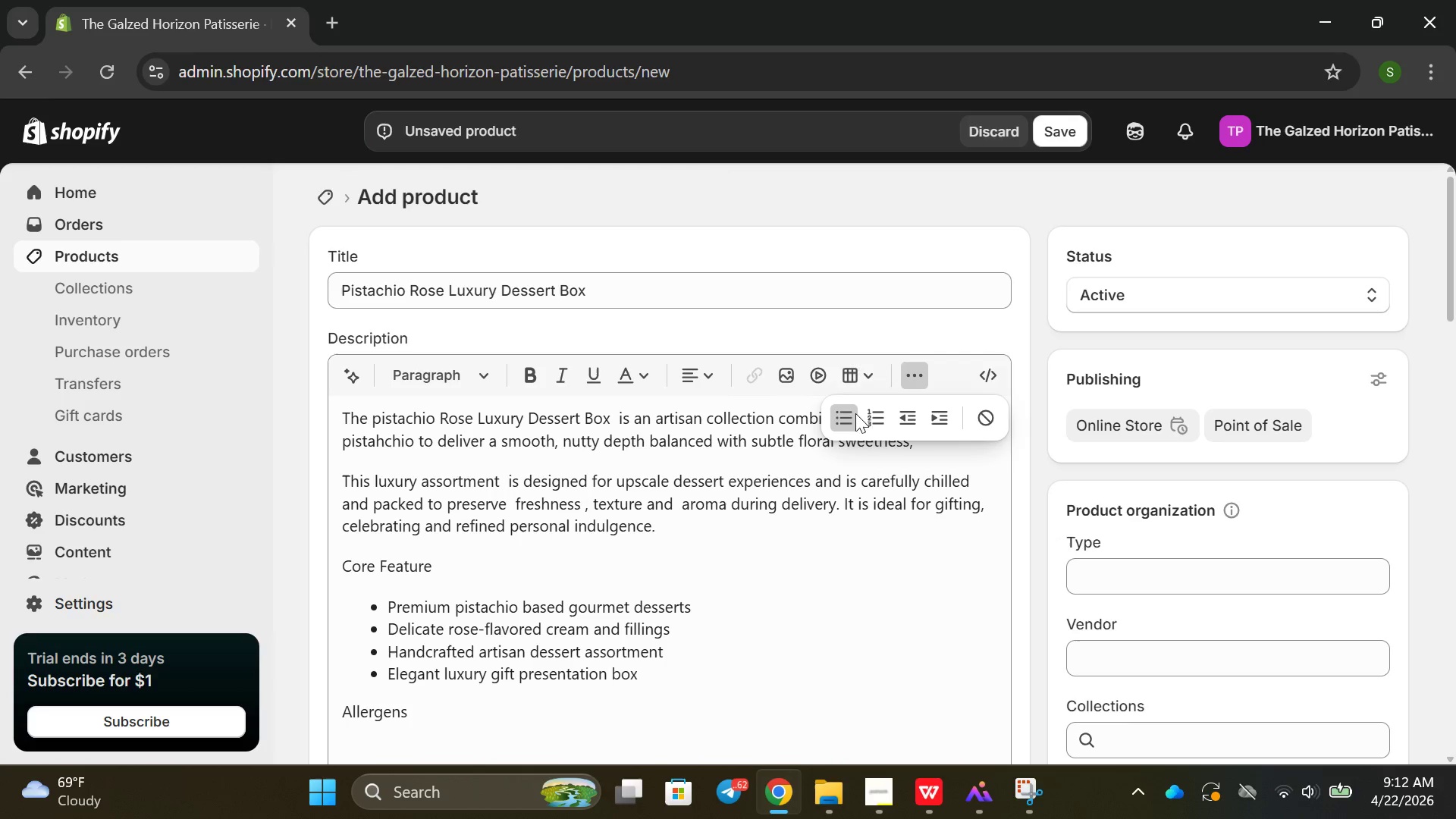 
left_click([846, 419])
 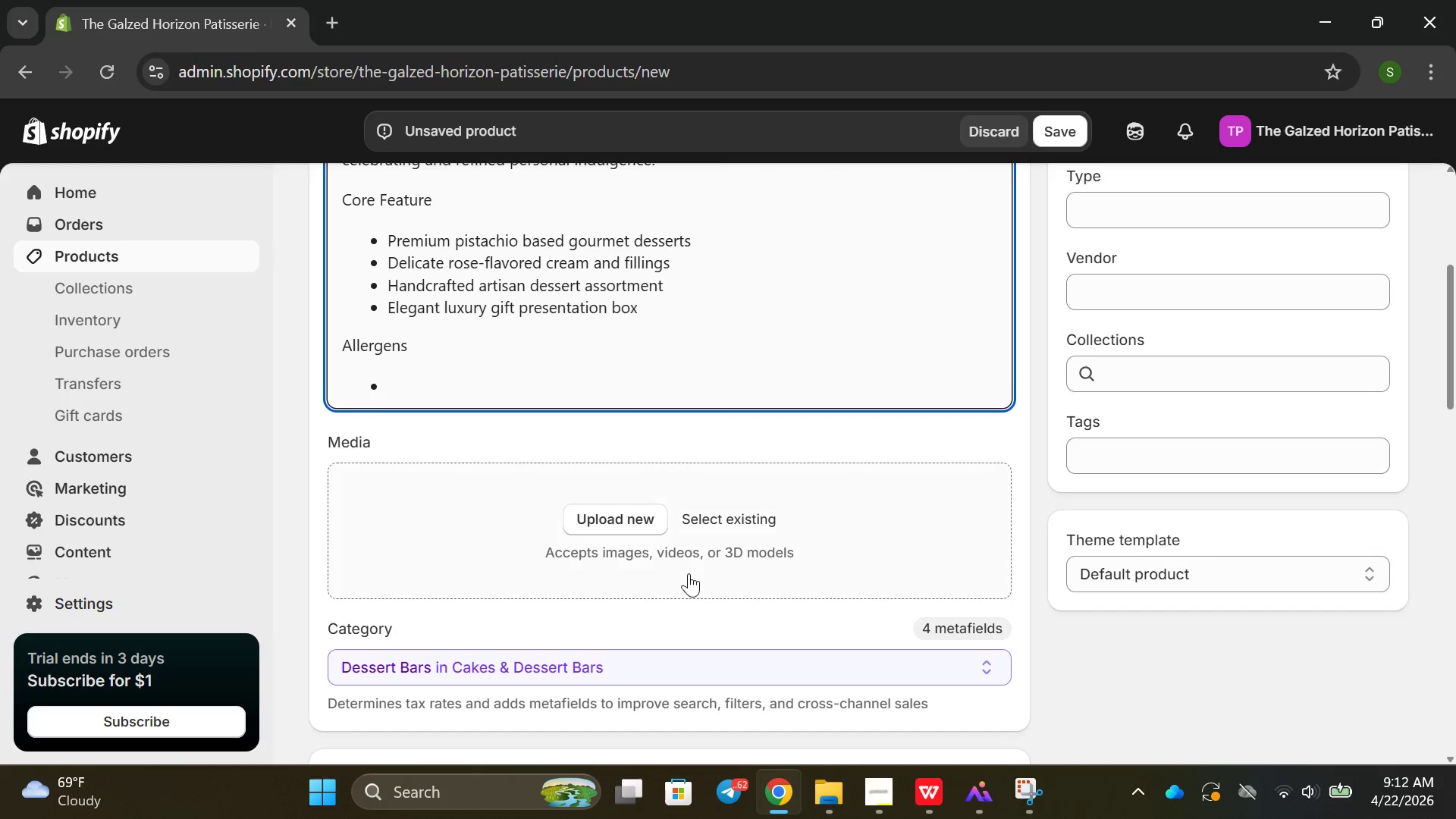 
type(Pistachios )
 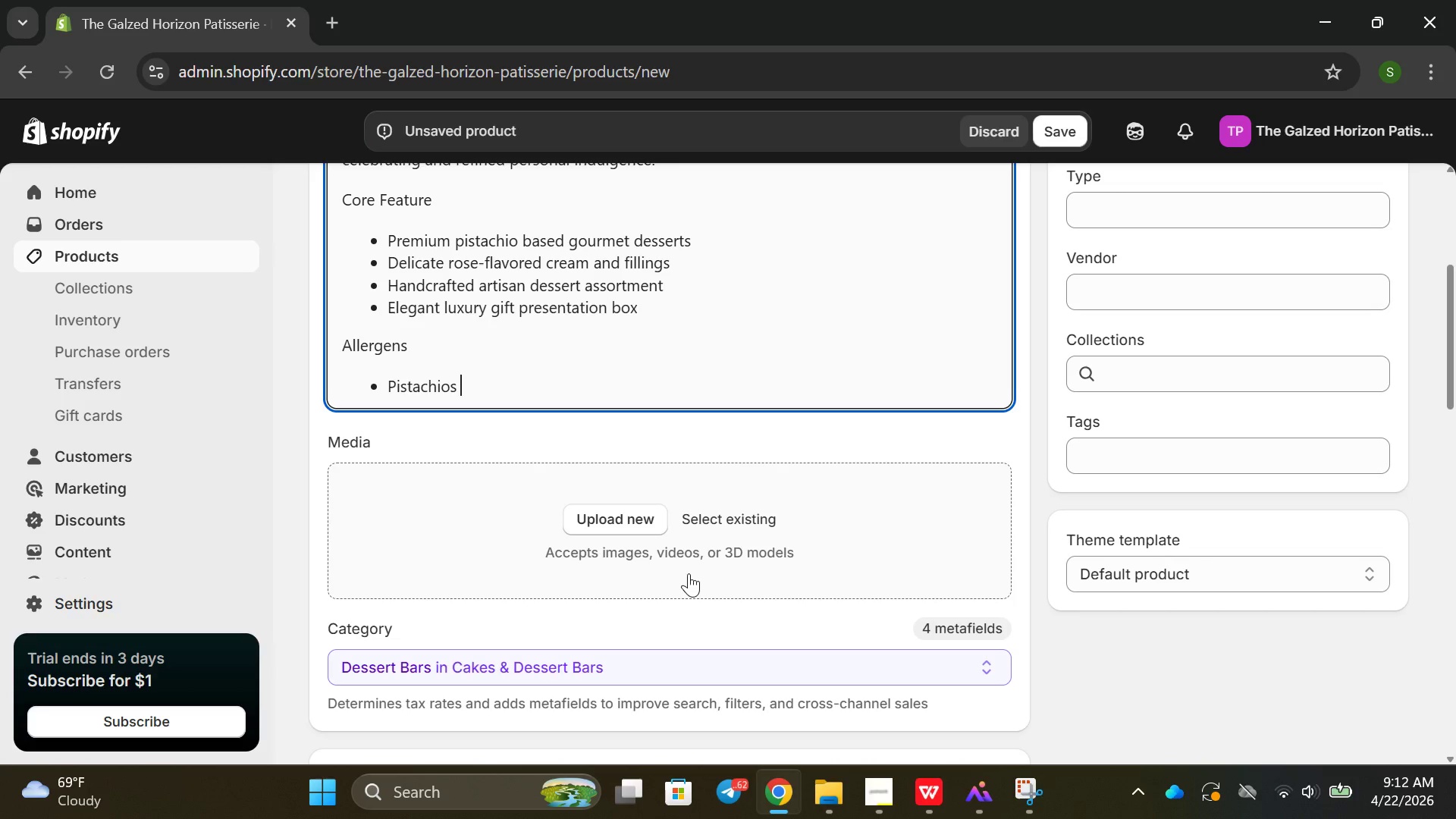 
key(Enter)
 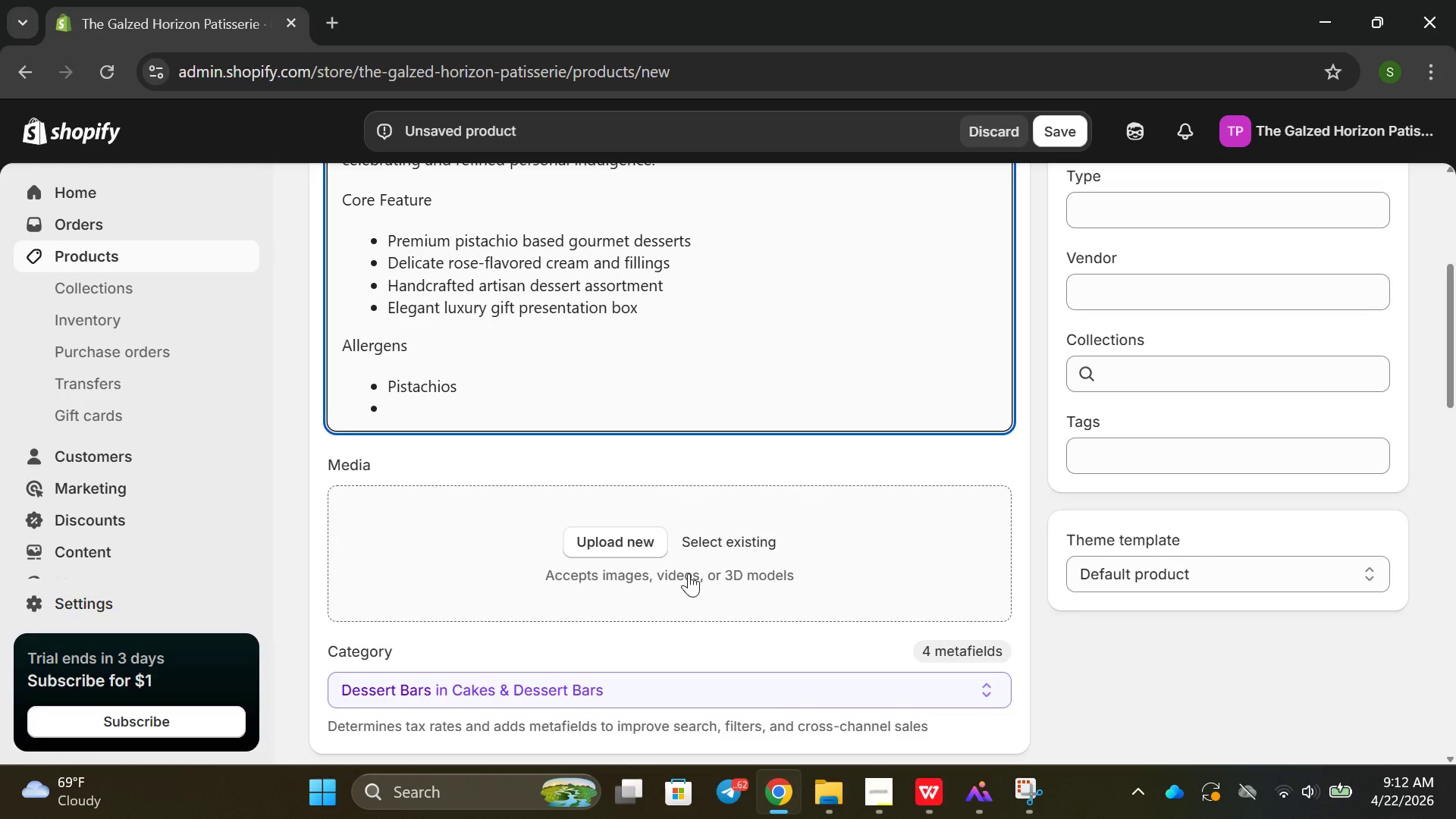 
type(a)
key(Backspace)
type(Almonds)
 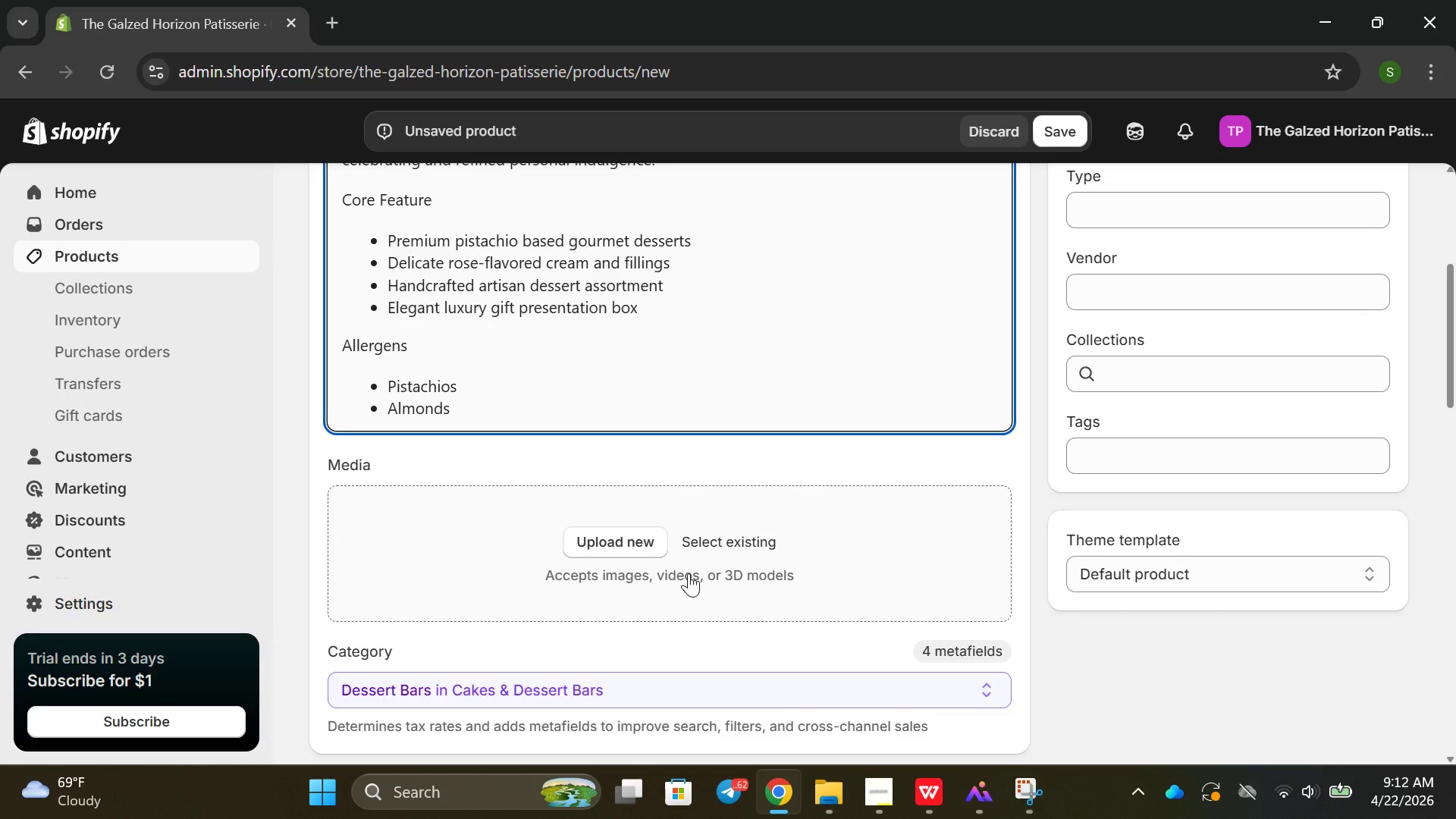 
key(Enter)
 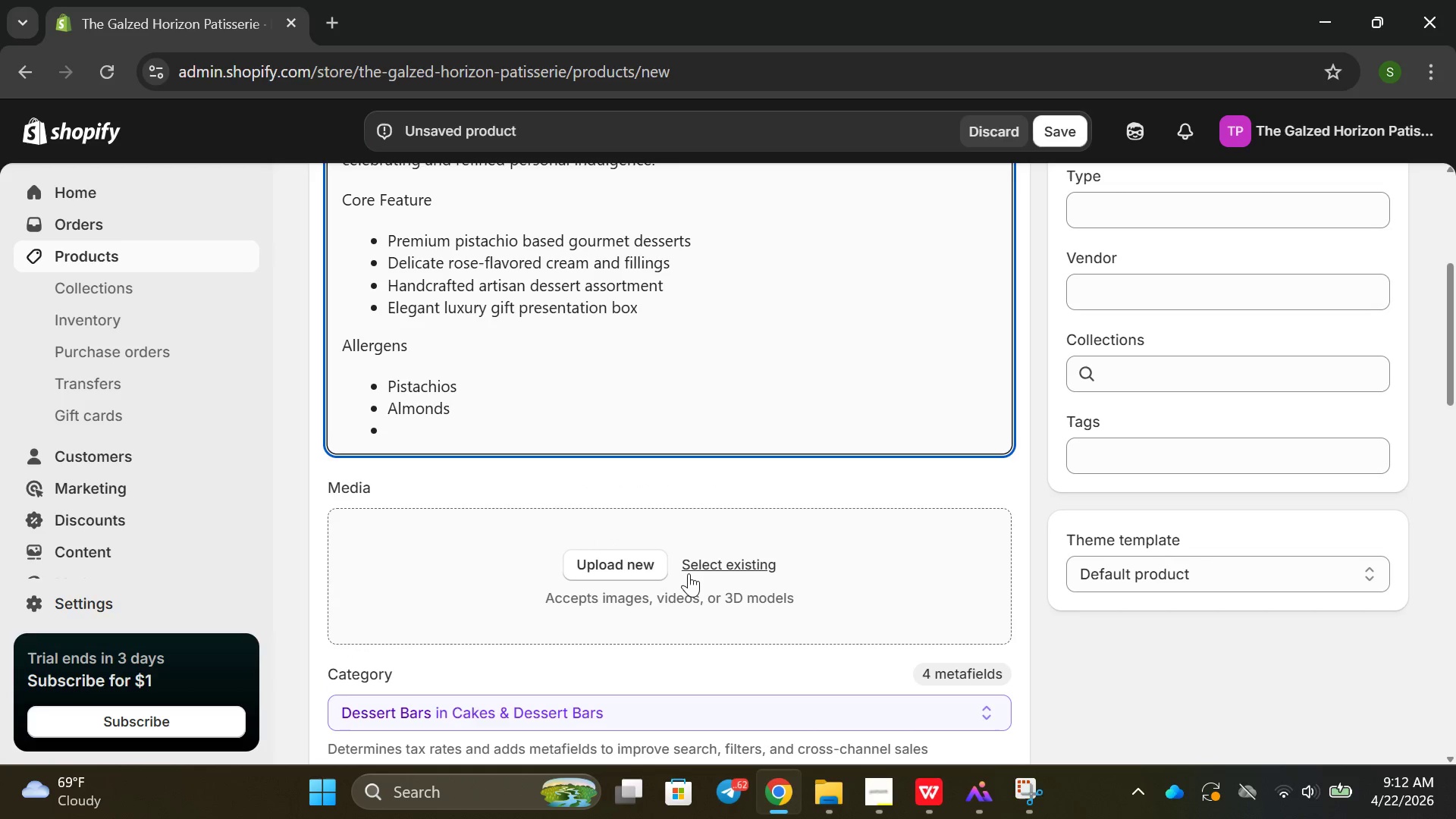 
type(Egs)
 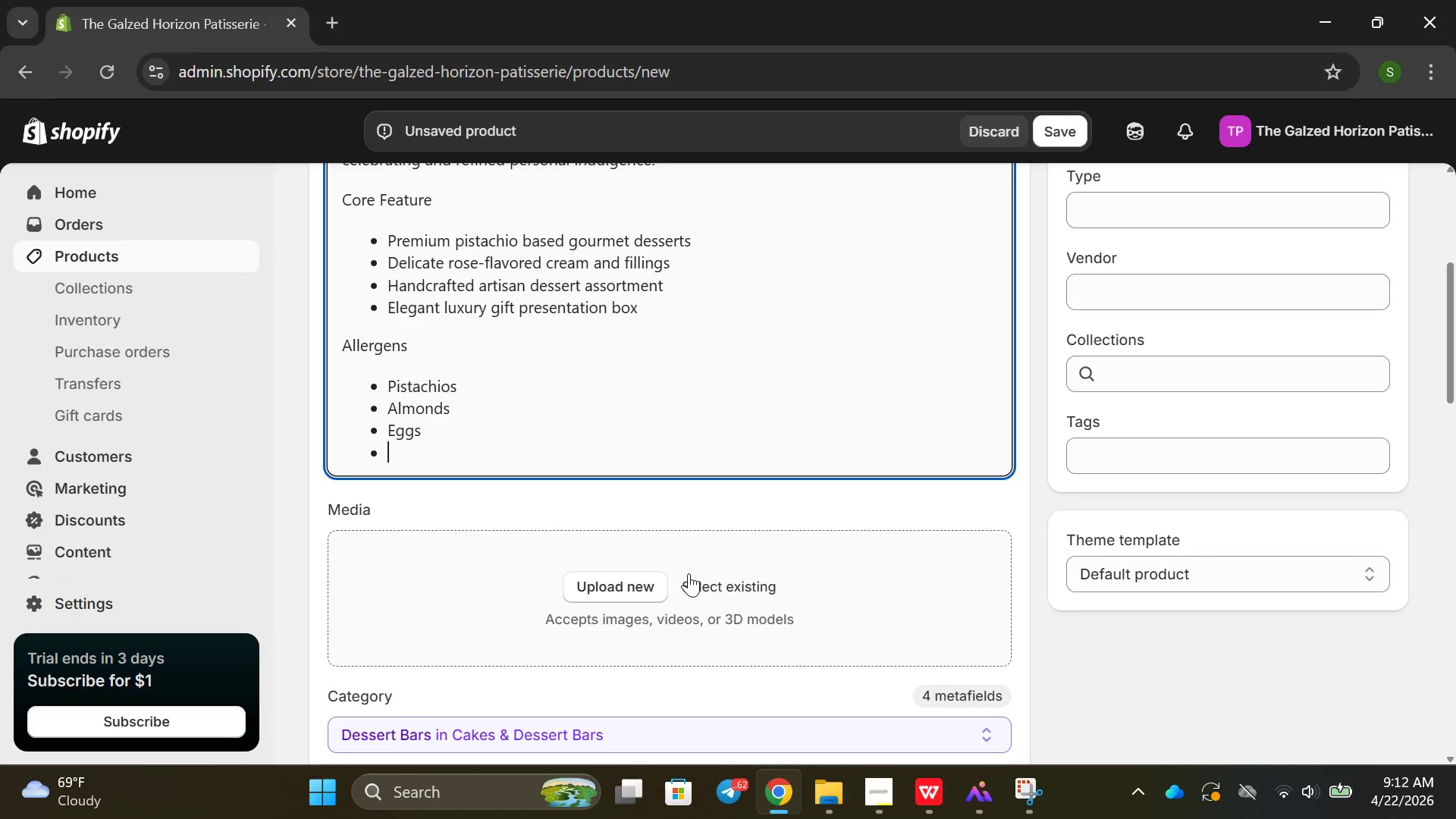 
key(Enter)
 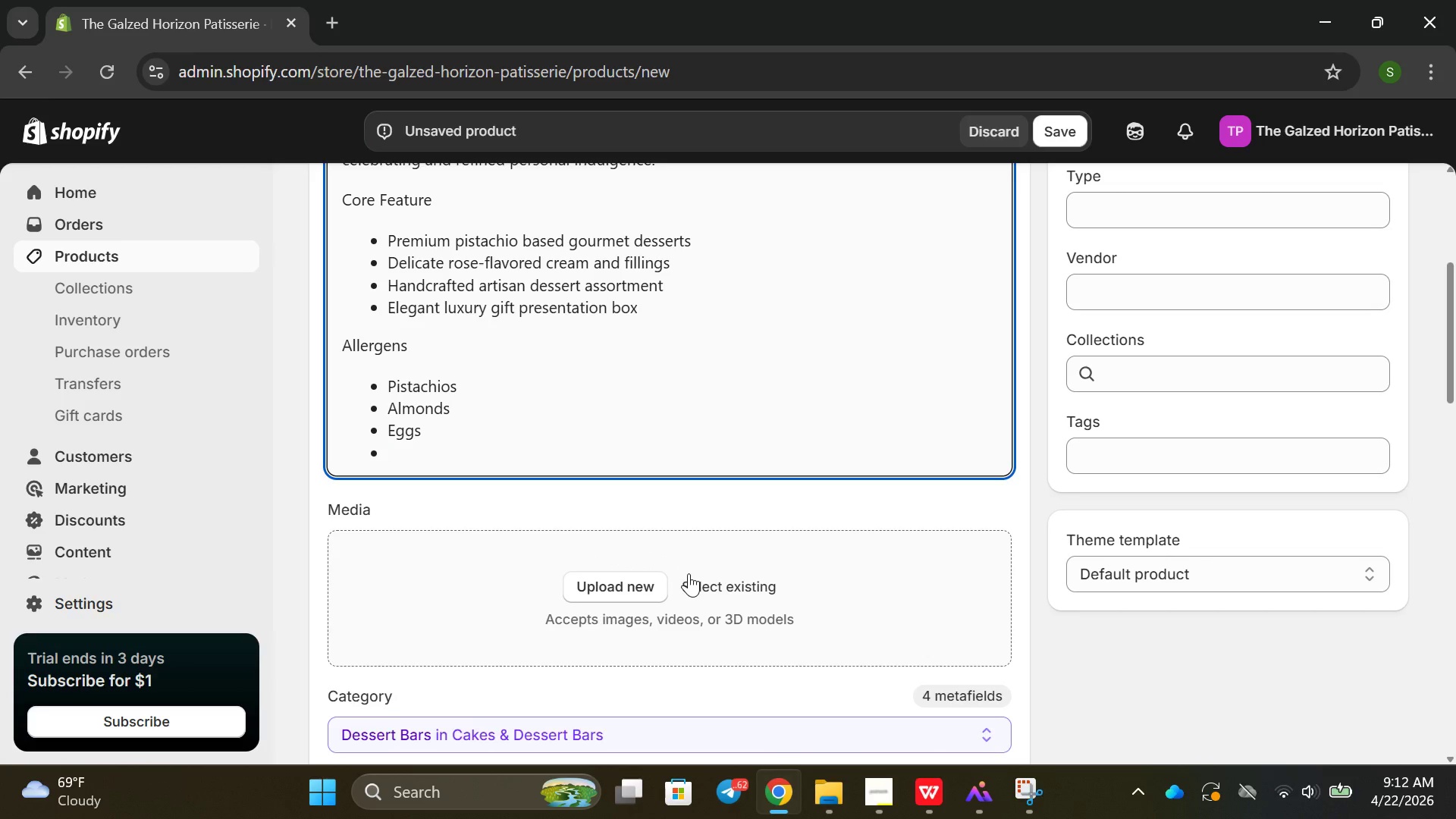 
type(Dairy)
 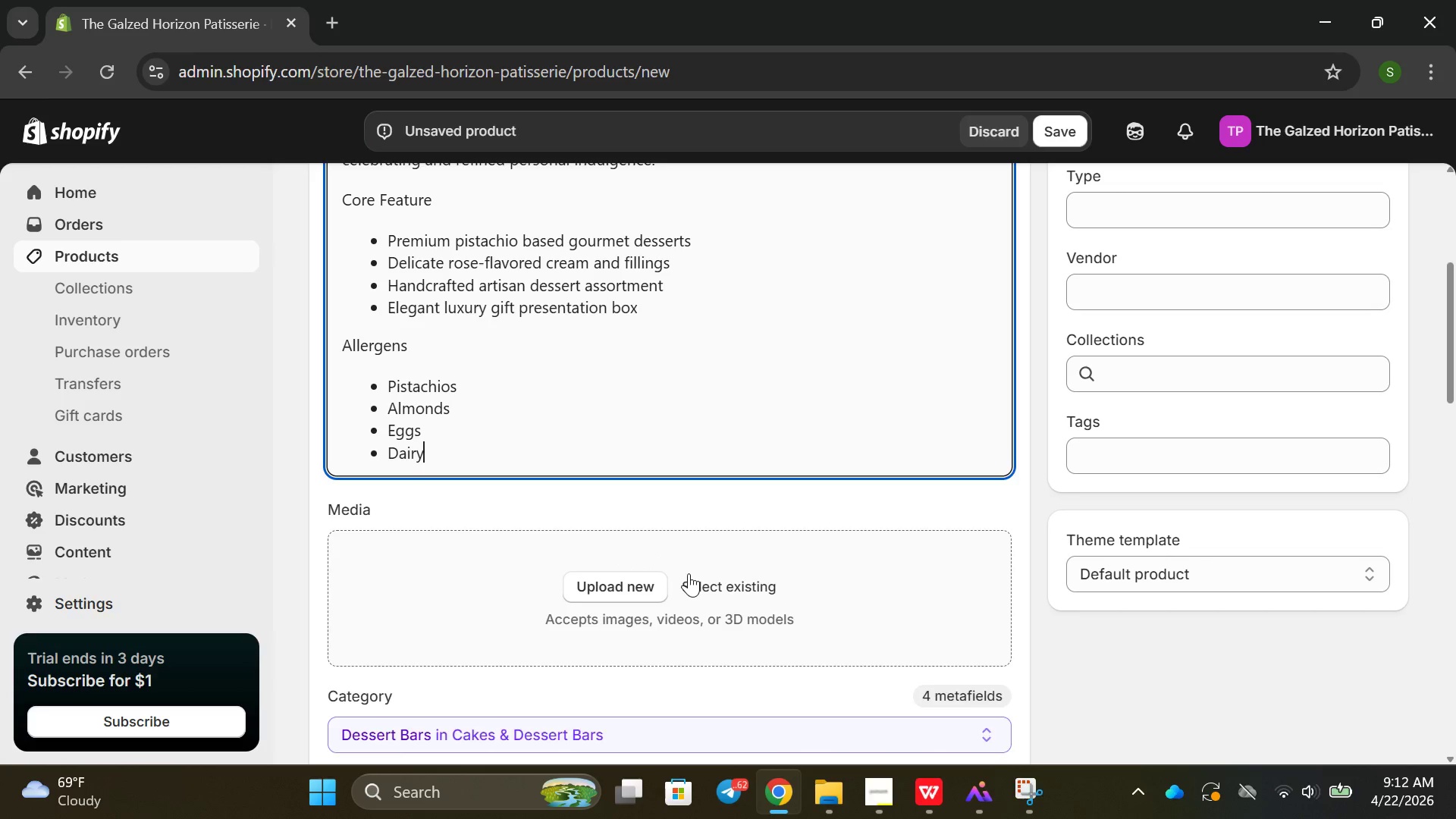 
key(Enter)
 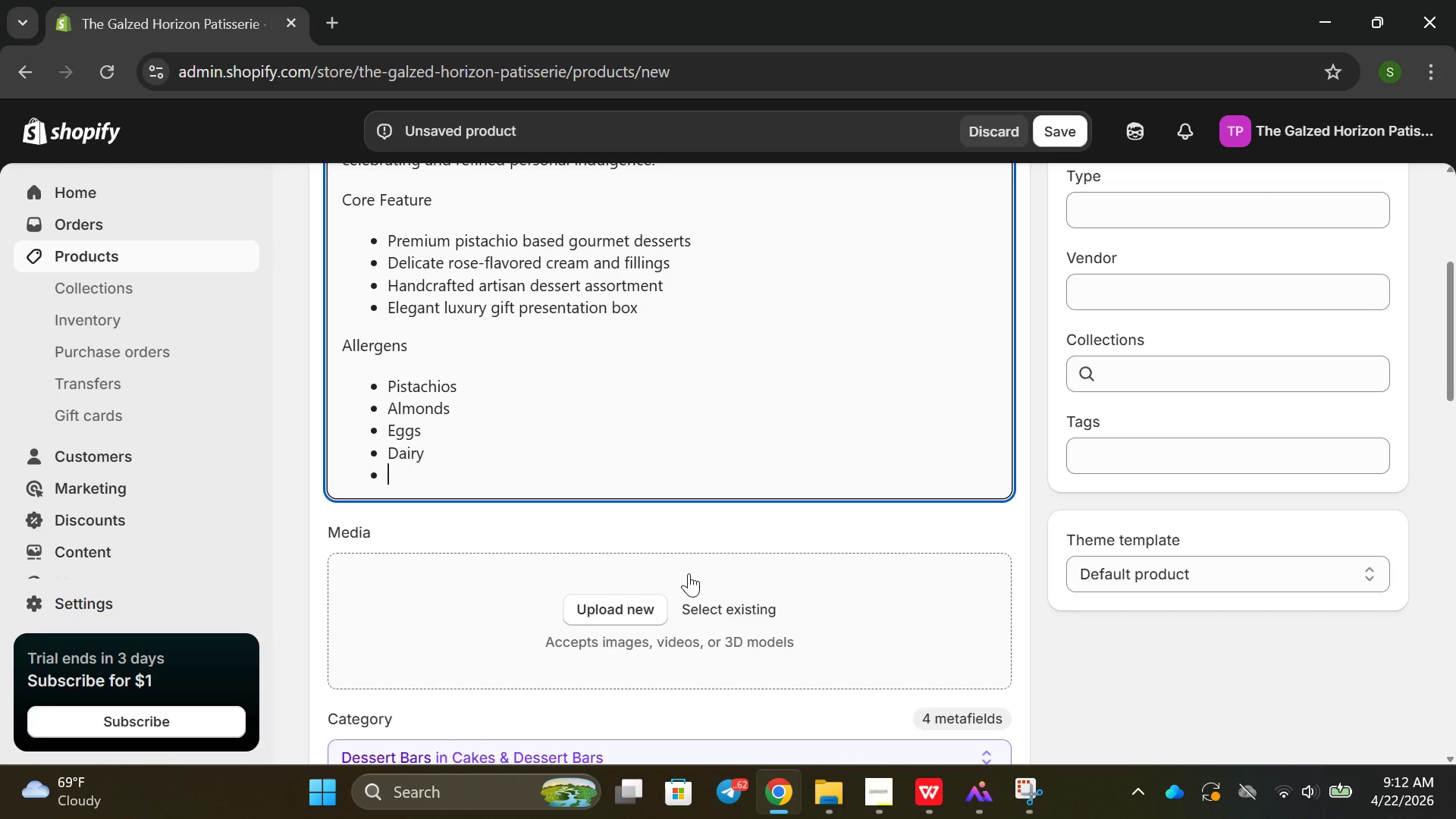 
hold_key(key=ShiftRight, duration=0.64)
 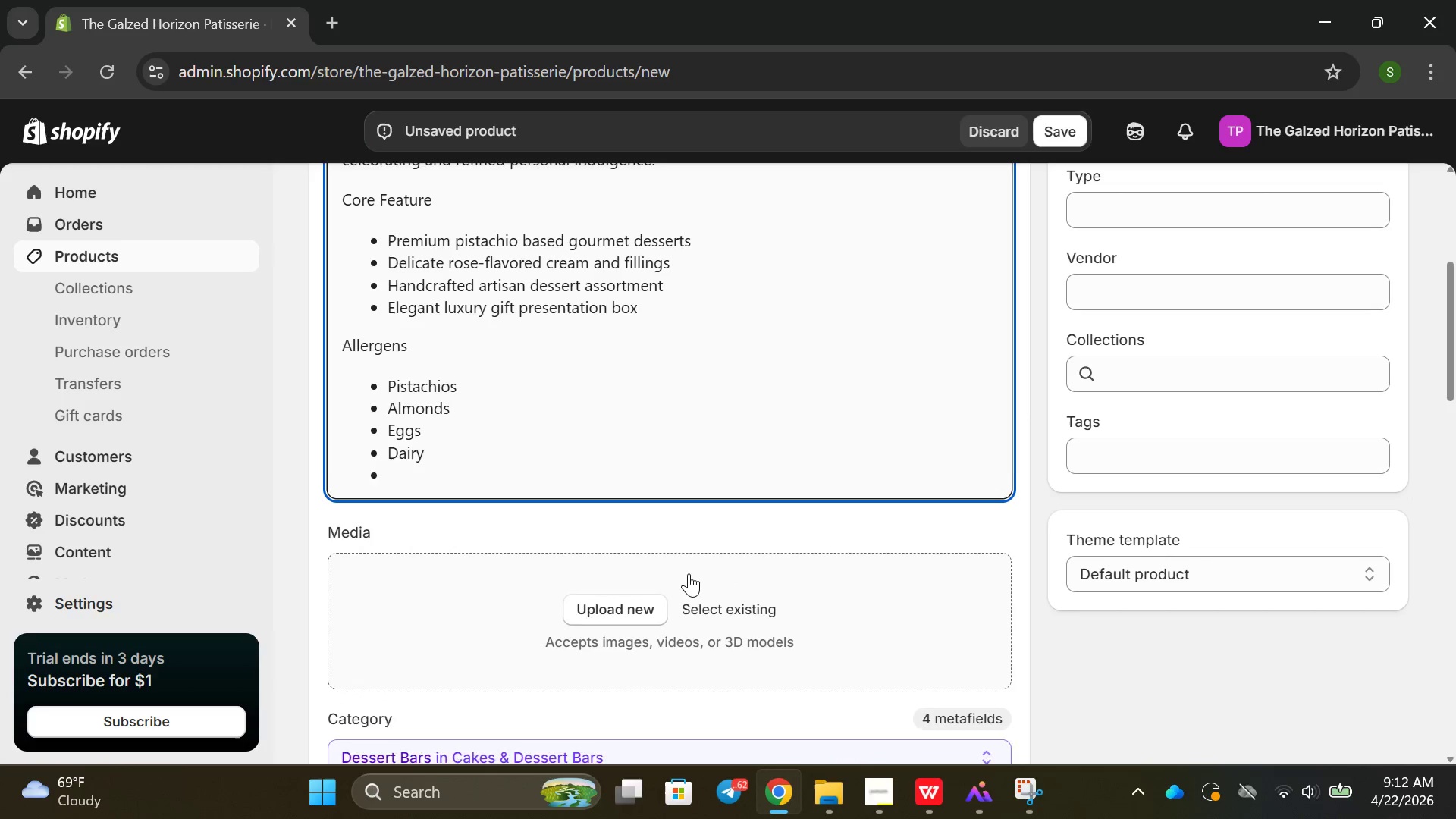 
key(Enter)
 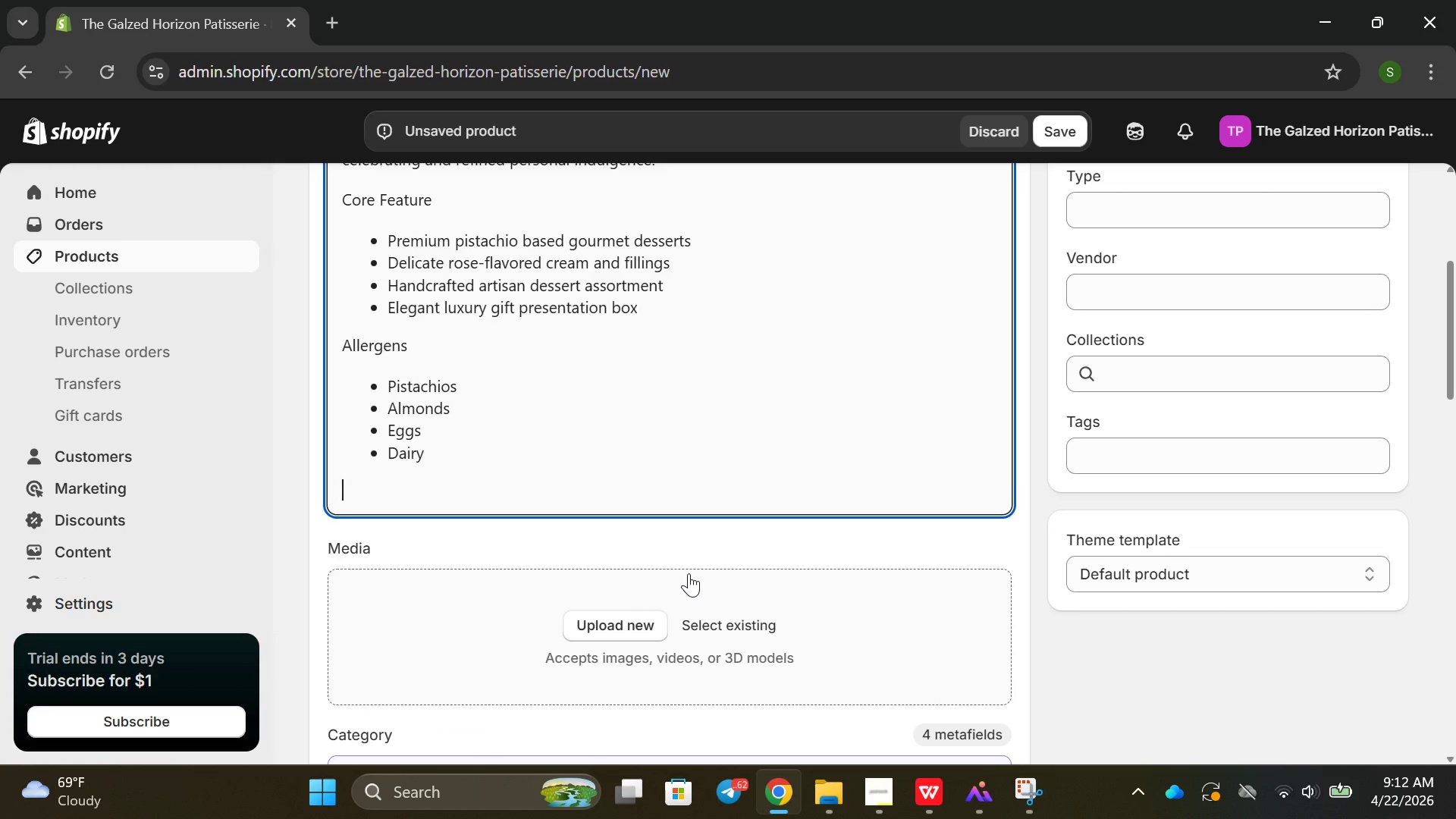 
type(Ingr)
key(Backspace)
type(redients )
 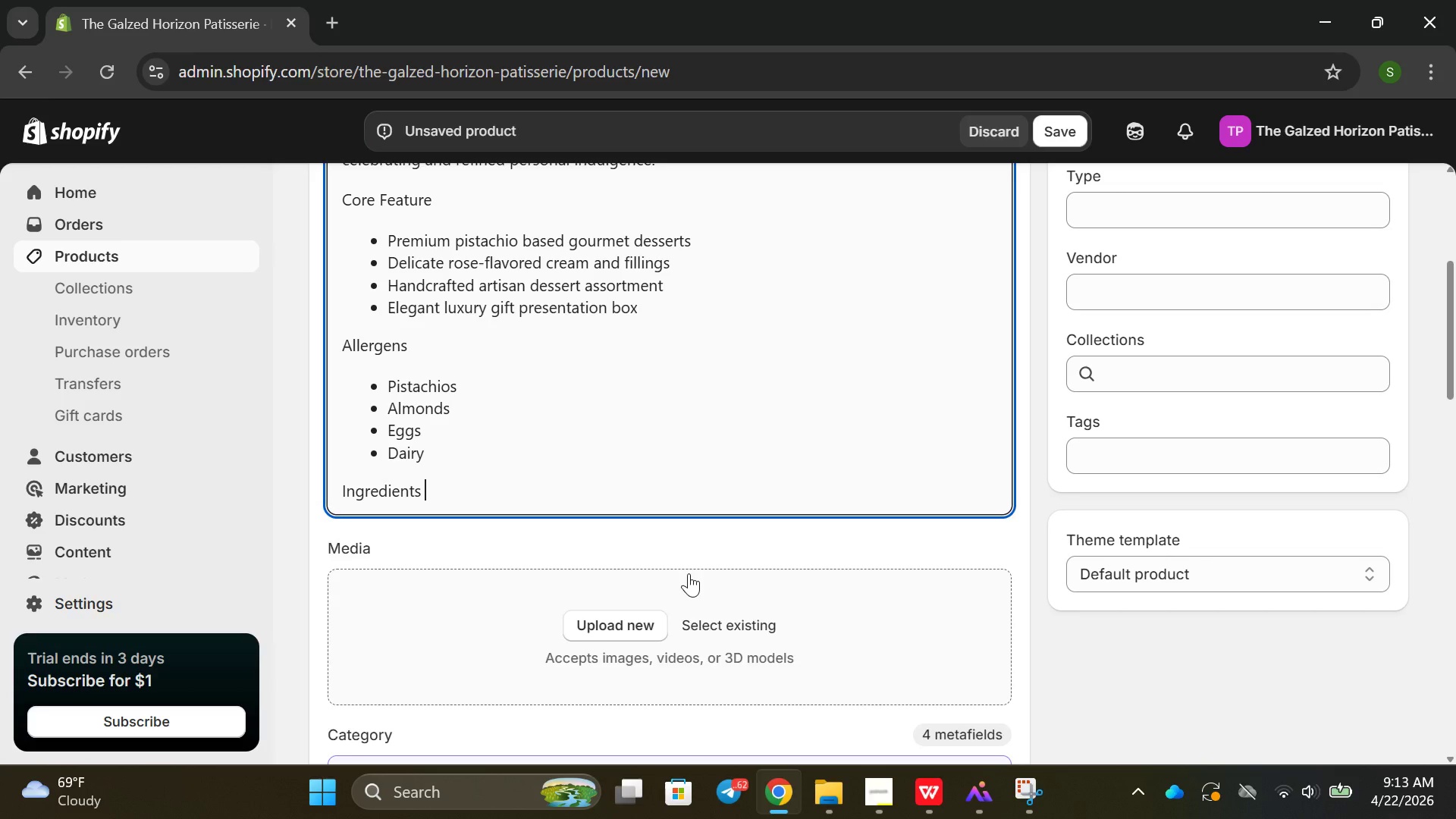 
key(Enter)
 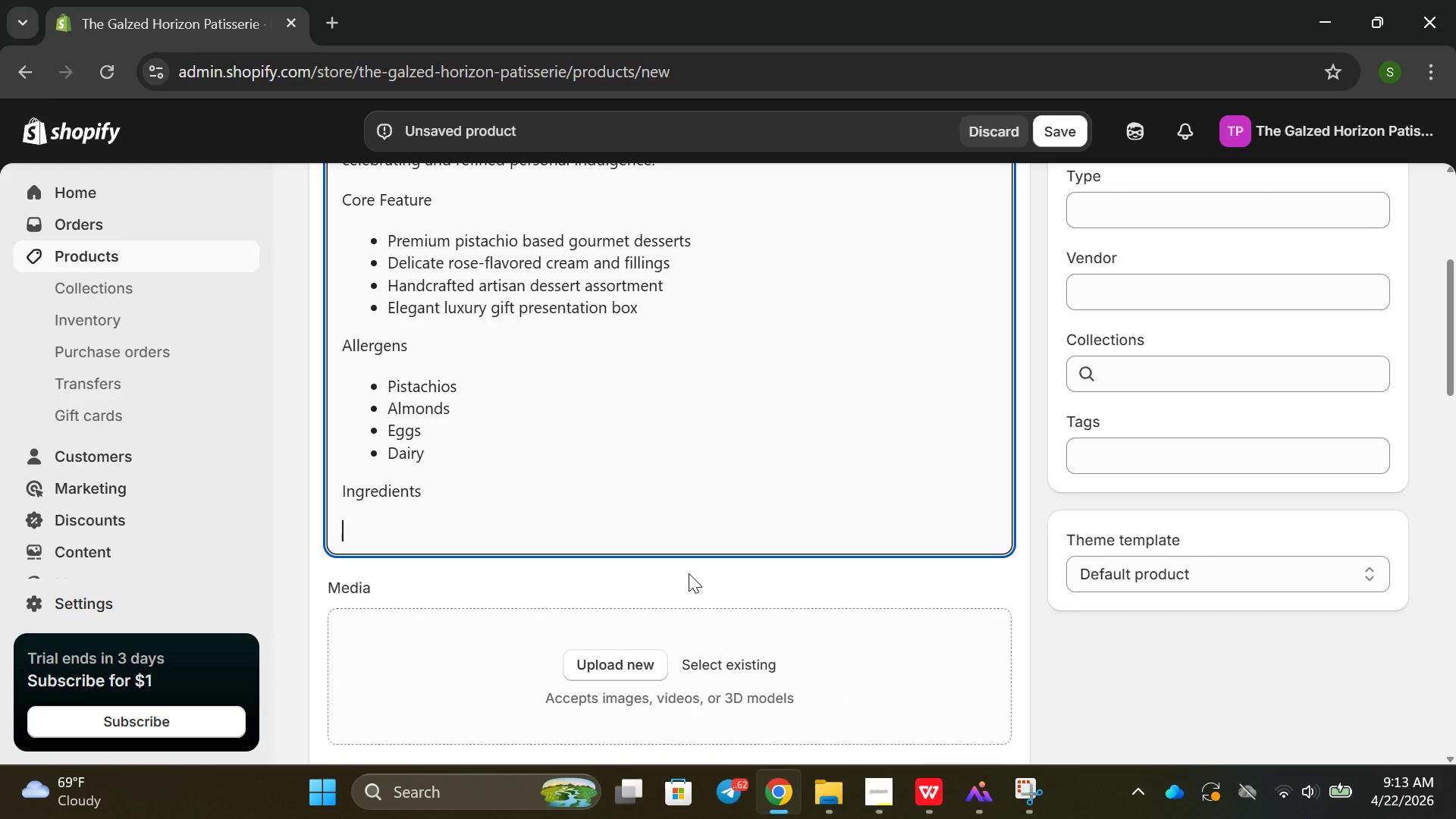 
type(  Pistachiio)
key(Backspace)
key(Backspace)
type(o par)
key(Backspace)
type(ste )
key(Backspace)
type(m)
key(Backspace)
type(, almond fla)
key(Backspace)
type(our, egg whites )
key(Backspace)
type( bhutterm)
key(Backspace)
key(Backspace)
key(Backspace)
type(utterm)
key(Backspace)
type(, cream , rose ec)
key(Backspace)
type(xtract)
 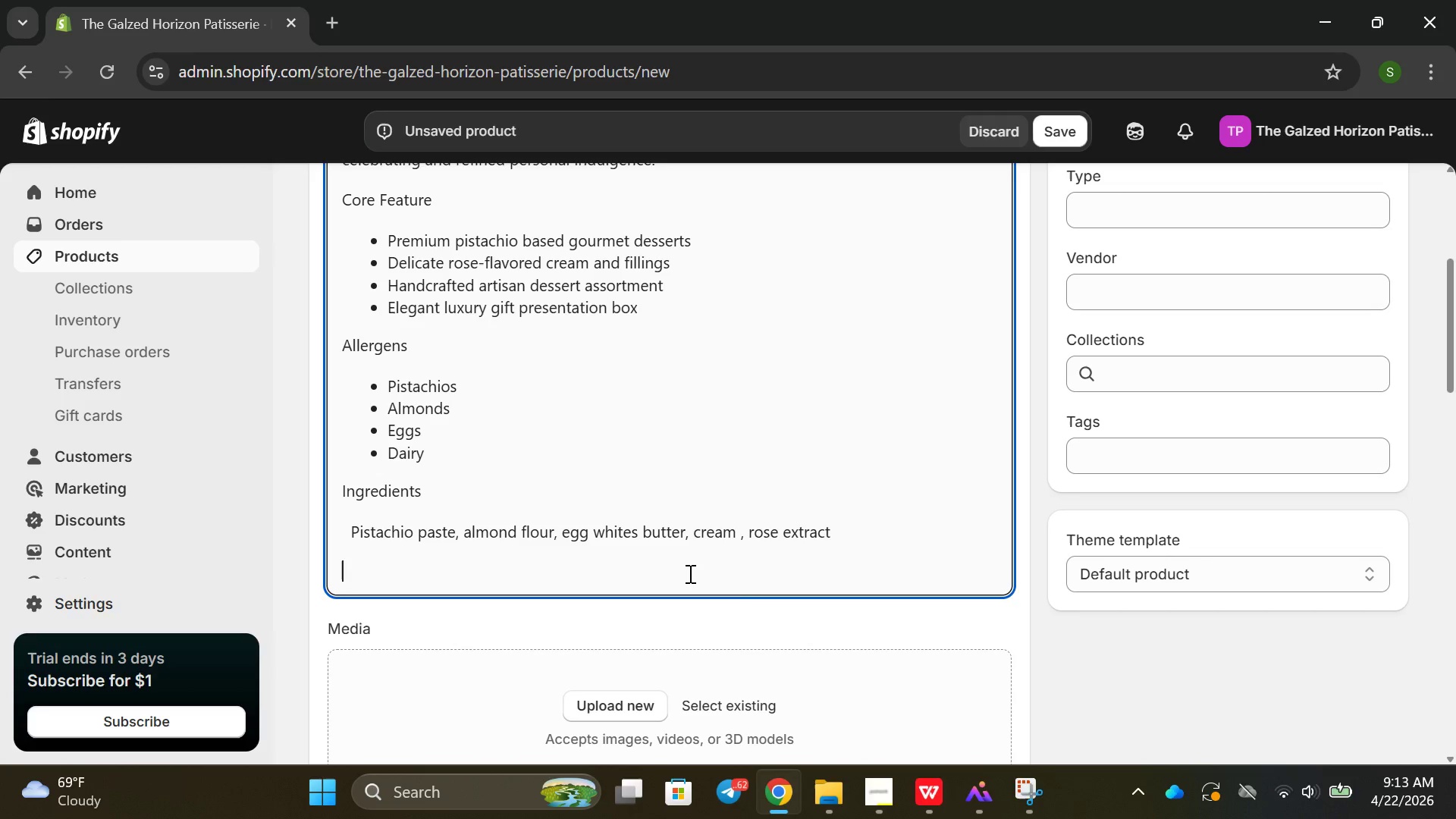 
 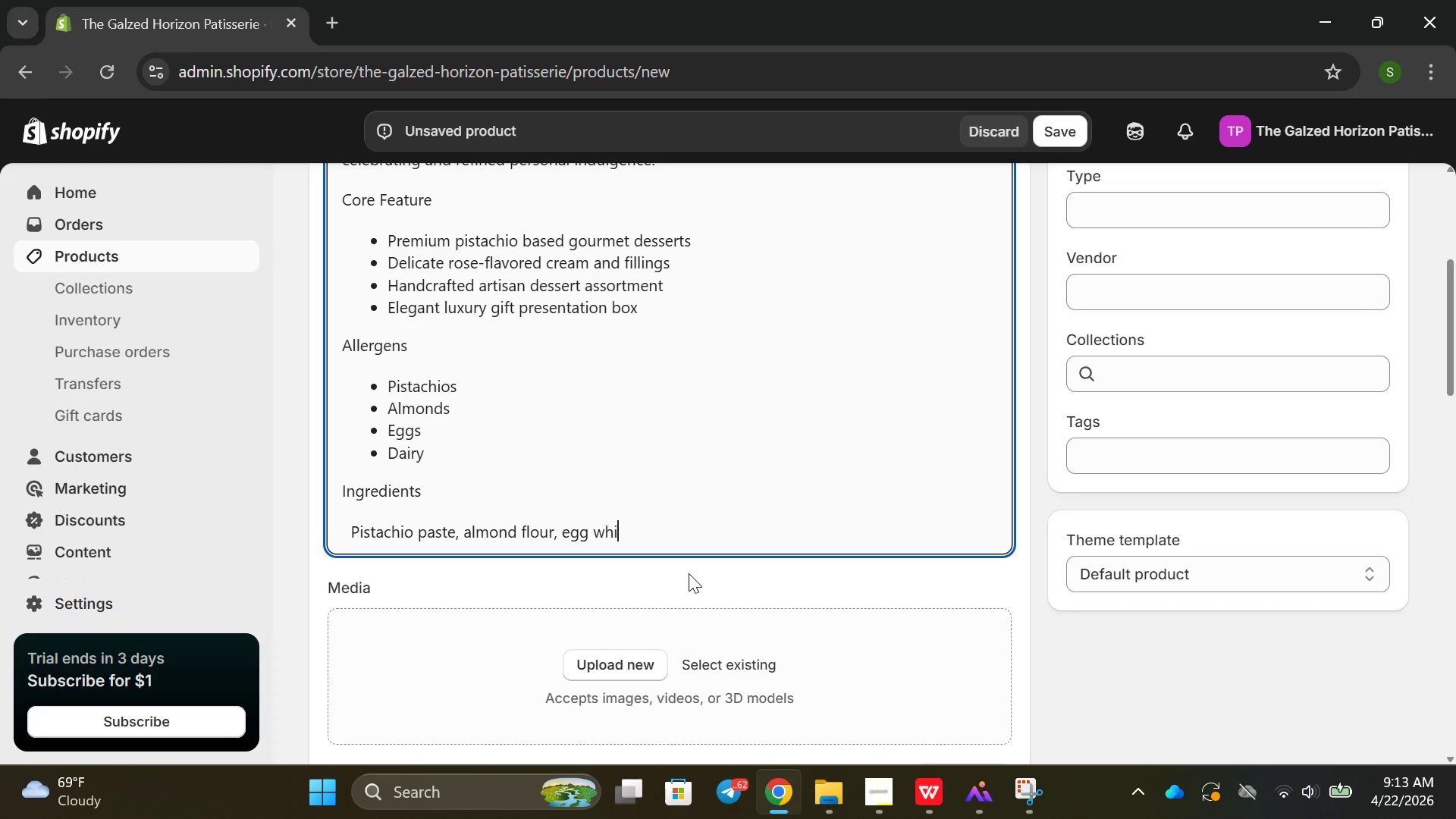 
key(Enter)
 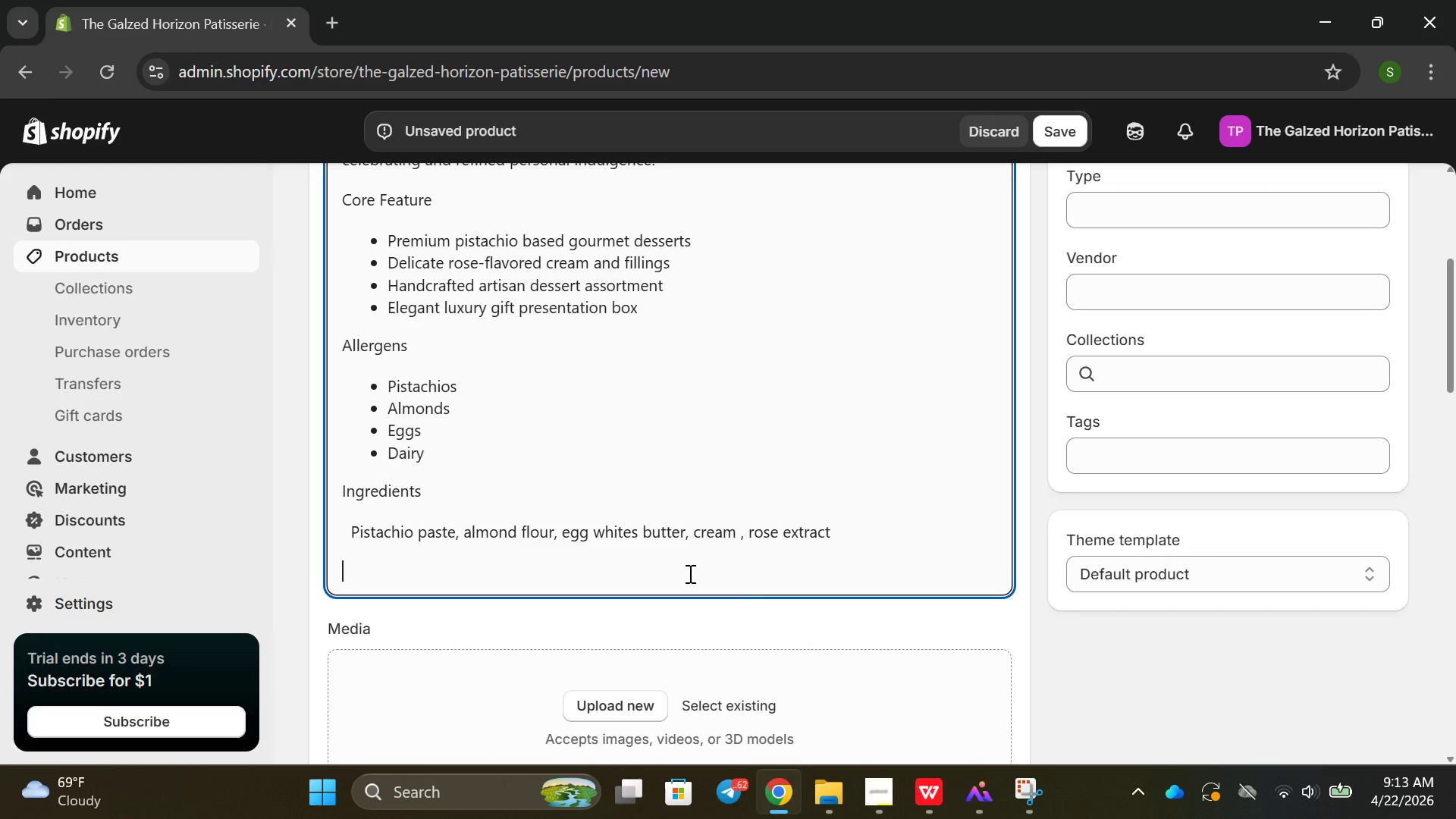 
type(Quality)
 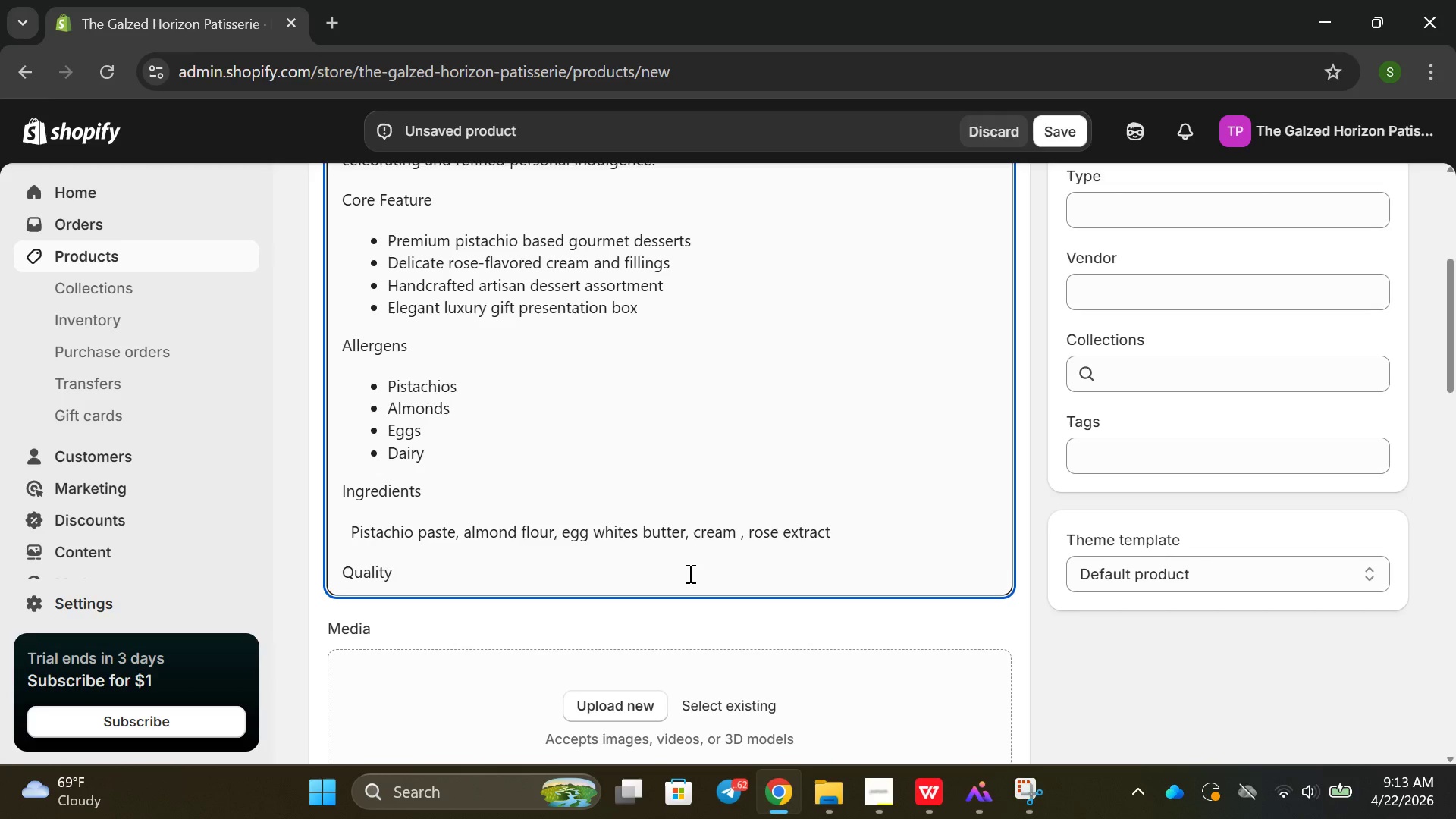 
key(Enter)
 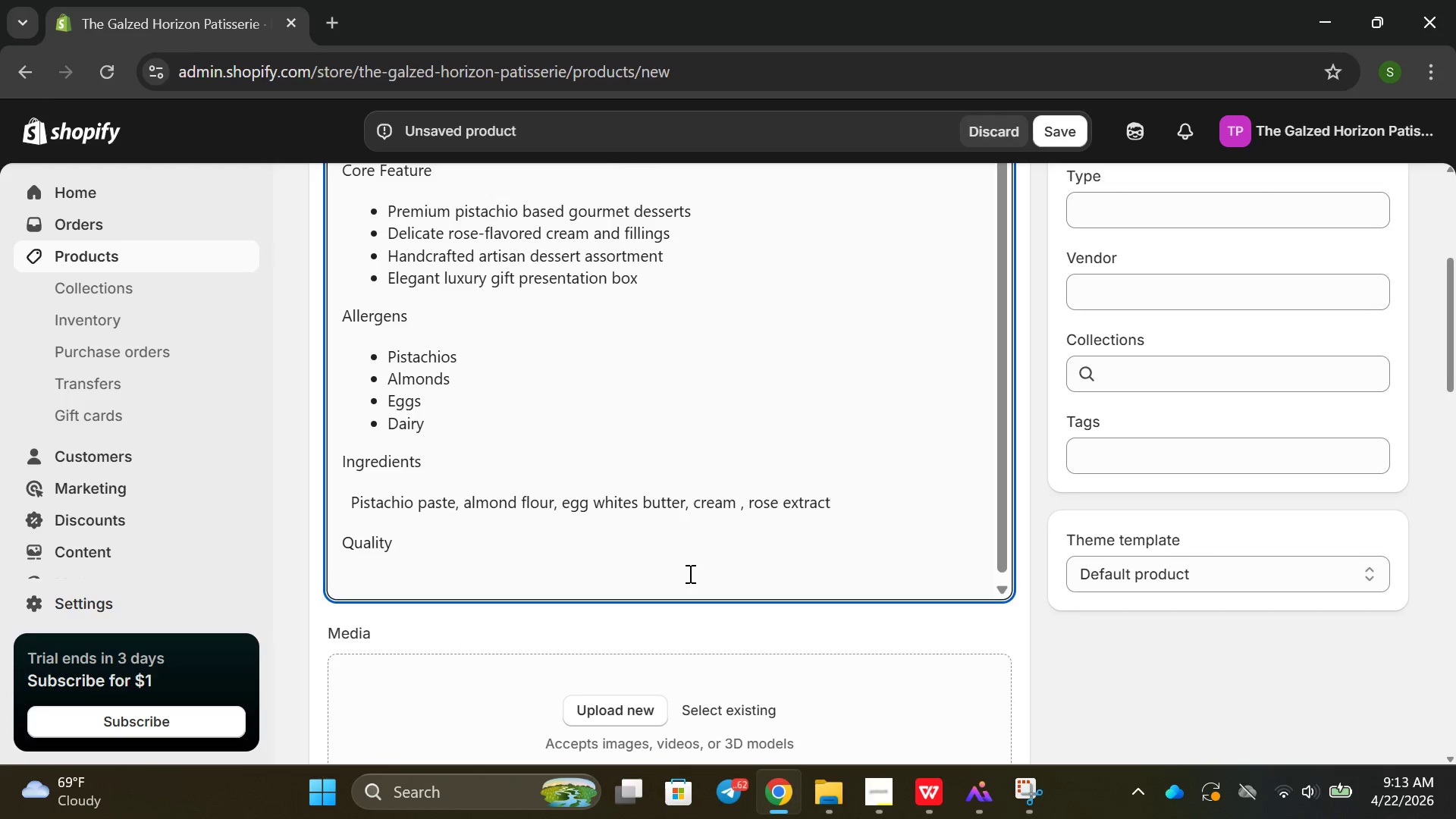 
key(Backspace)
key(Backspace)
key(Backspace)
key(Backspace)
key(Backspace)
type(nt)
 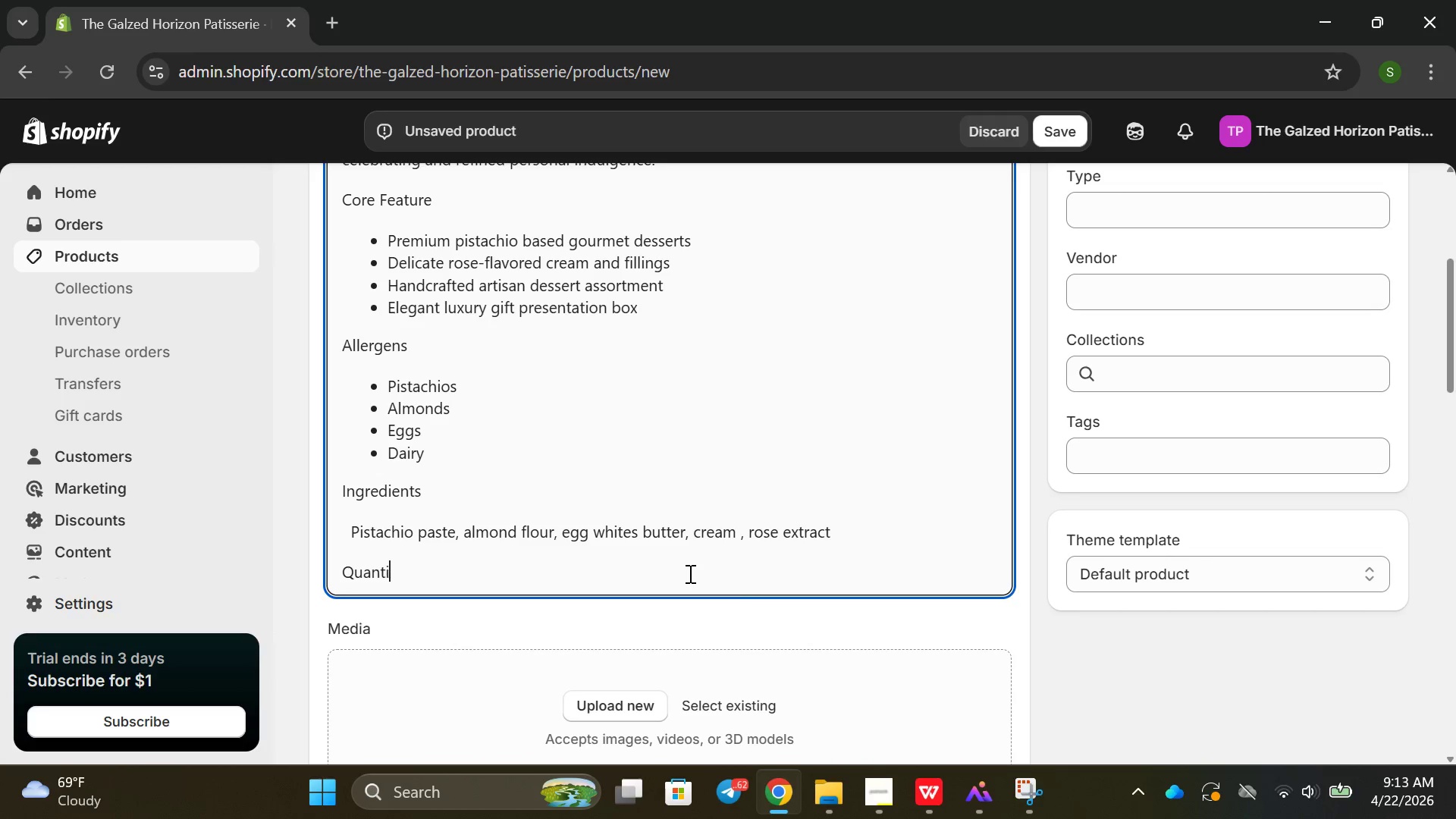 
type(itu)
key(Backspace)
type(y)
 